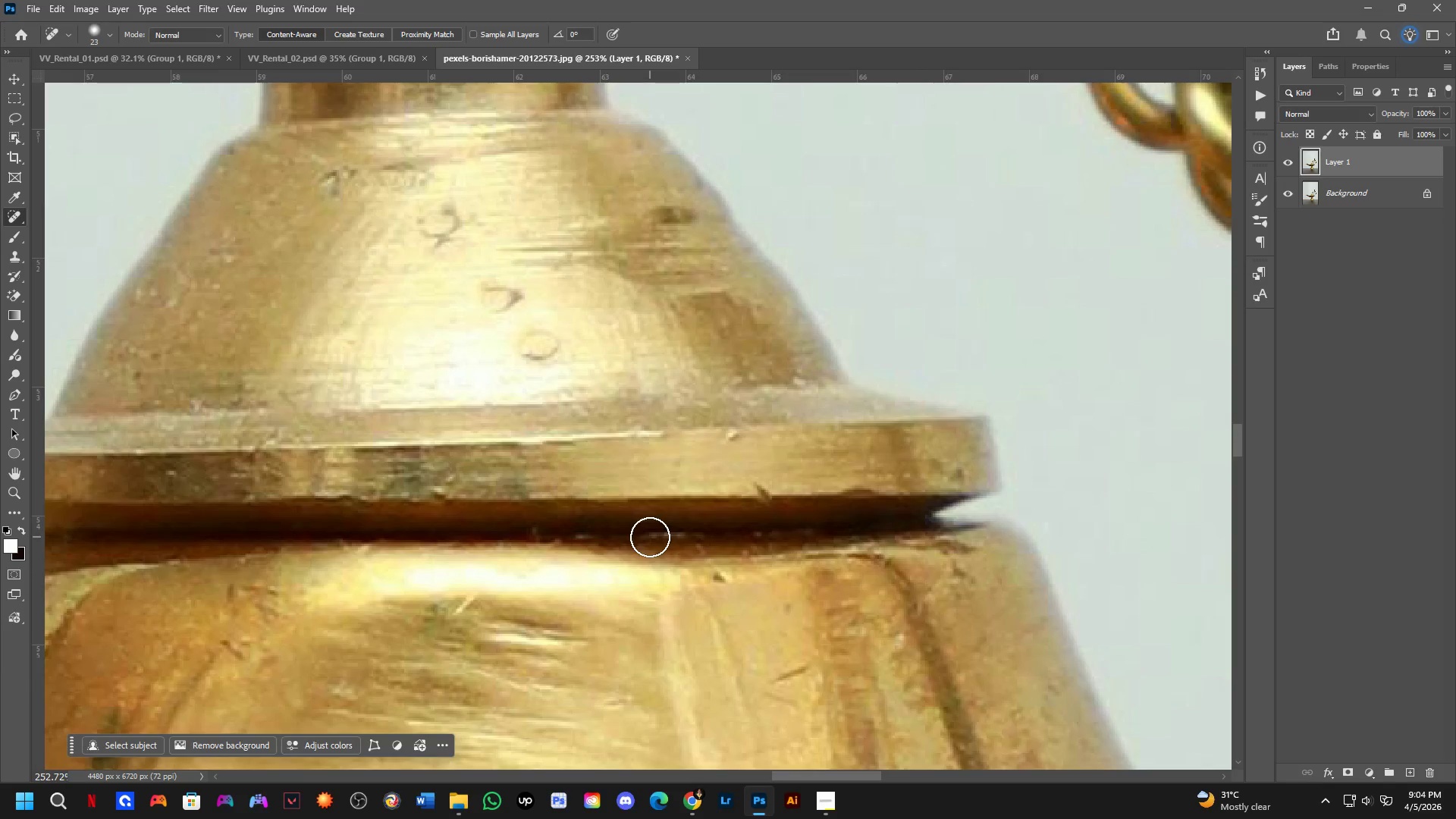 
key(Control+ControlLeft)
 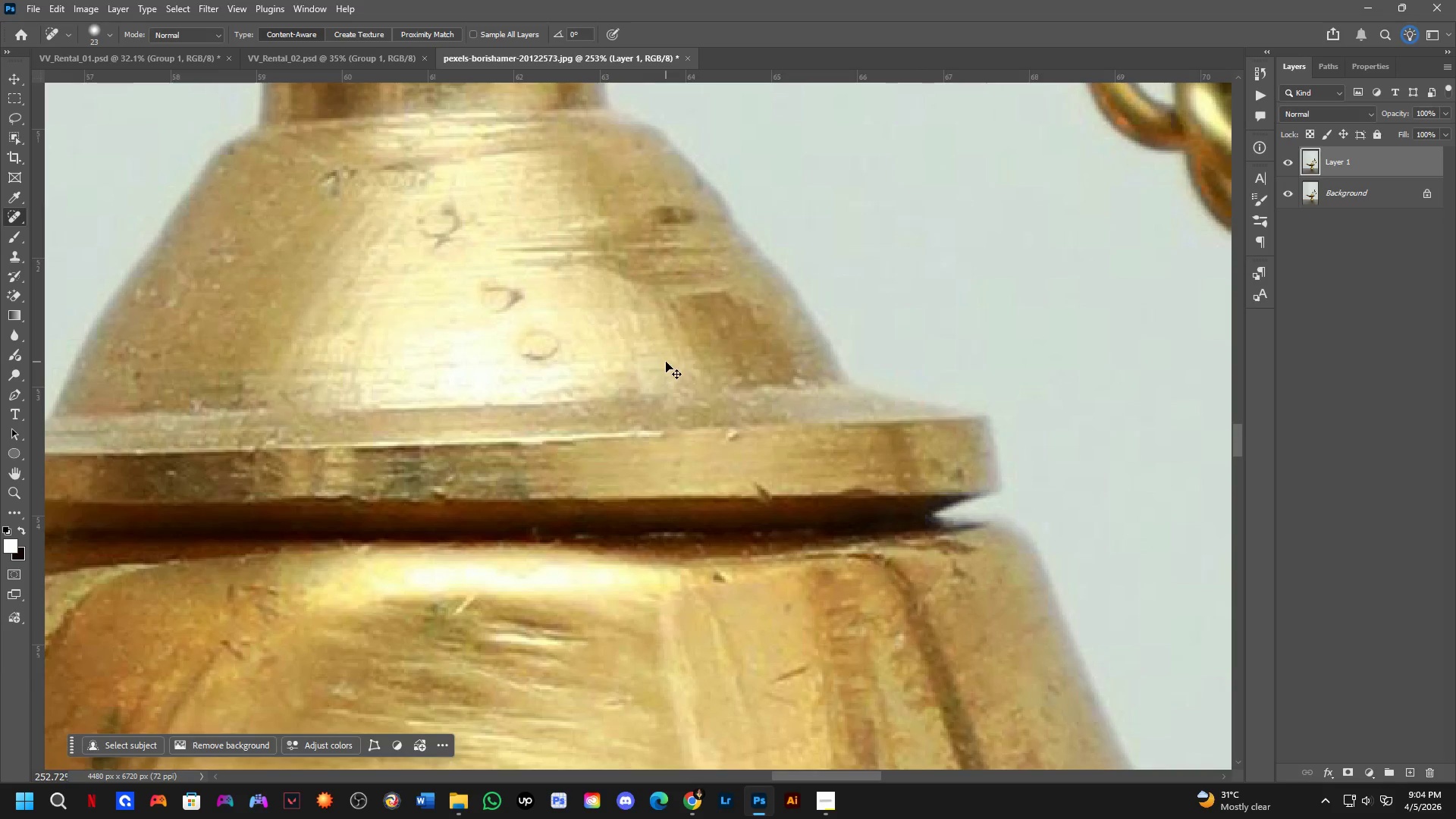 
key(Control+Z)
 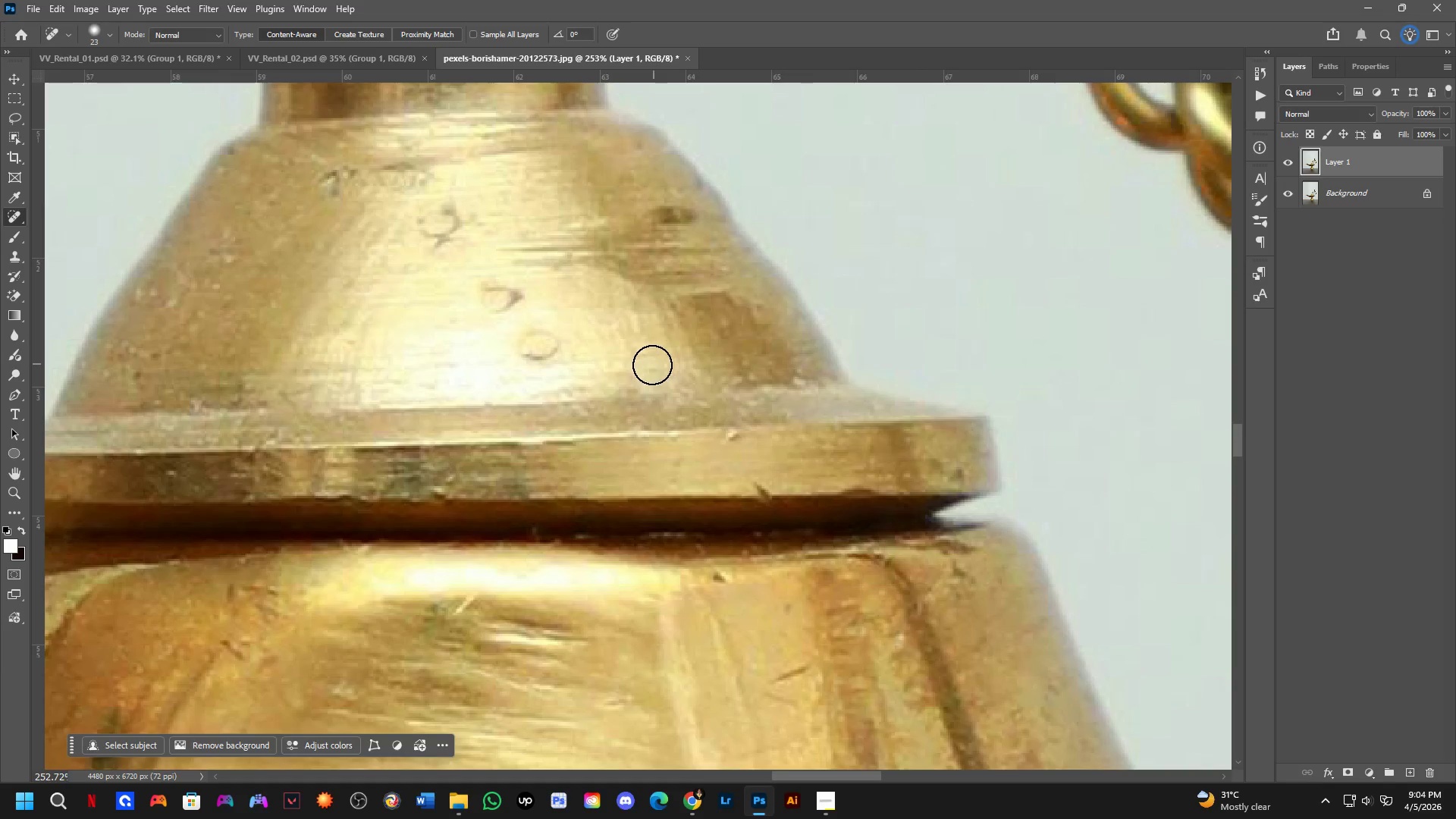 
hold_key(key=Space, duration=0.59)
 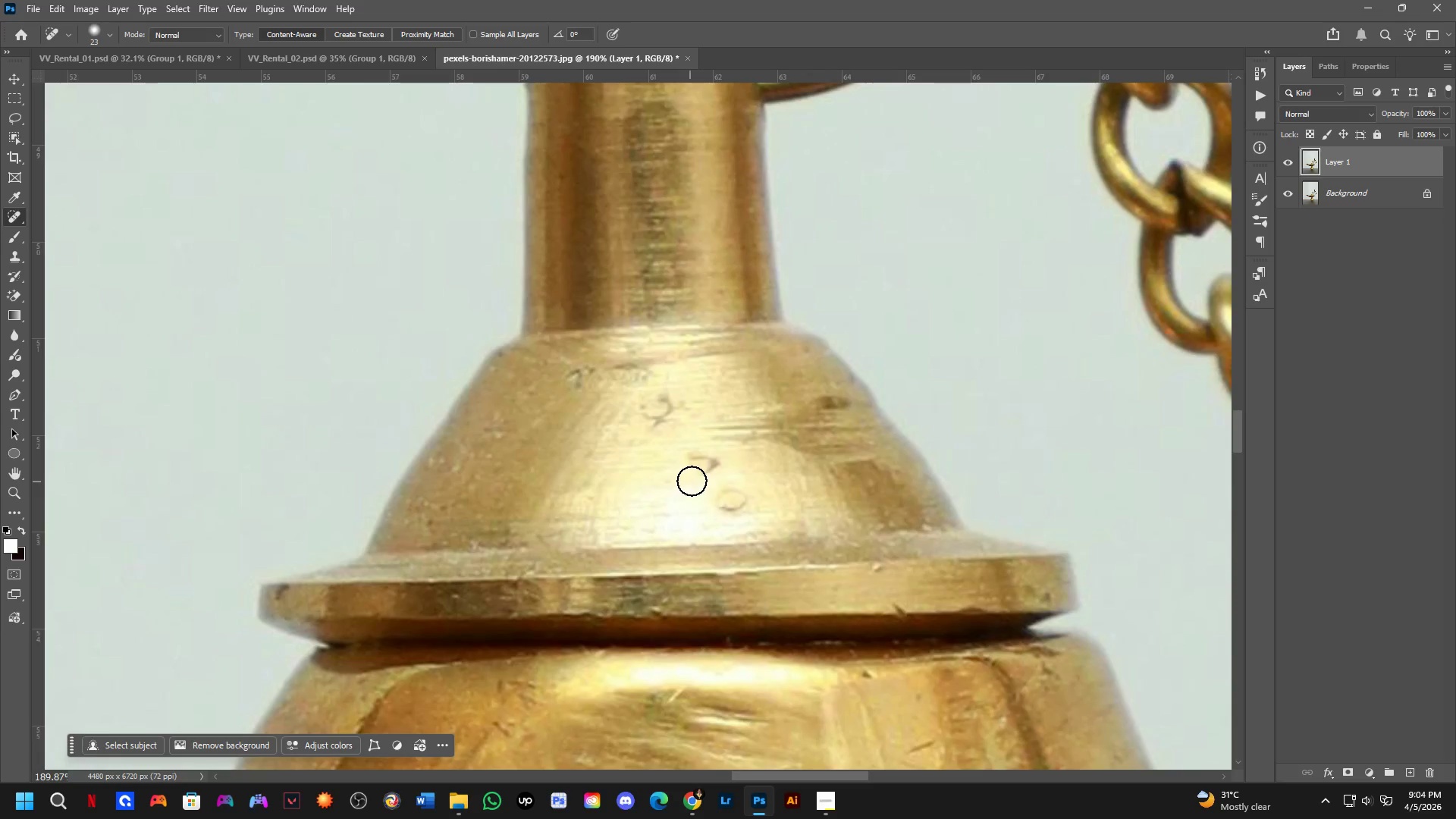 
left_click_drag(start_coordinate=[487, 331], to_coordinate=[692, 491])
 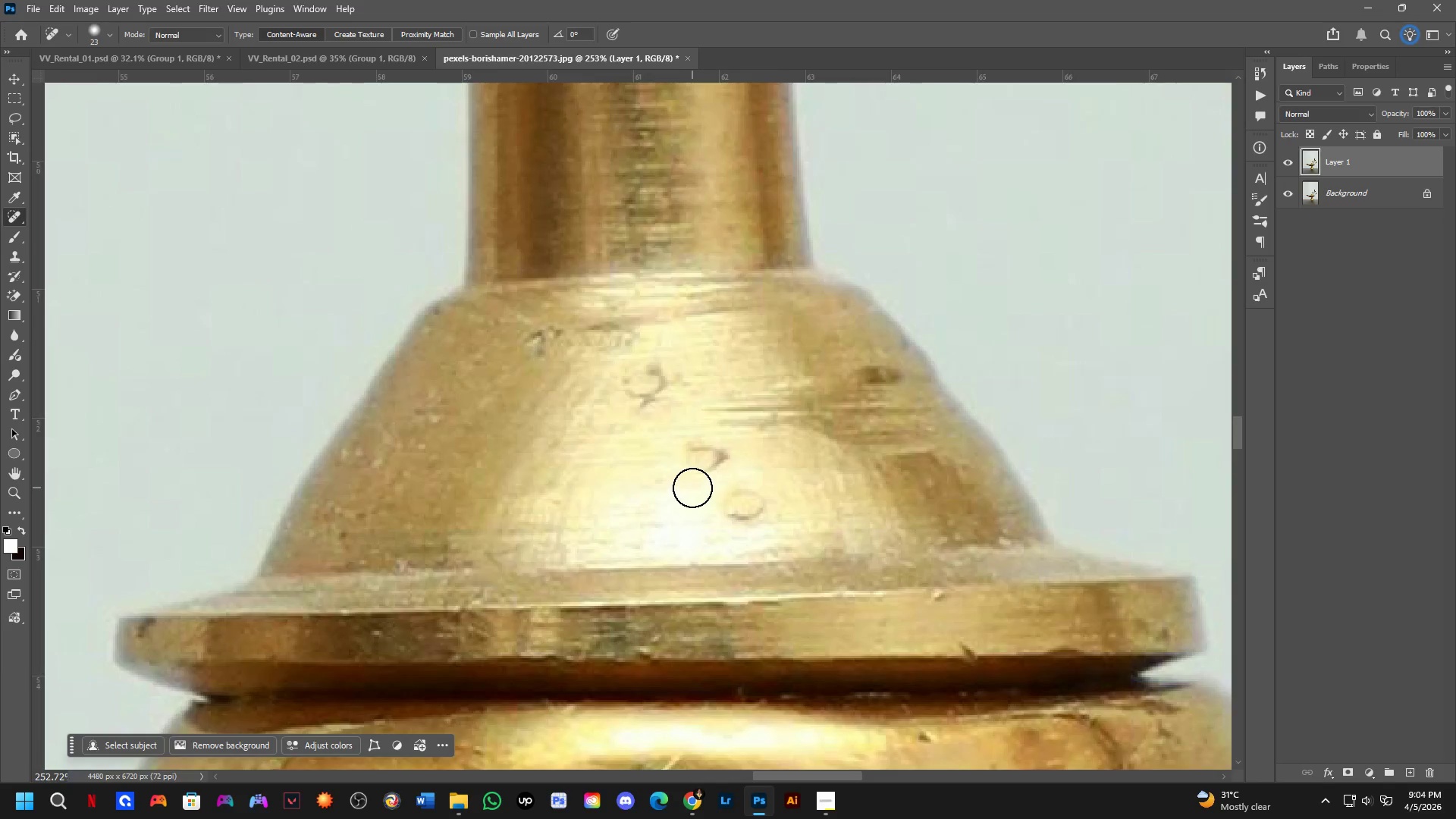 
hold_key(key=Space, duration=0.53)
 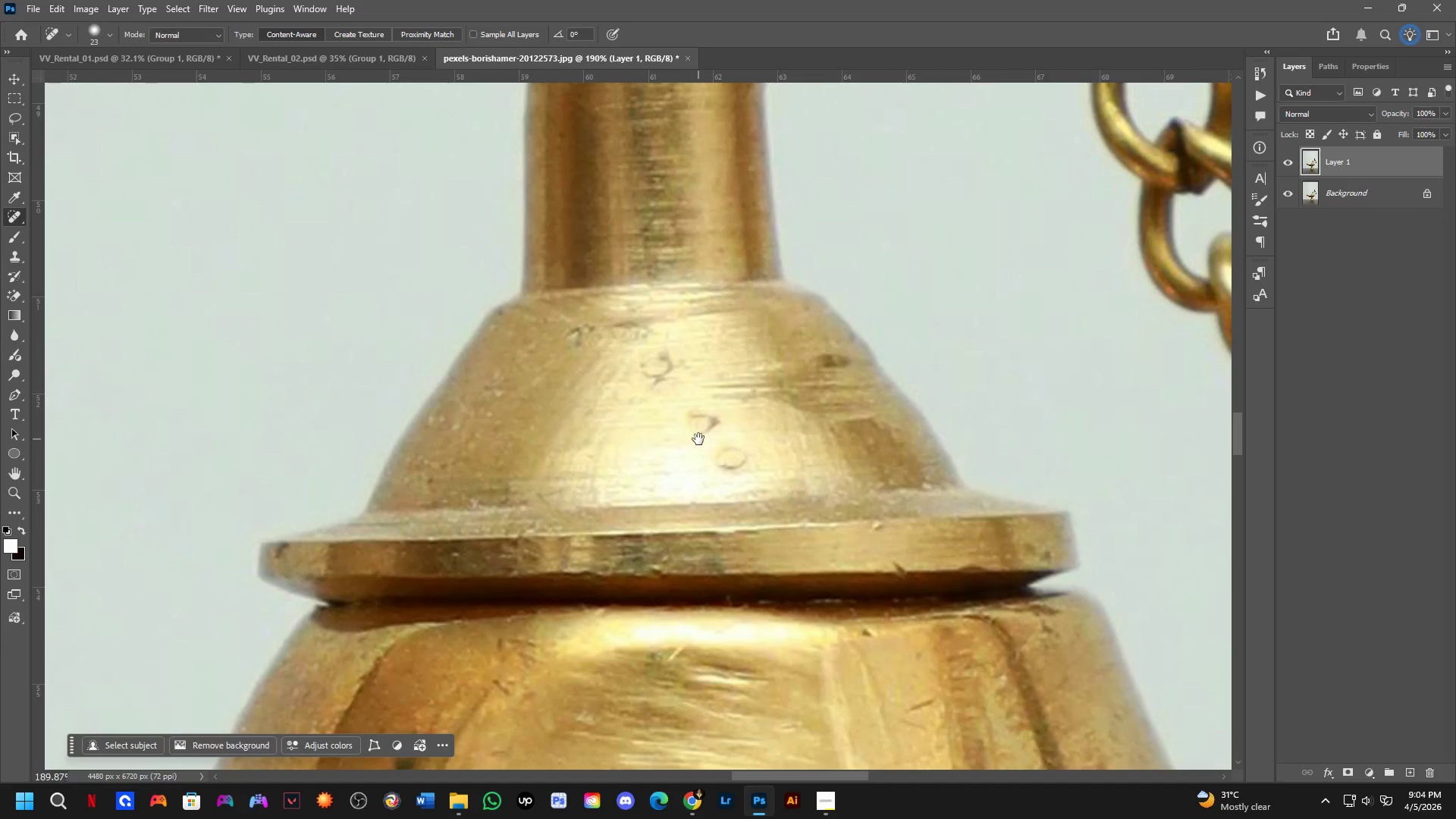 
left_click_drag(start_coordinate=[696, 468], to_coordinate=[696, 426])
 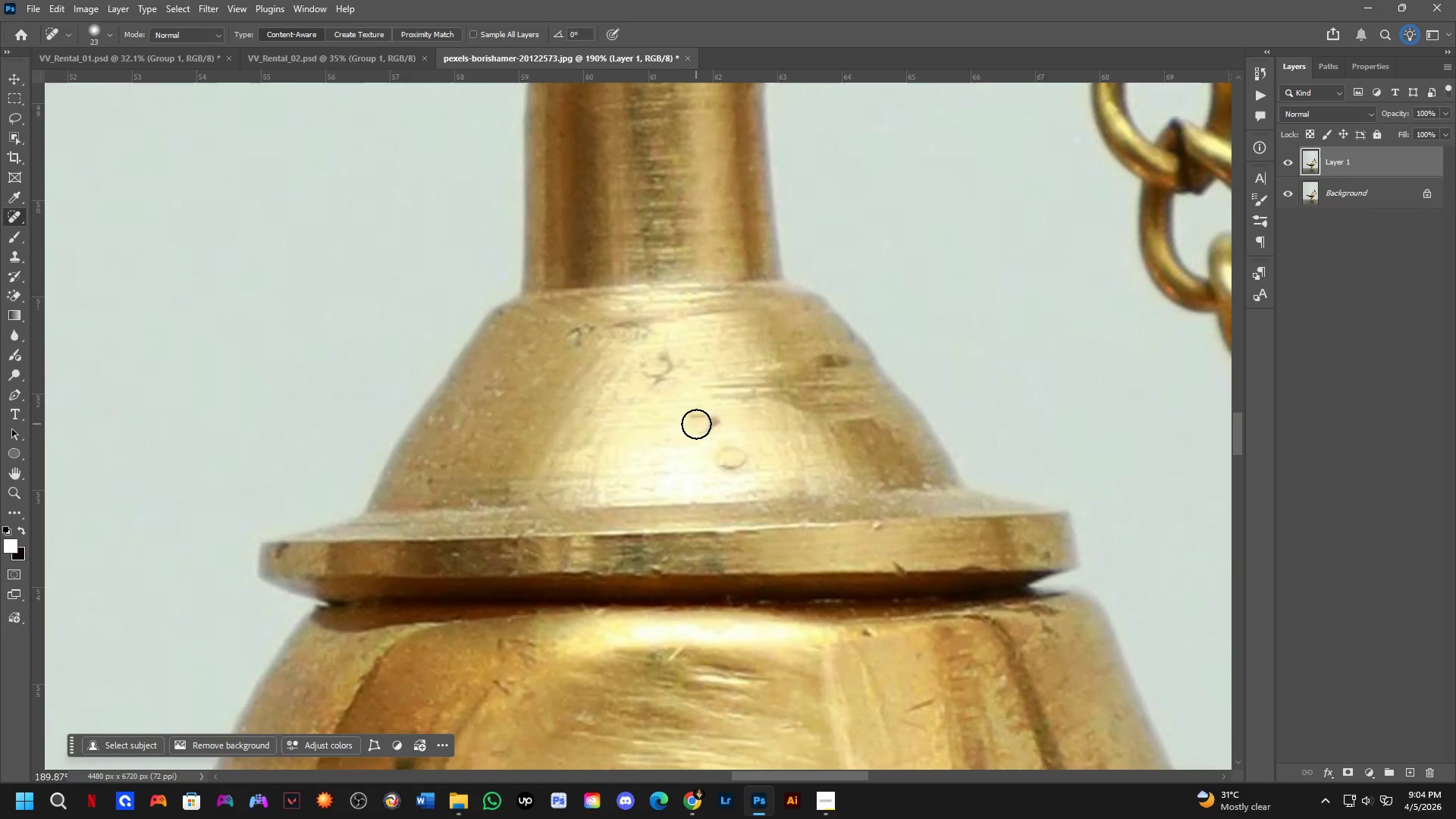 
scroll: coordinate [692, 487], scroll_direction: down, amount: 3.0
 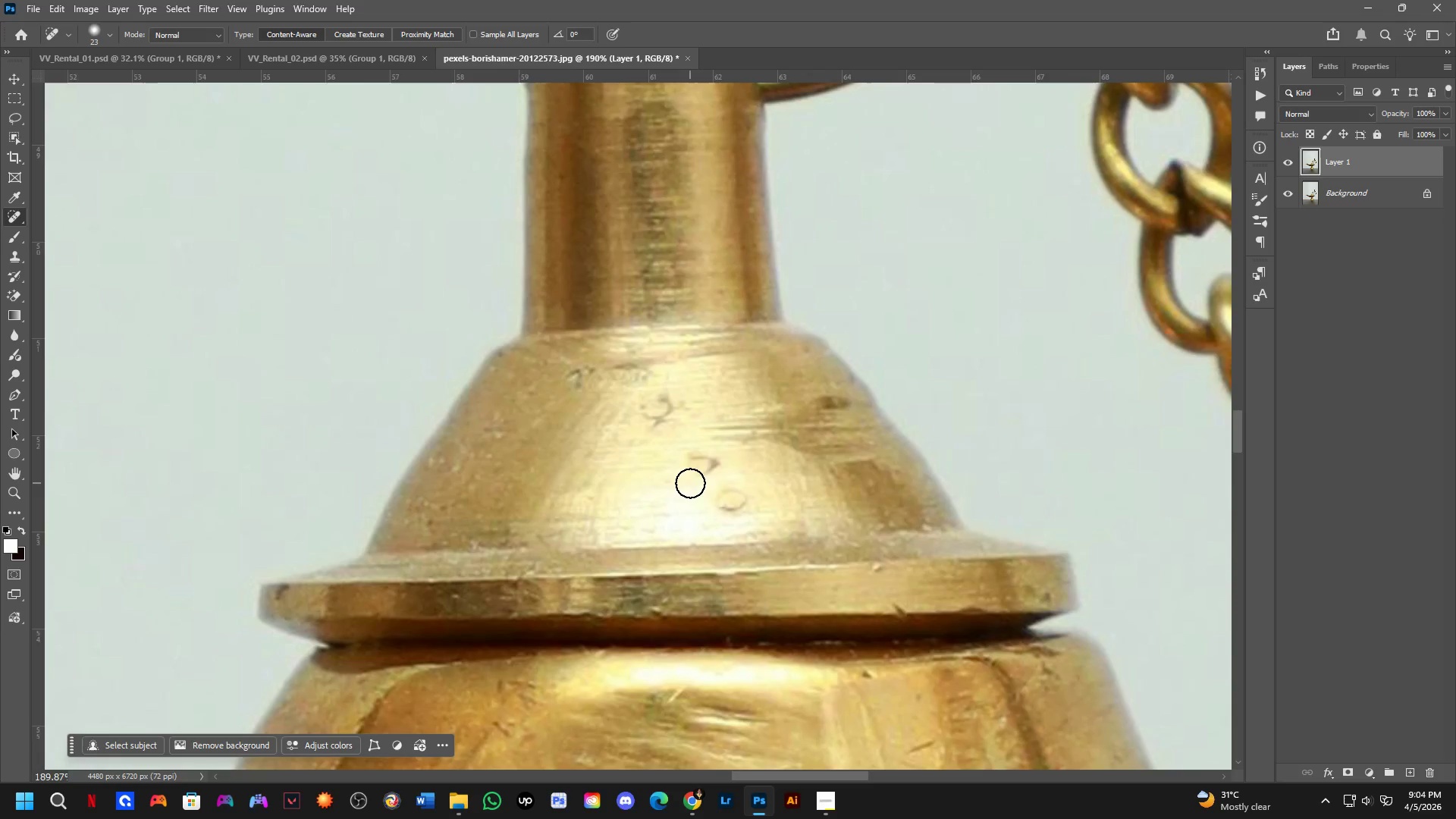 
hold_key(key=Space, duration=0.7)
 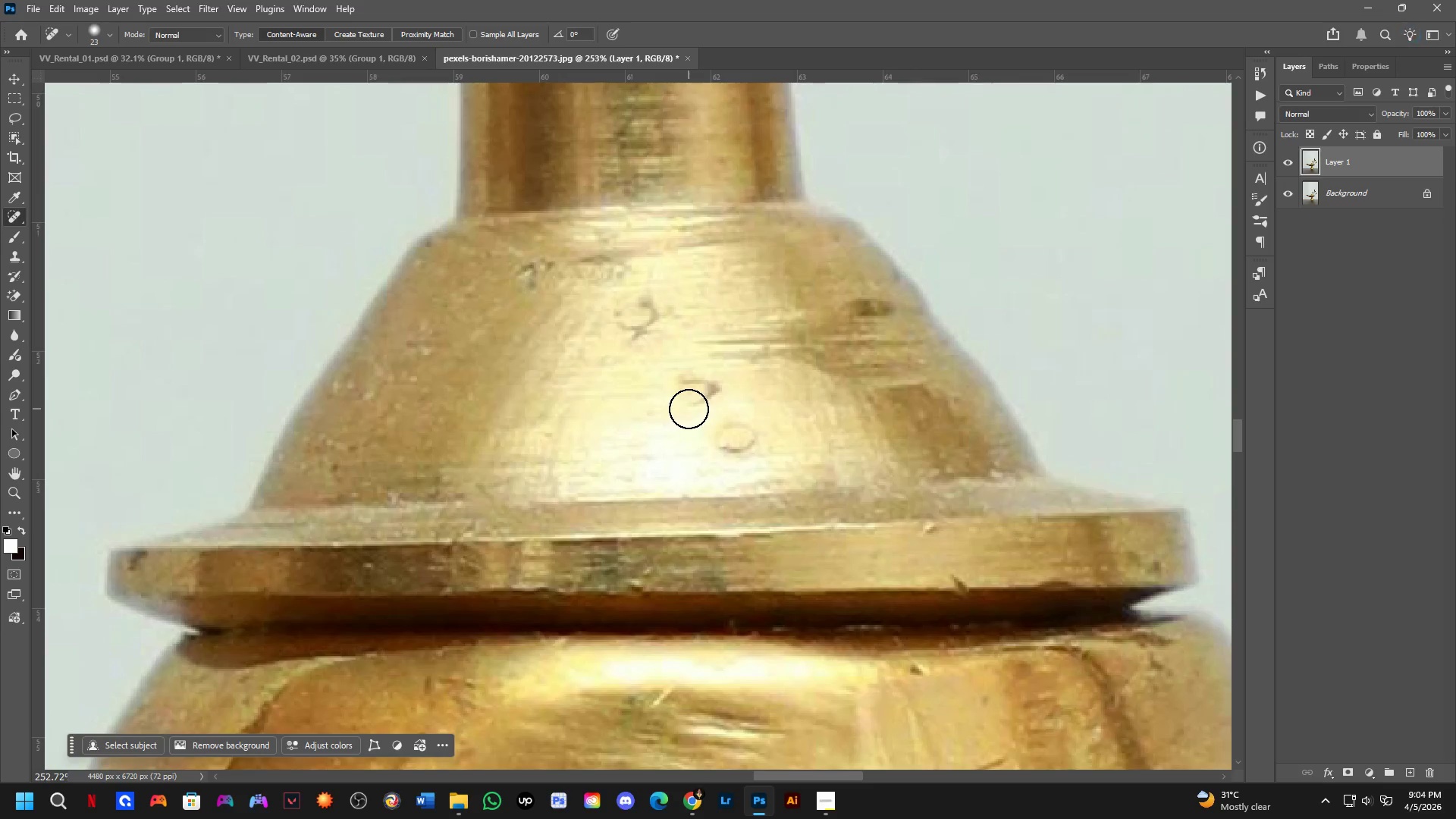 
left_click_drag(start_coordinate=[698, 439], to_coordinate=[692, 411])
 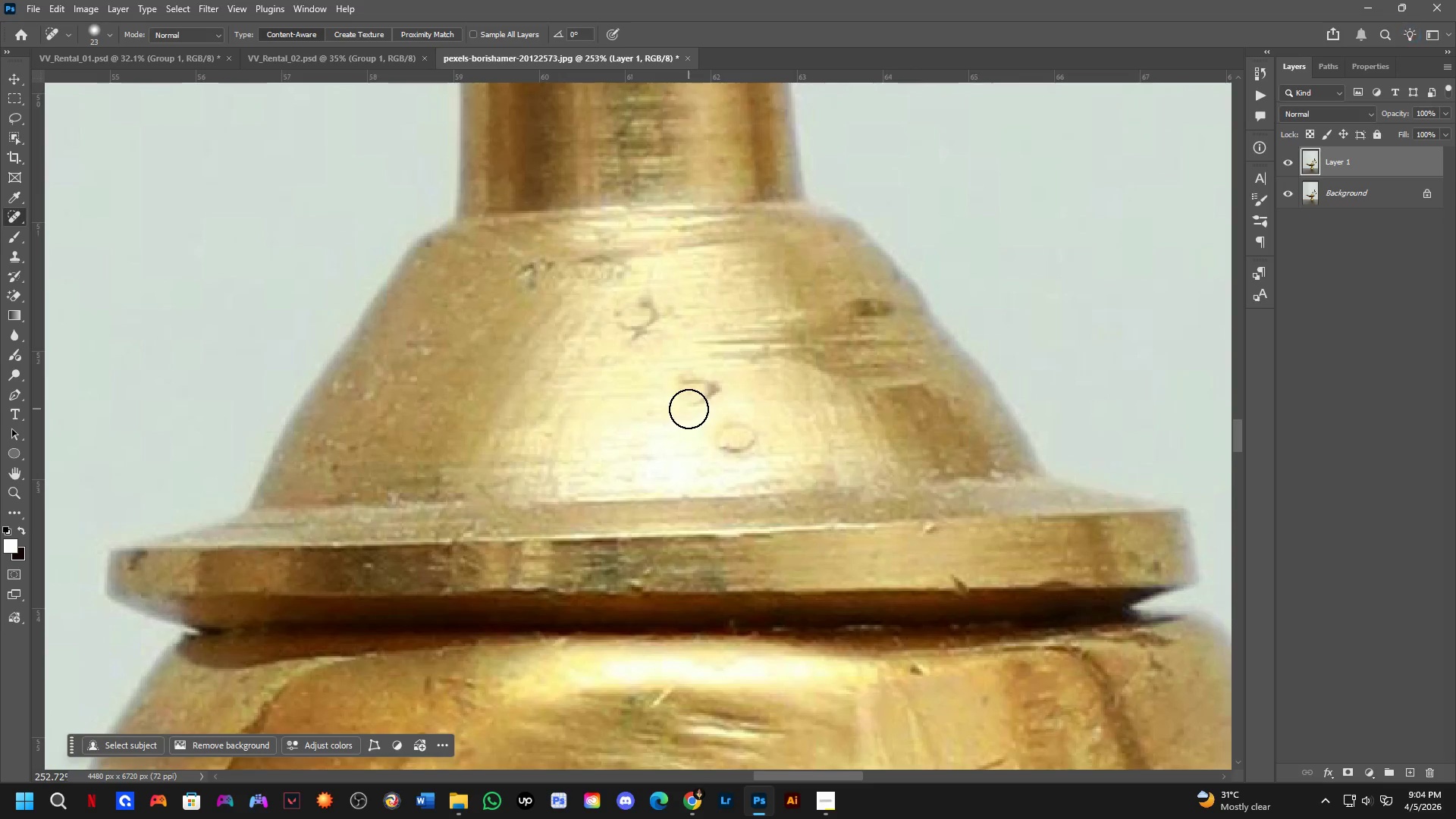 
hold_key(key=Space, duration=2.92)
 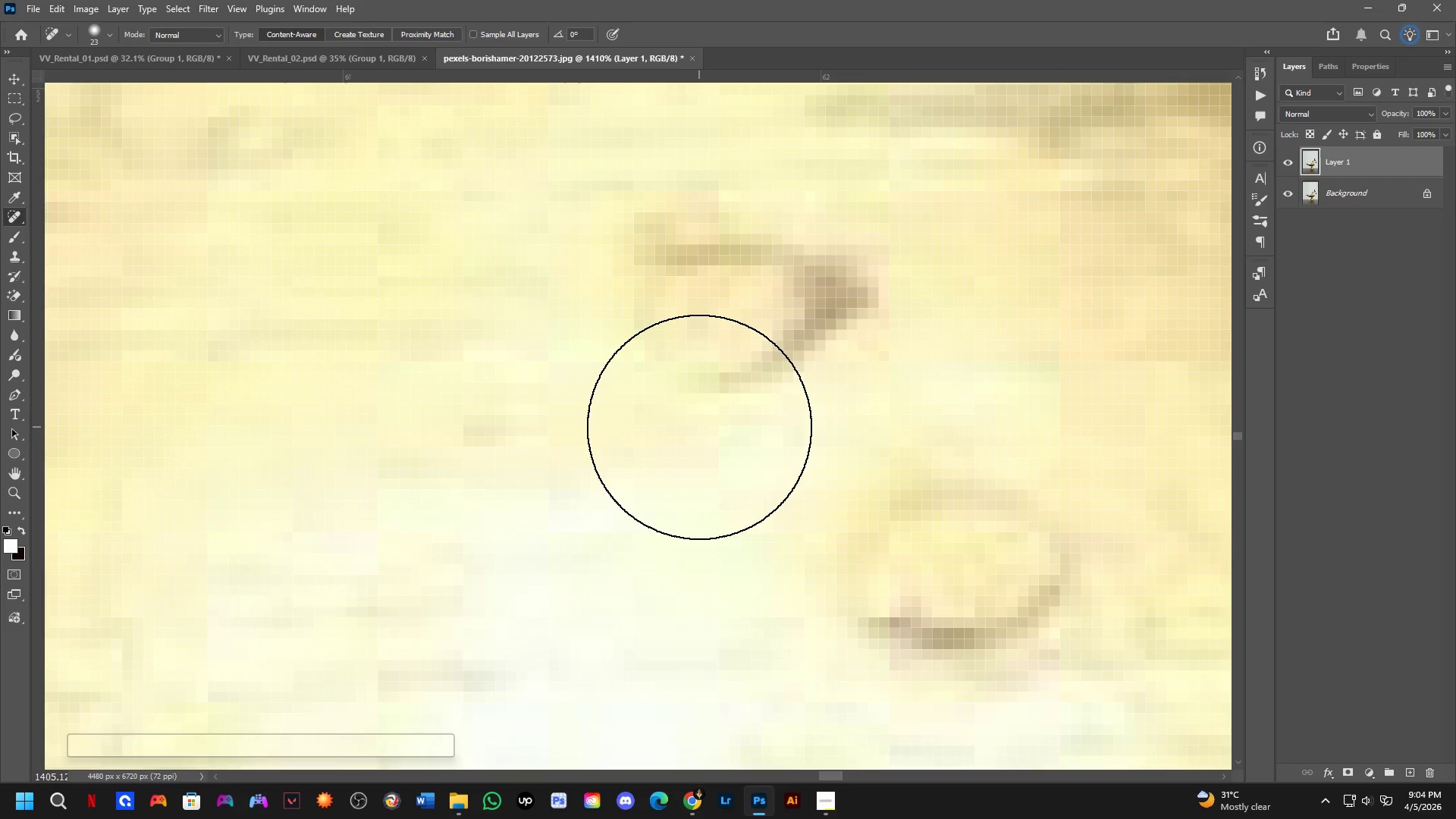 
hold_key(key=Space, duration=0.48)
 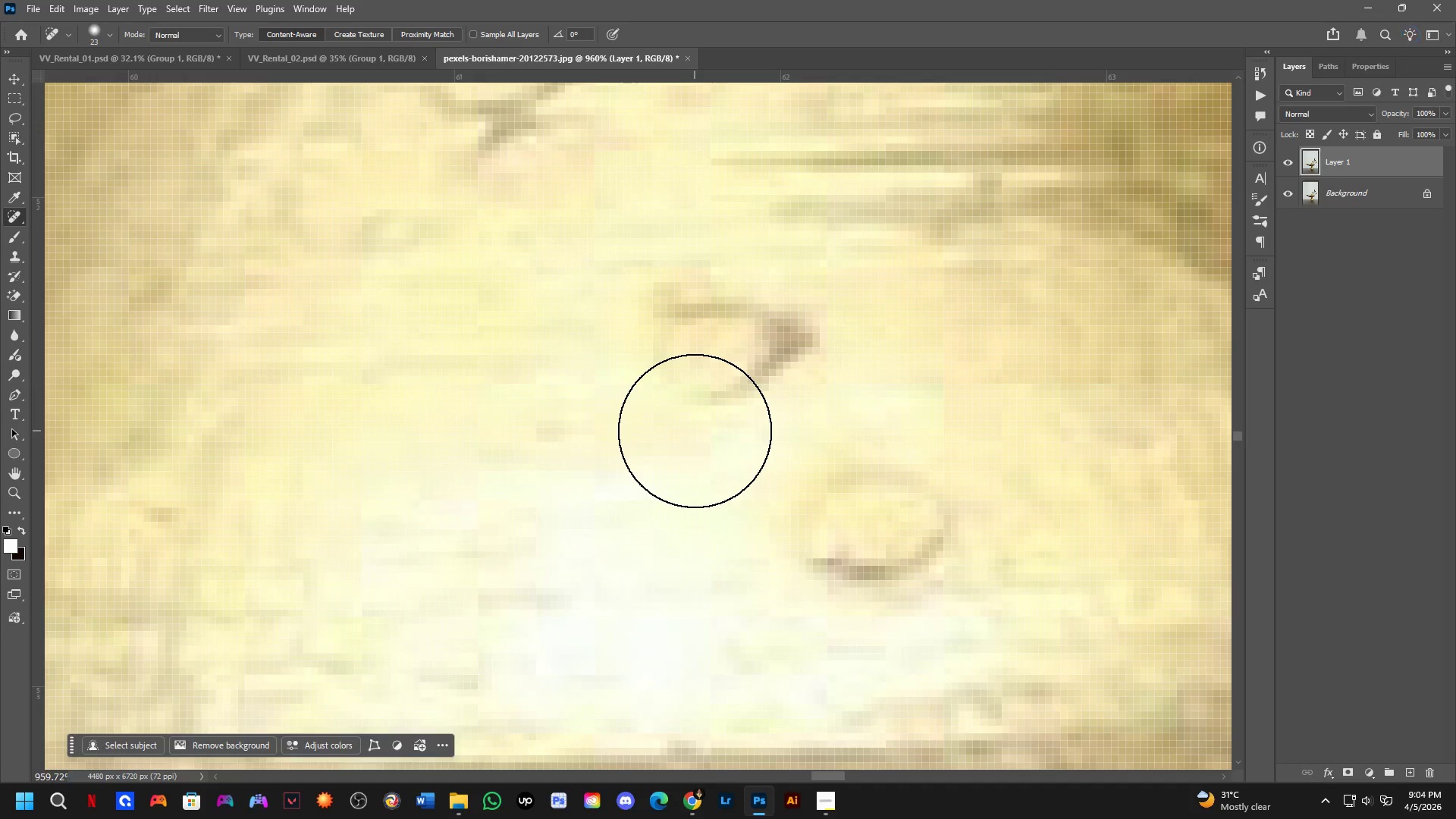 
scroll: coordinate [682, 419], scroll_direction: up, amount: 21.0
 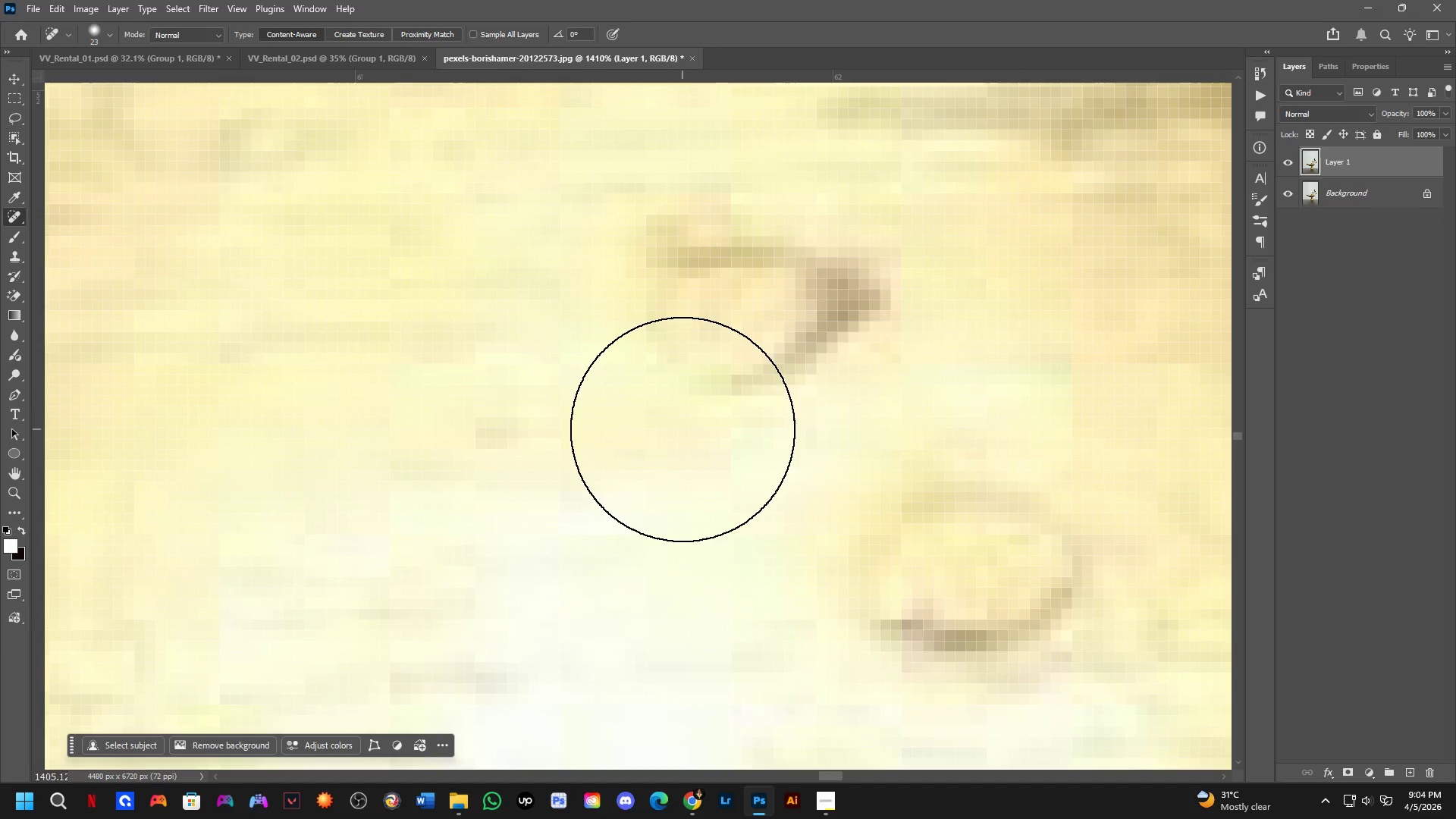 
left_click_drag(start_coordinate=[711, 429], to_coordinate=[699, 427])
 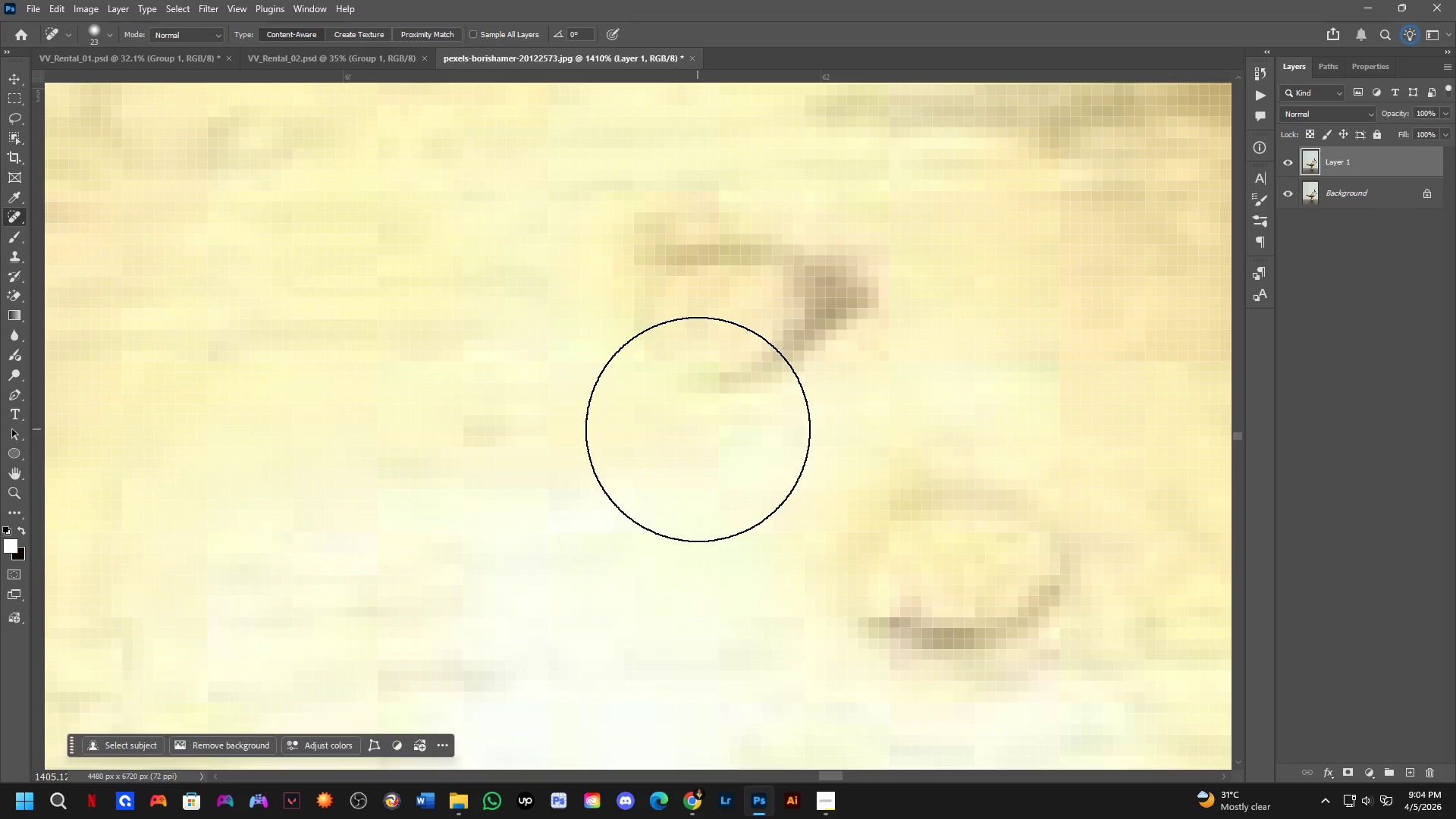 
hold_key(key=Space, duration=0.64)
 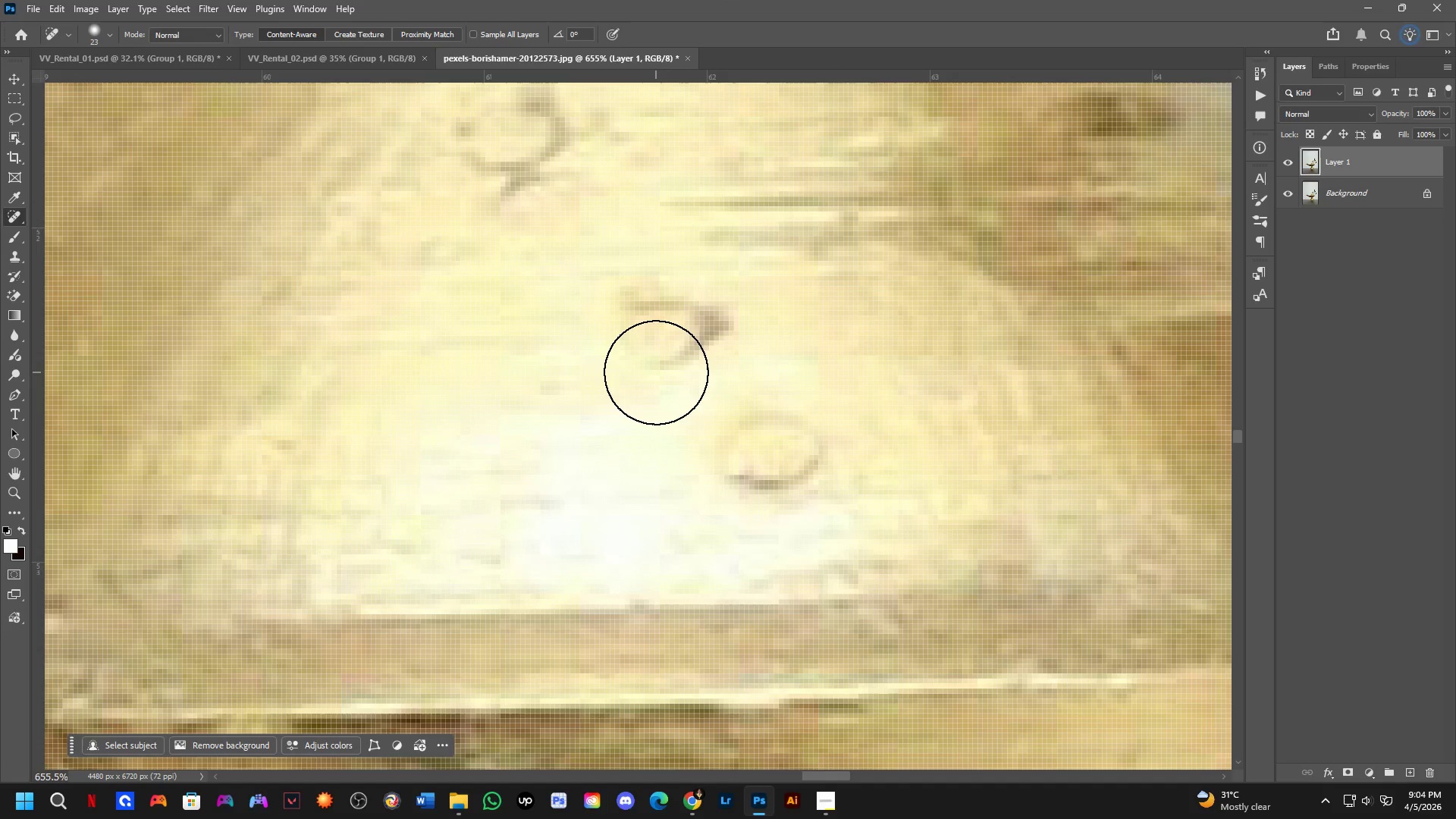 
left_click_drag(start_coordinate=[712, 412], to_coordinate=[666, 369])
 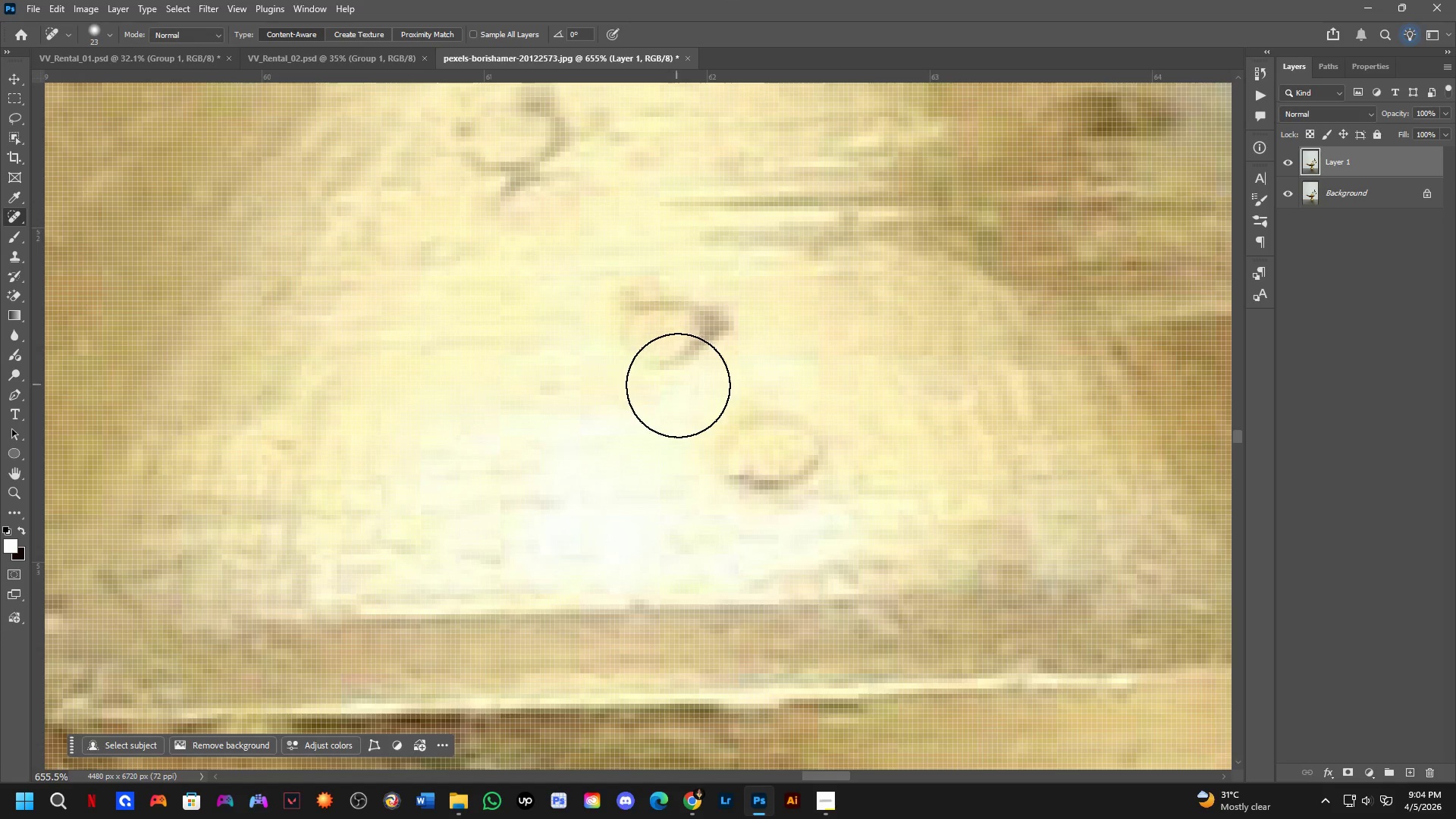 
scroll: coordinate [695, 431], scroll_direction: down, amount: 8.0
 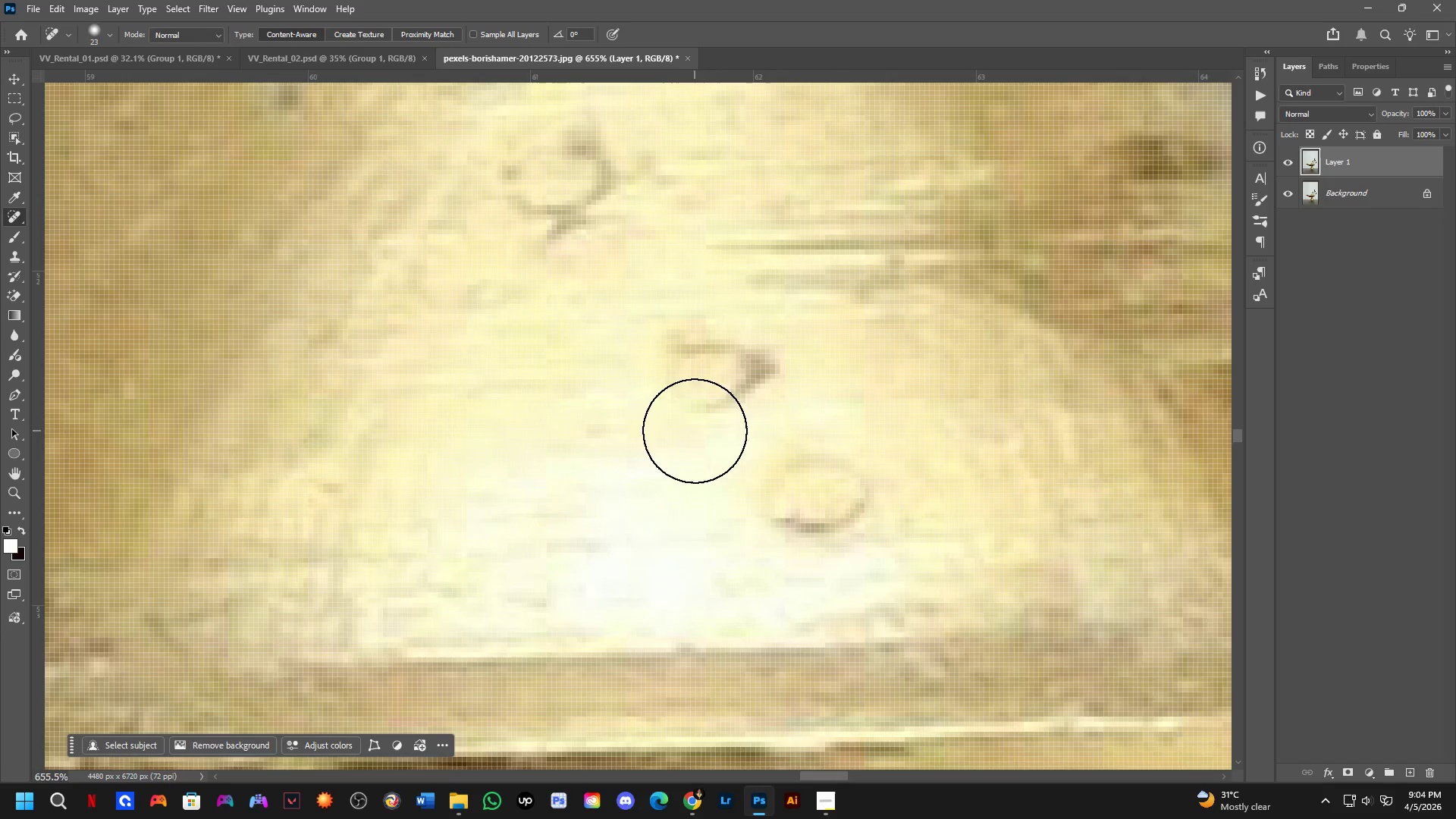 
hold_key(key=Space, duration=0.61)
 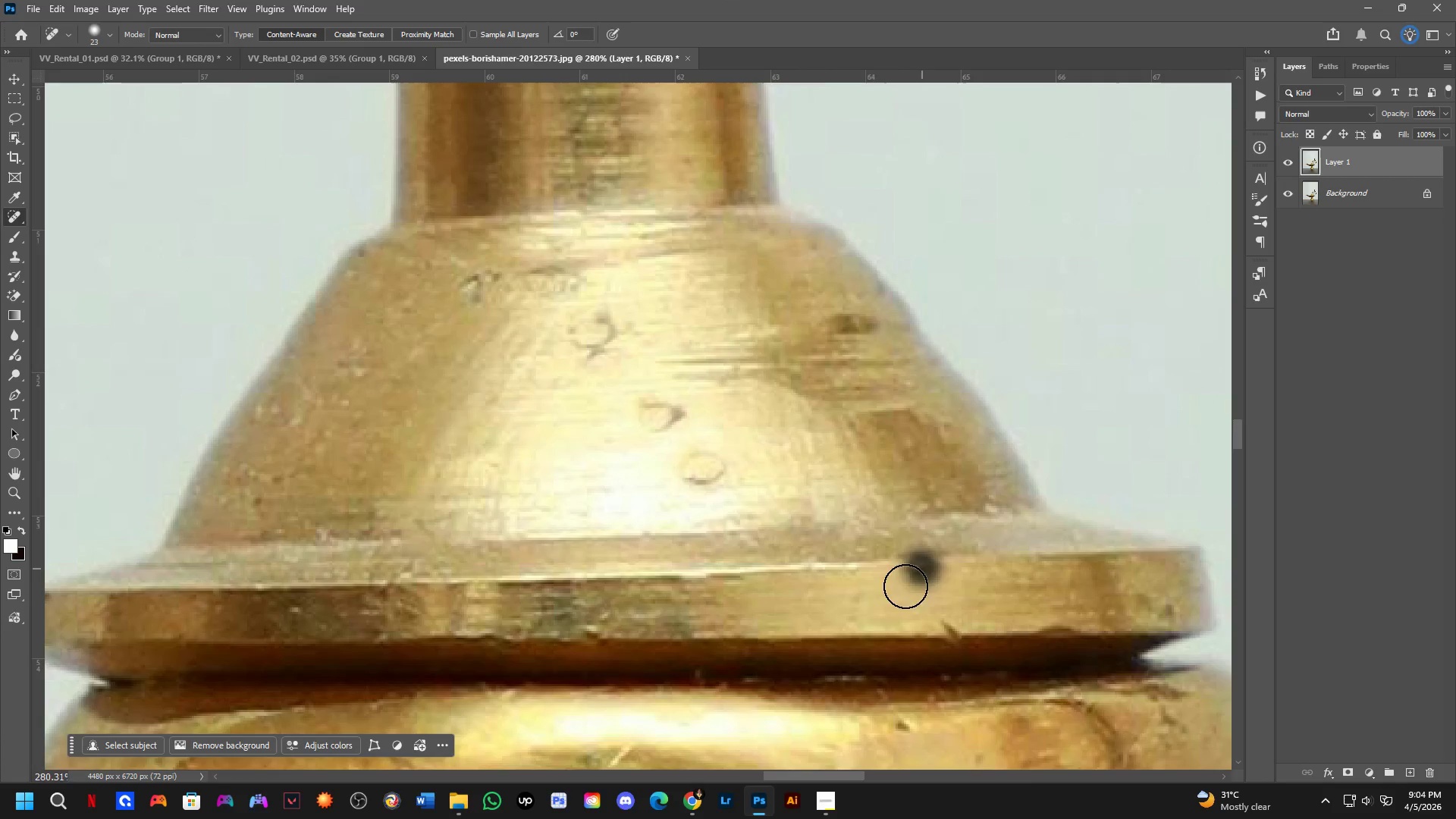 
left_click_drag(start_coordinate=[931, 486], to_coordinate=[872, 504])
 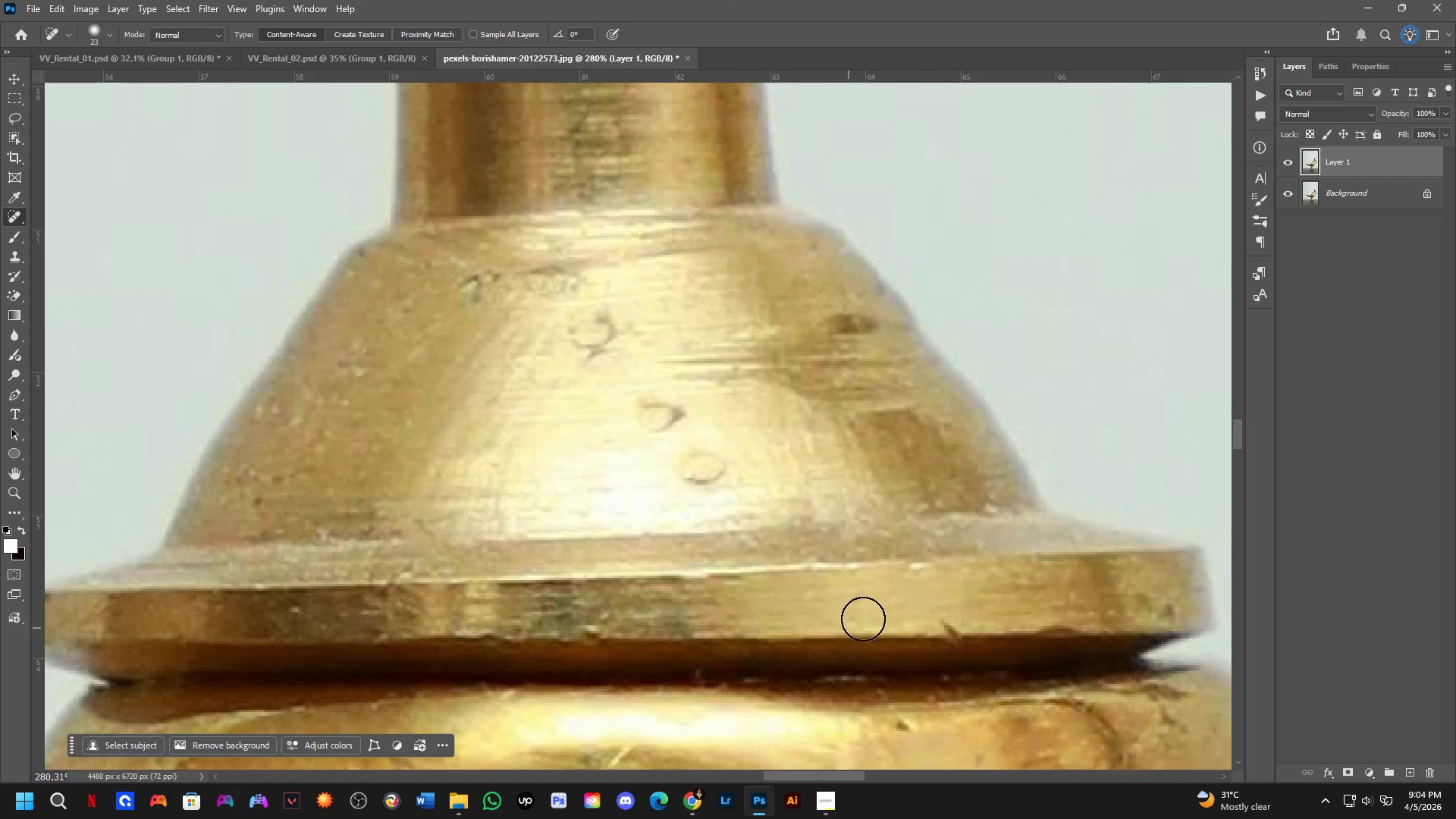 
scroll: coordinate [758, 462], scroll_direction: down, amount: 9.0
 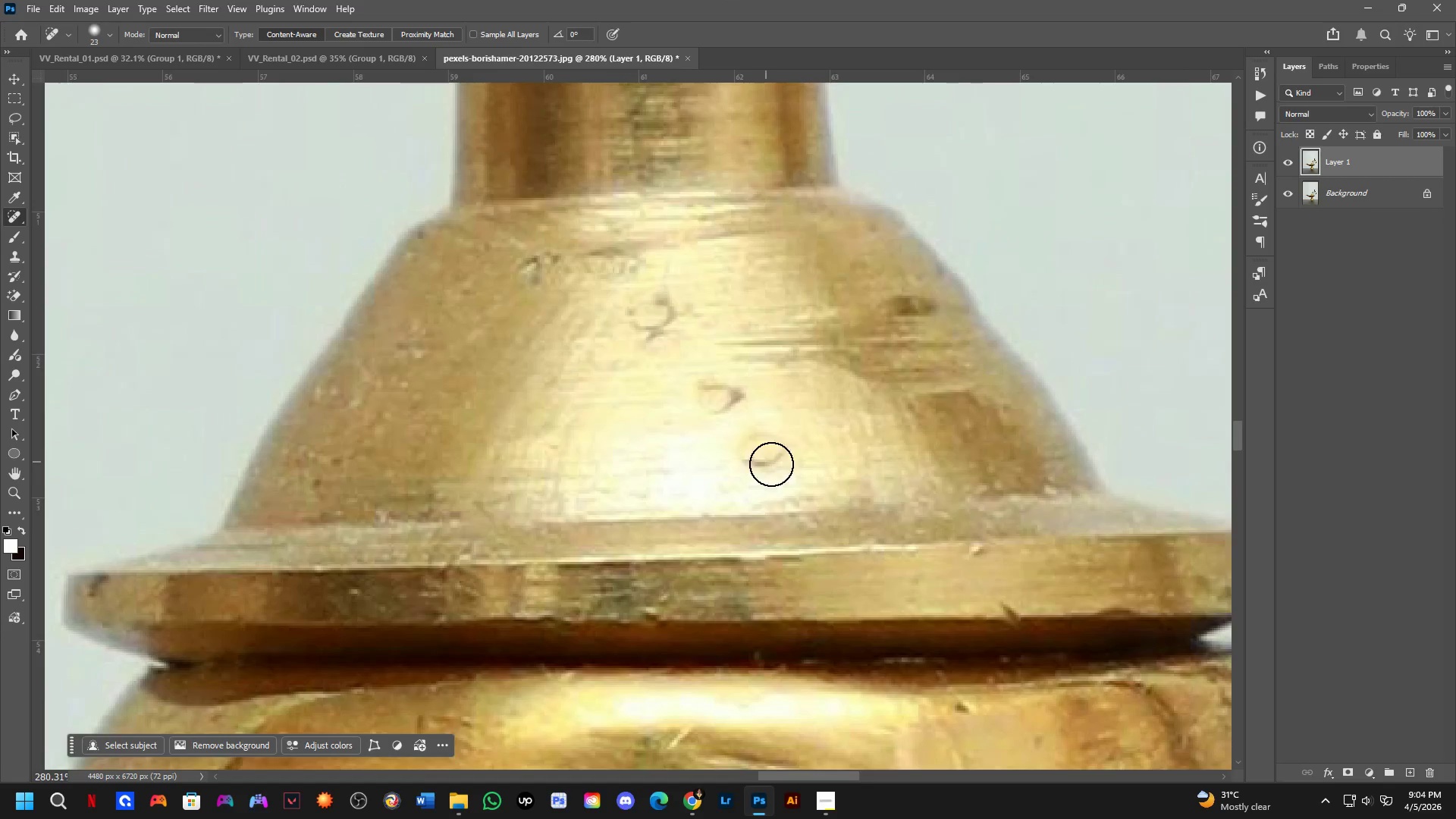 
left_click([915, 573])
 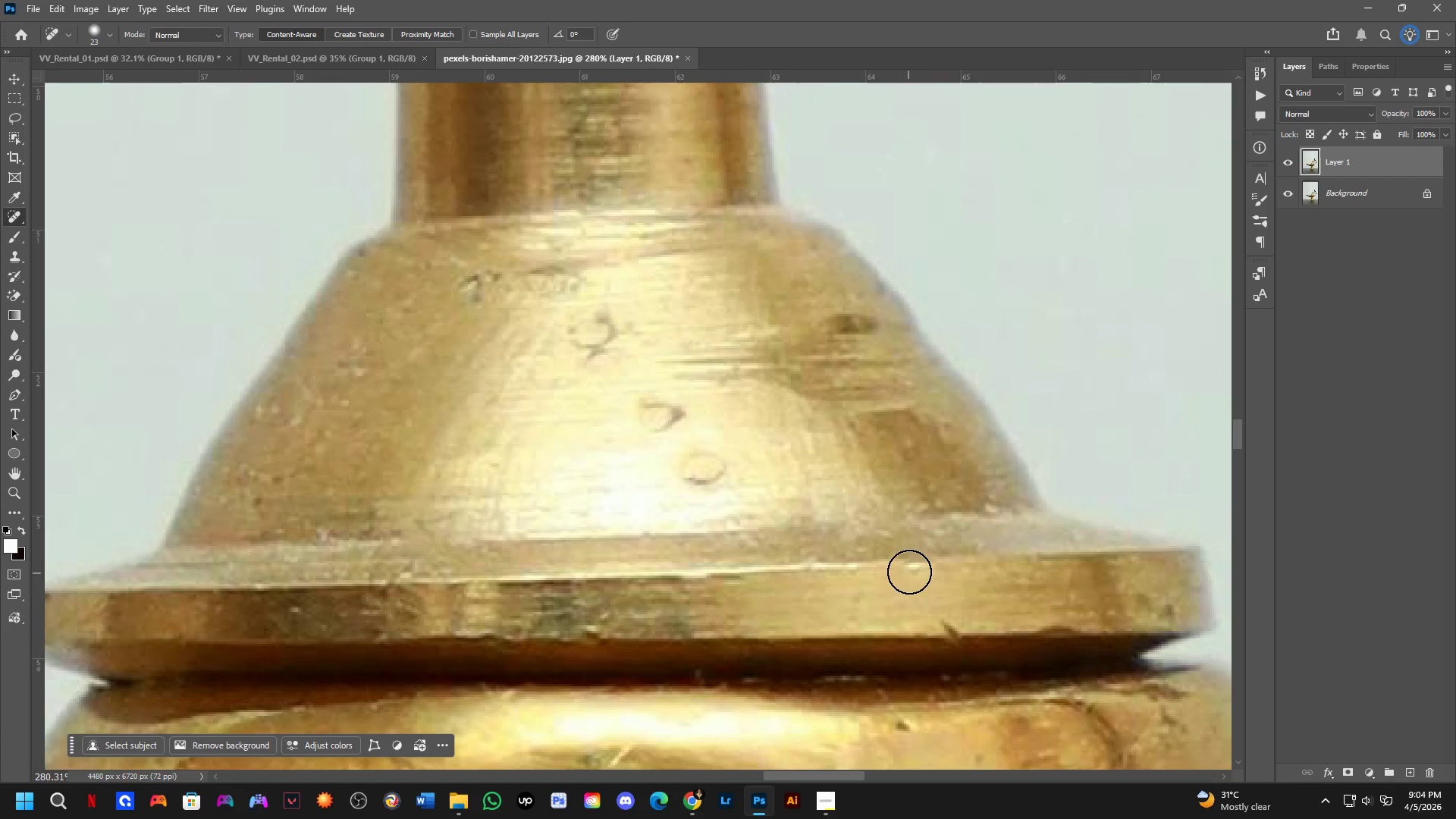 
left_click([912, 567])
 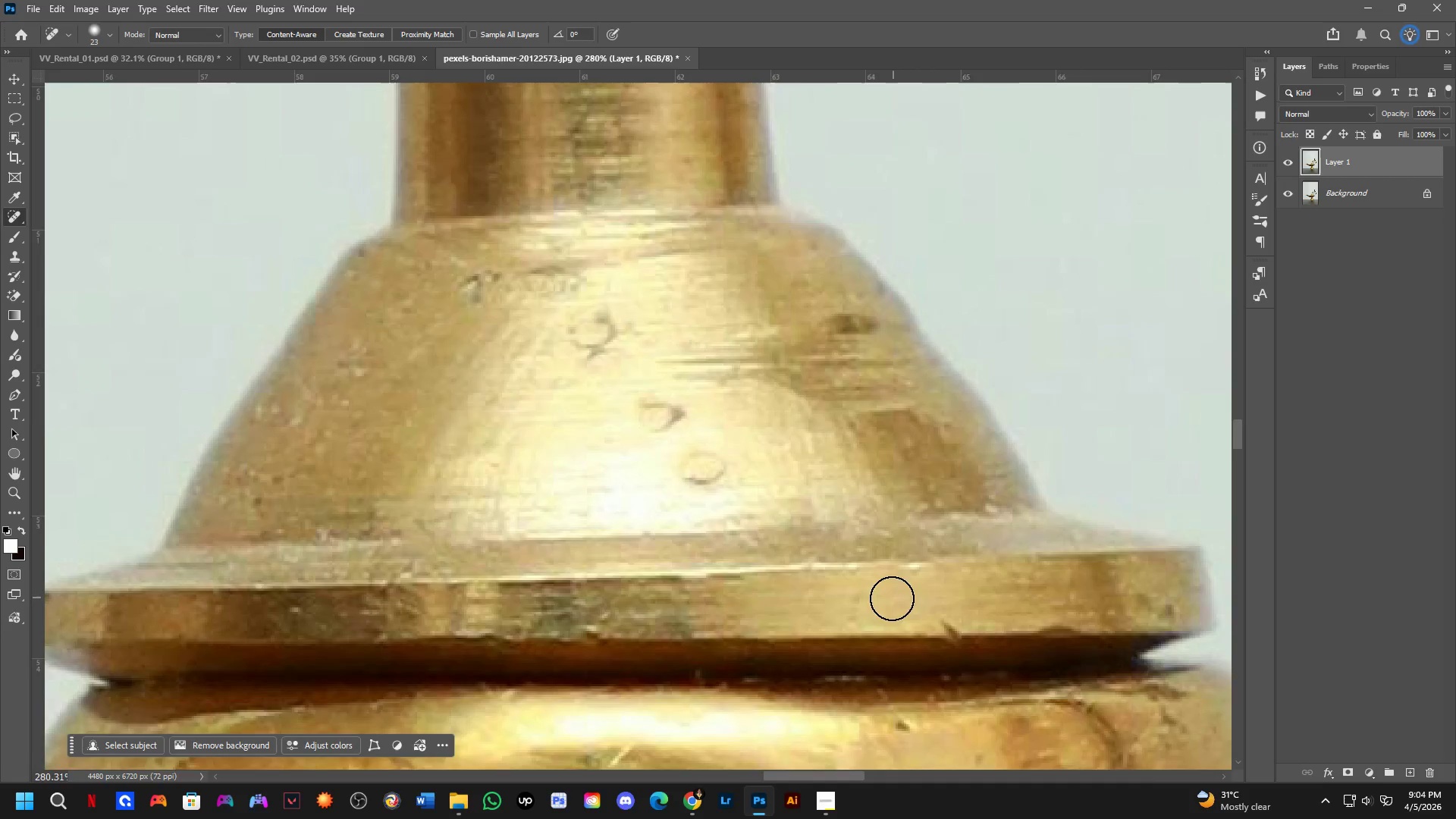 
hold_key(key=Space, duration=0.56)
 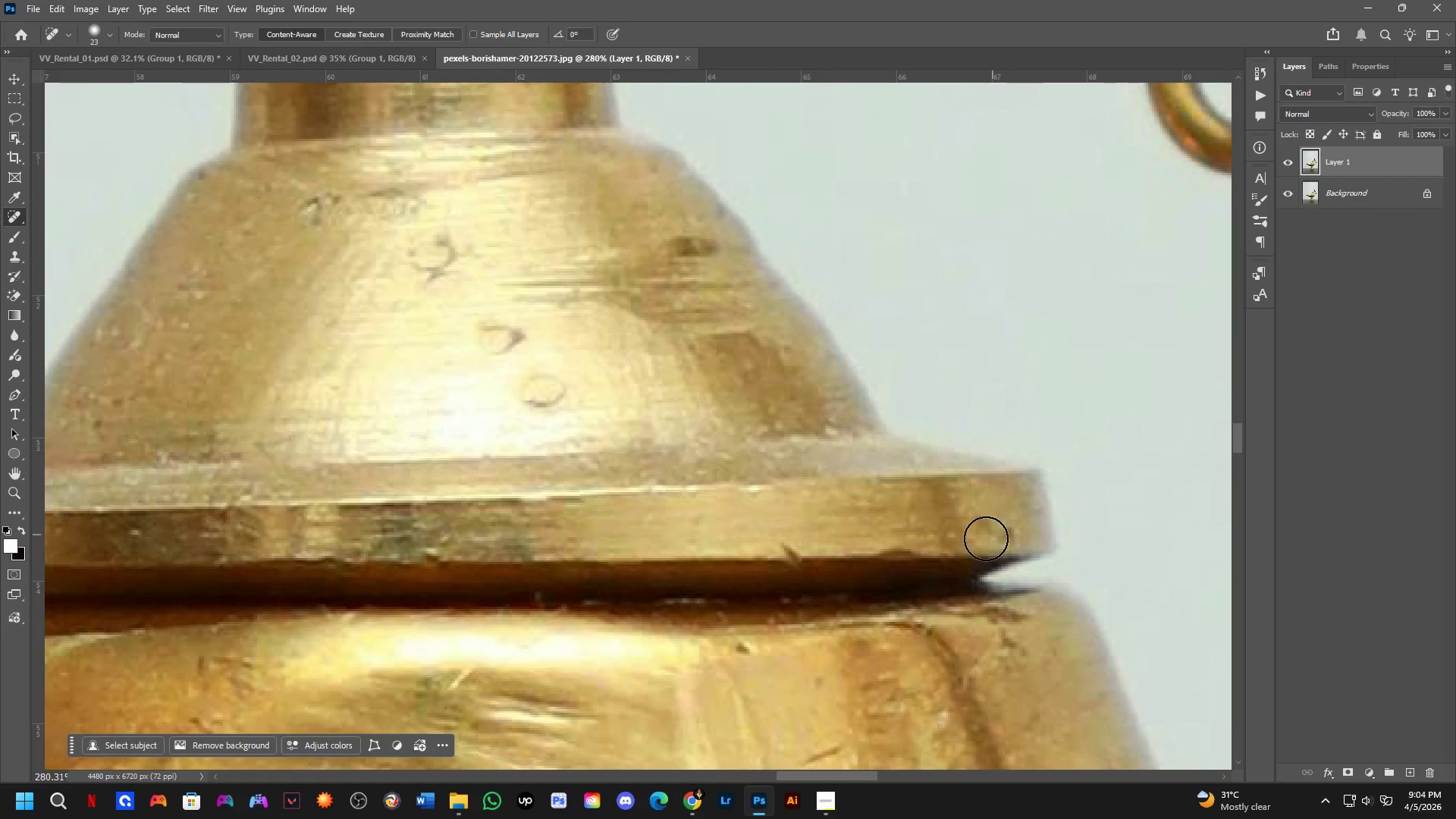 
left_click_drag(start_coordinate=[942, 619], to_coordinate=[858, 552])
 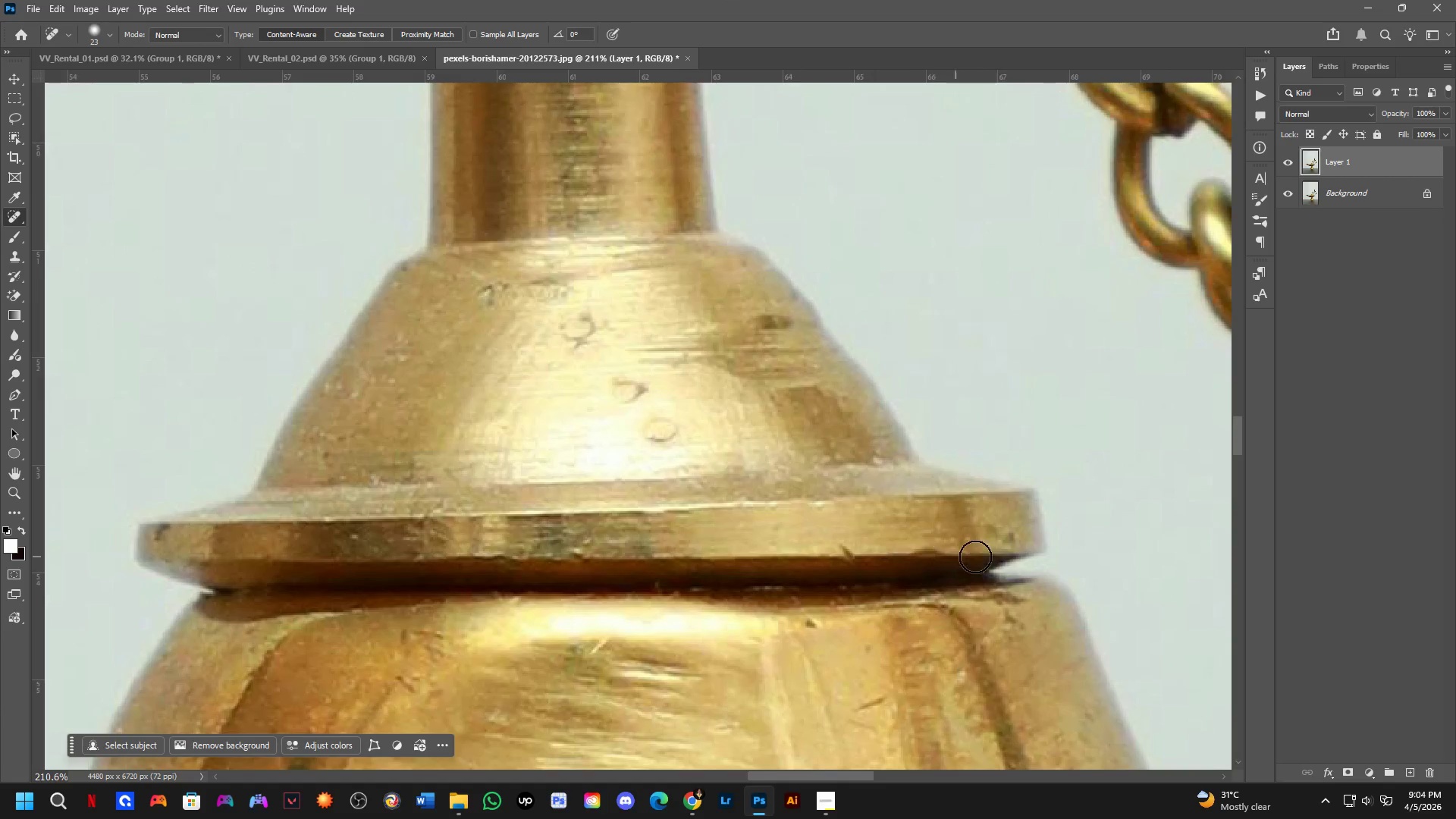 
scroll: coordinate [872, 577], scroll_direction: down, amount: 3.0
 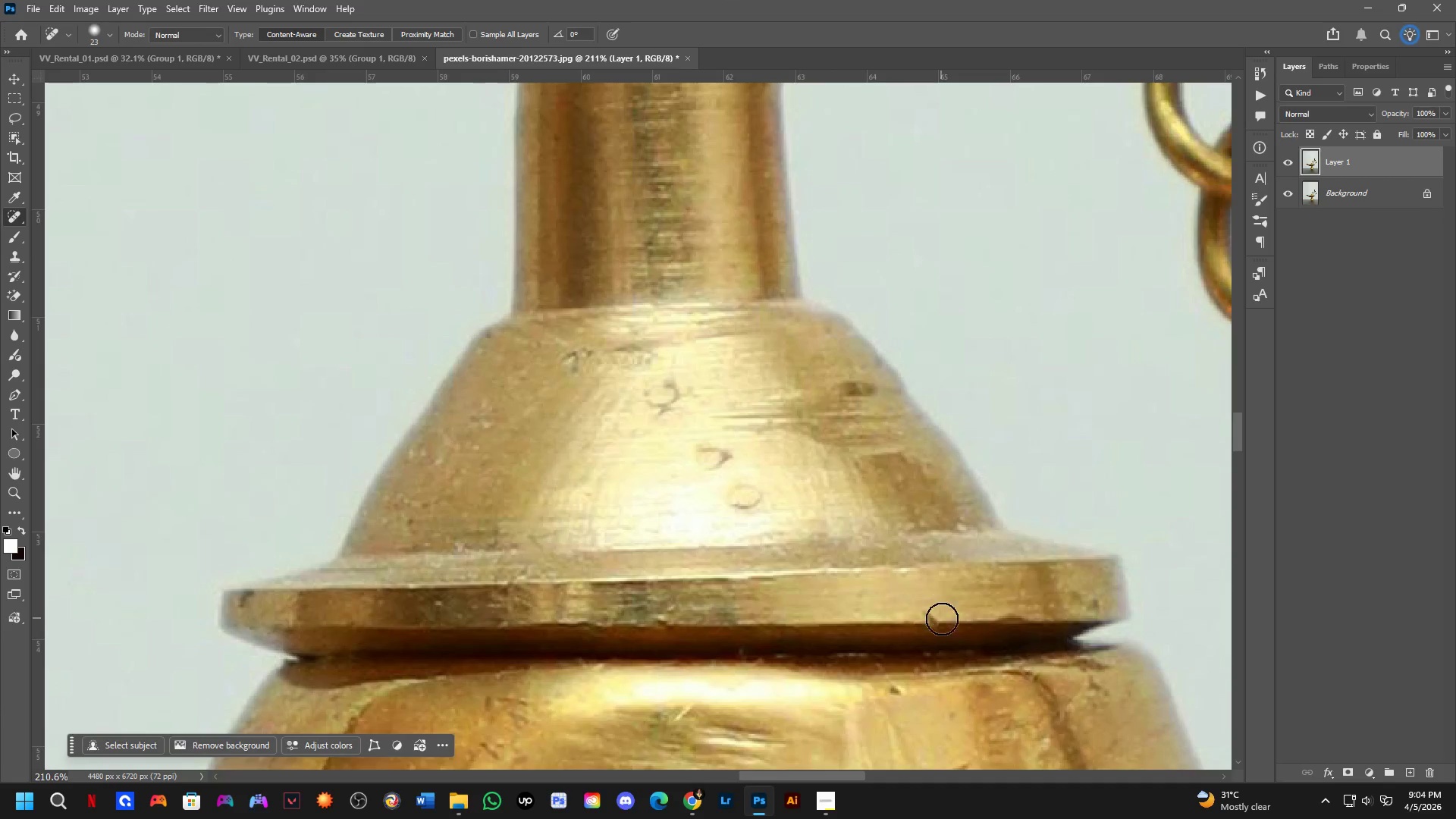 
scroll: coordinate [1018, 544], scroll_direction: up, amount: 3.0
 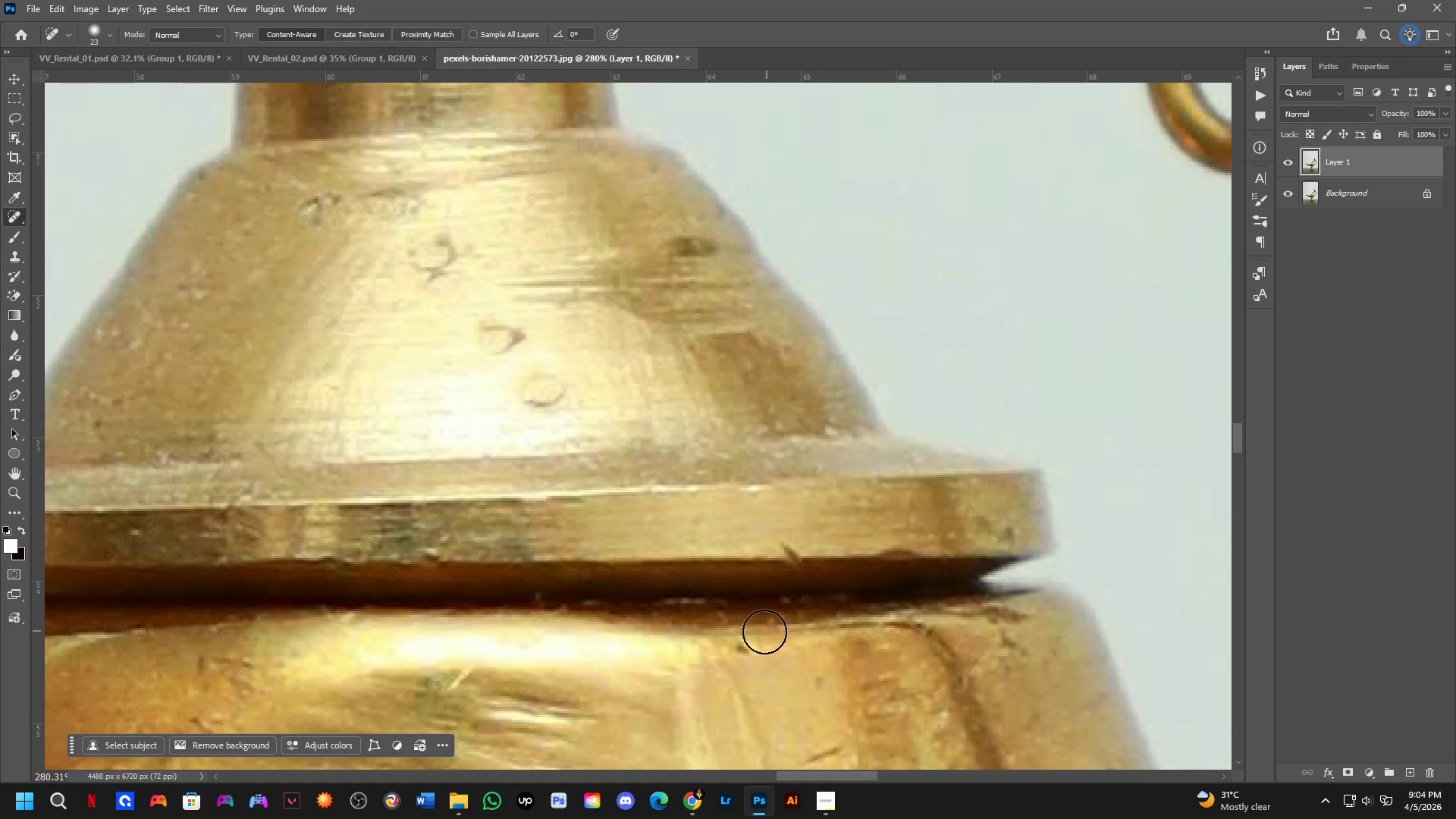 
hold_key(key=Space, duration=0.48)
 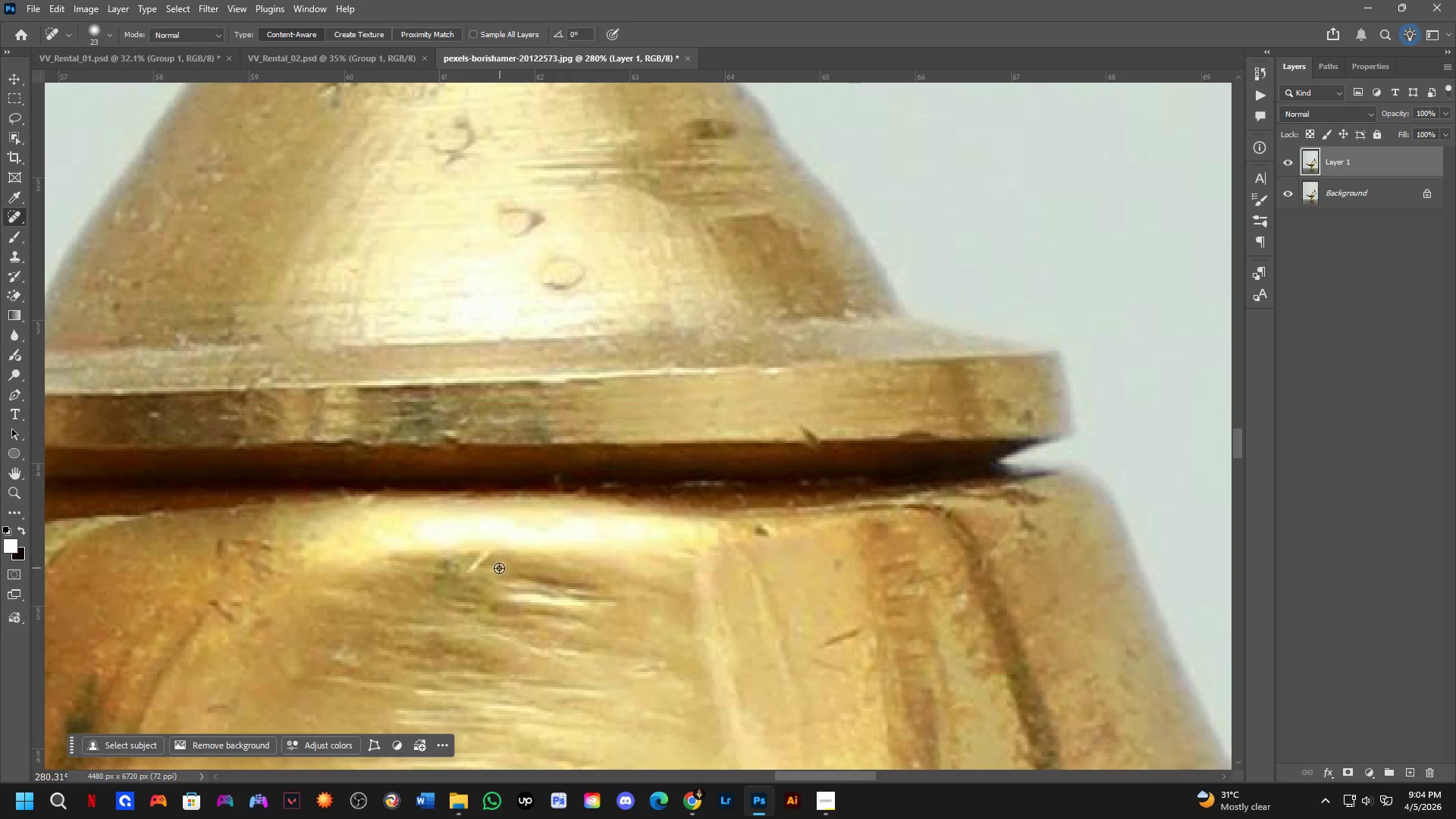 
left_click_drag(start_coordinate=[749, 641], to_coordinate=[768, 523])
 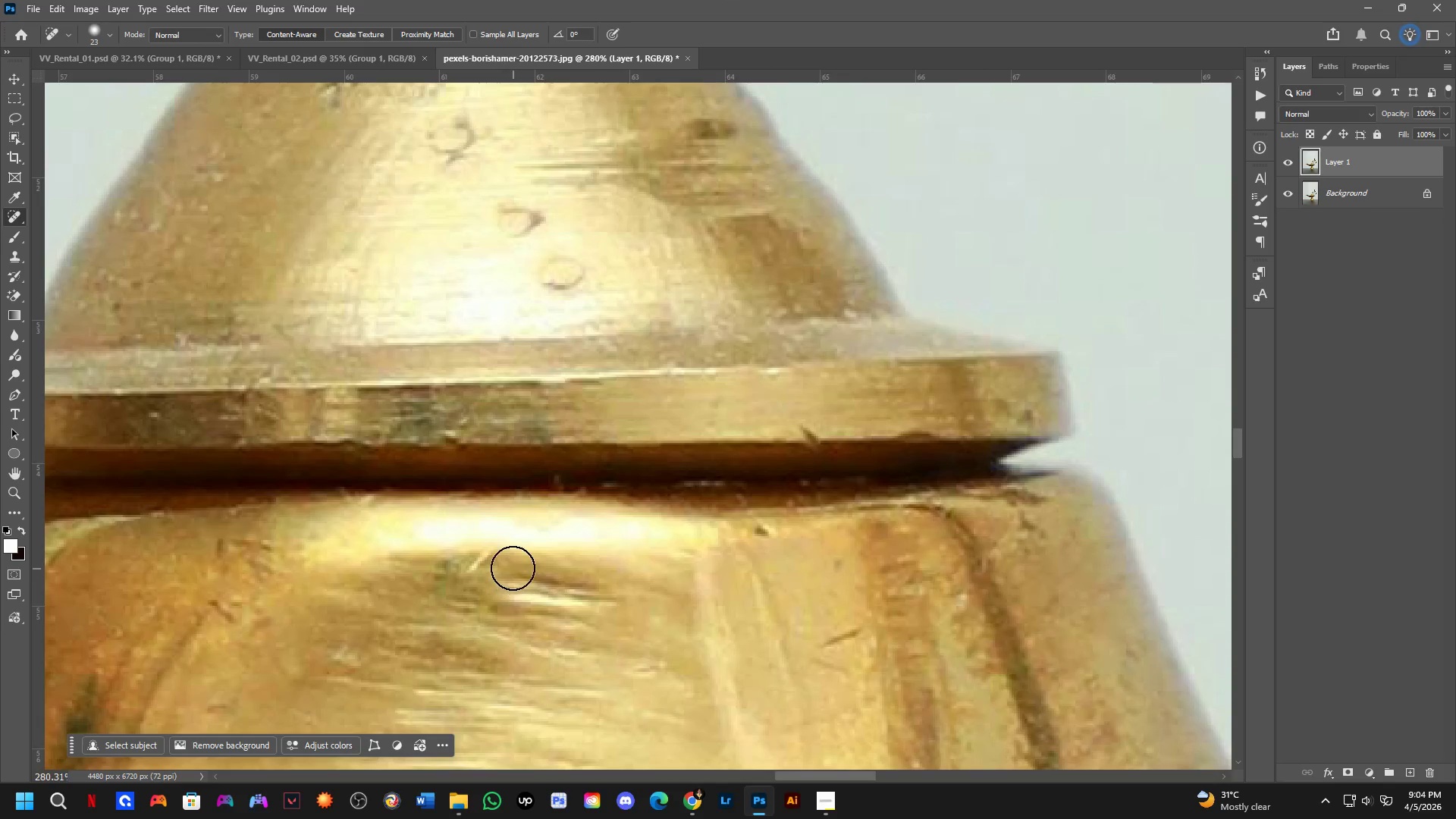 
key(Alt+AltLeft)
 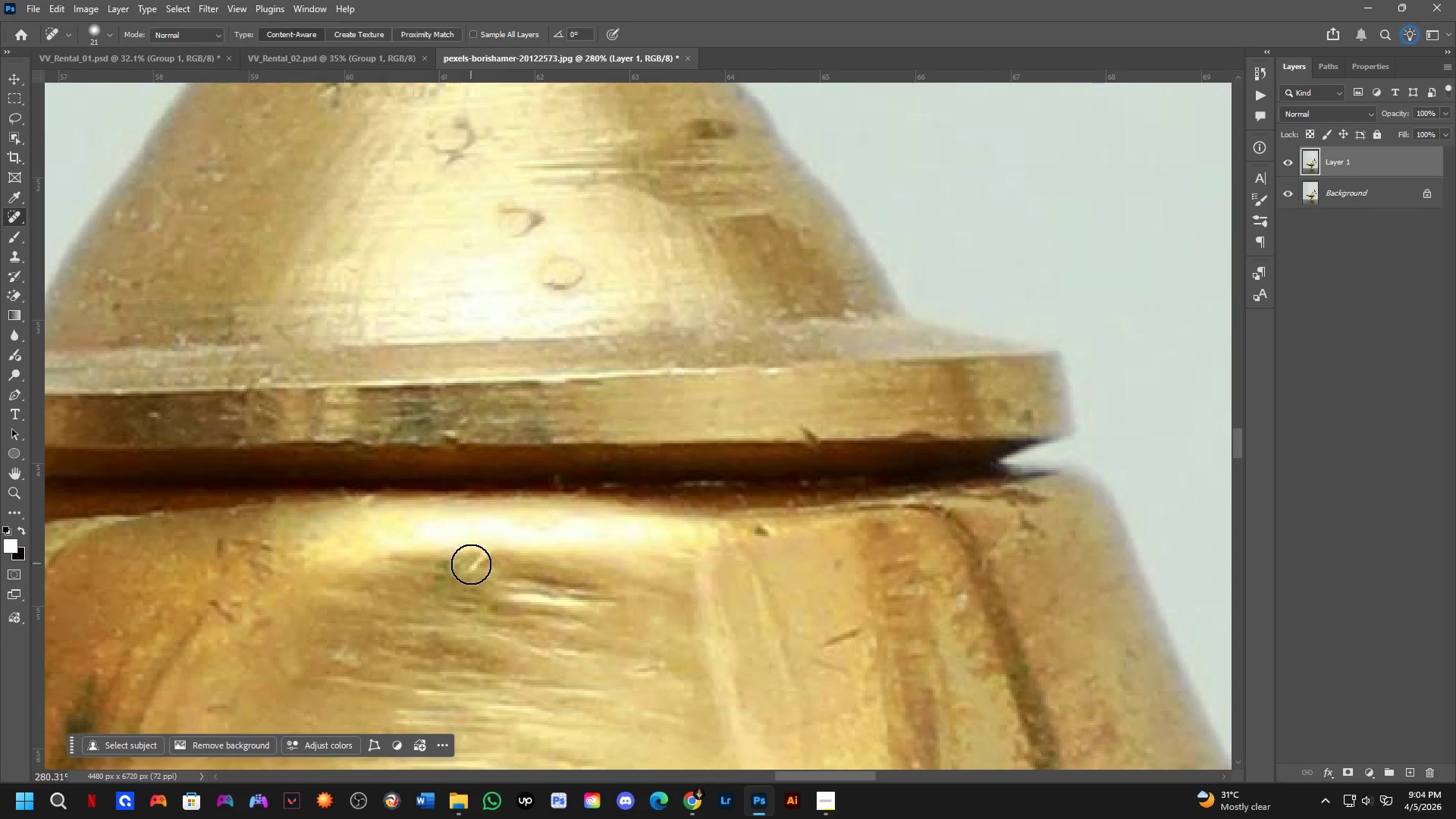 
left_click_drag(start_coordinate=[471, 570], to_coordinate=[488, 555])
 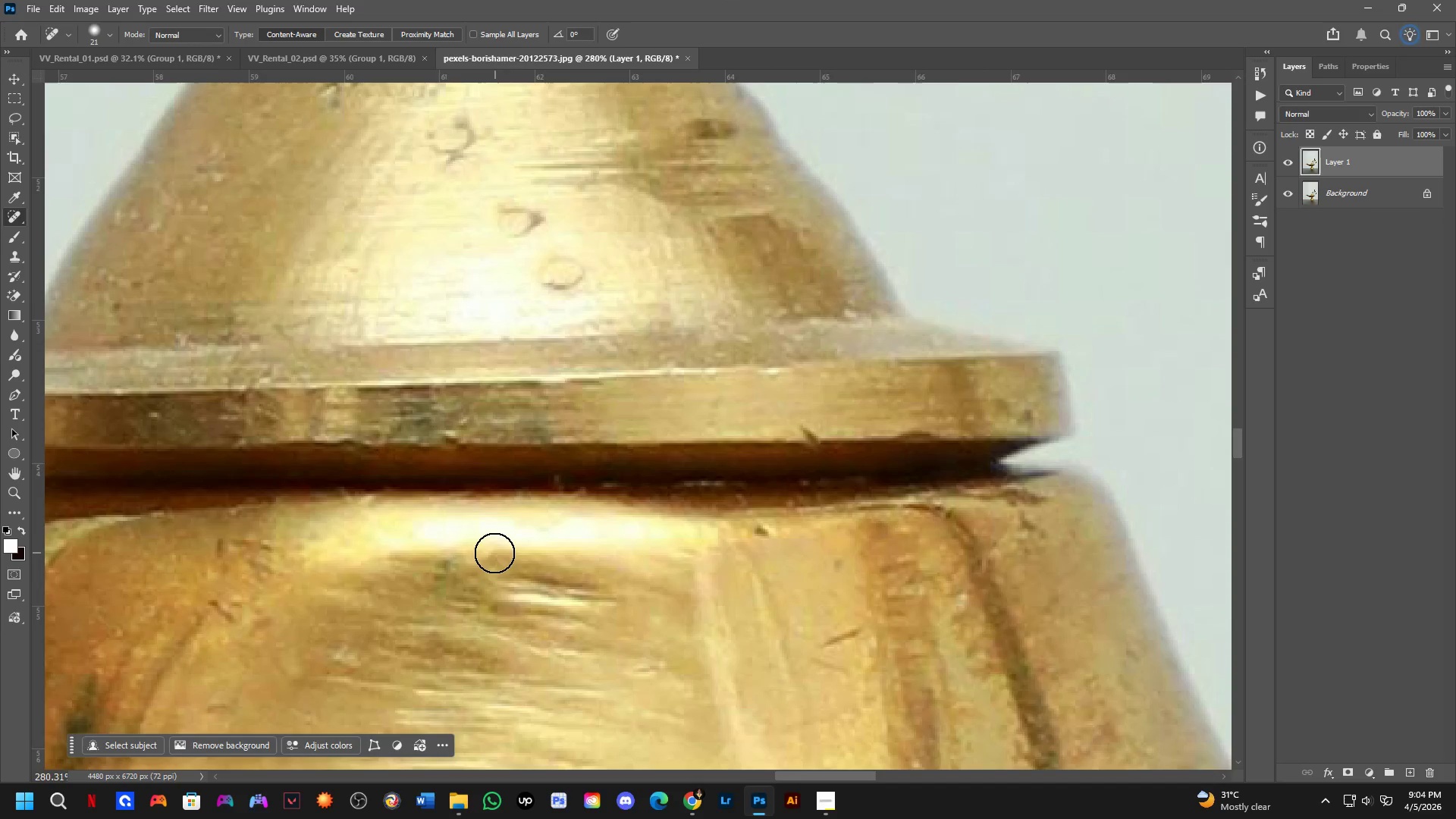 
left_click([493, 553])
 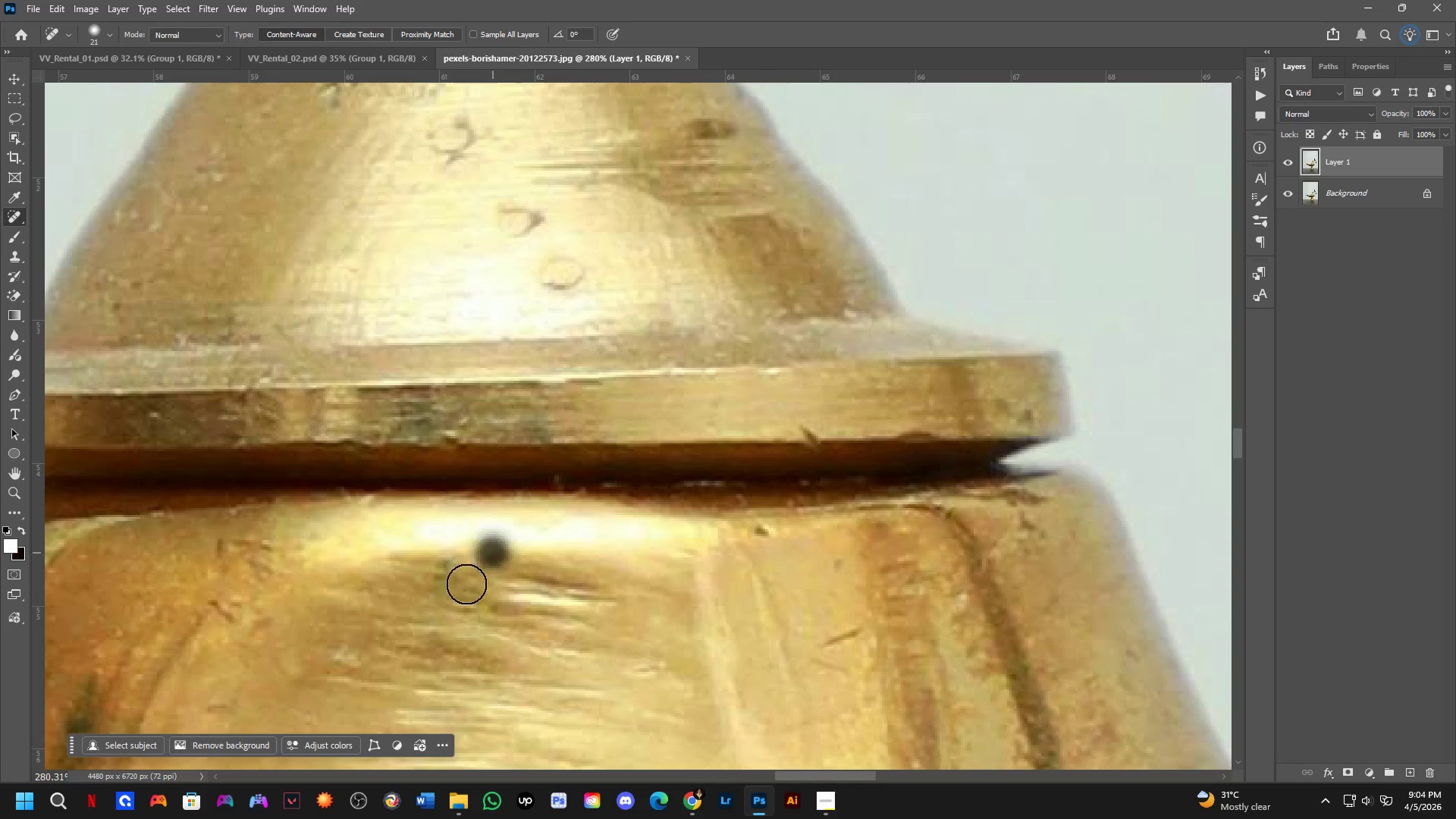 
hold_key(key=Space, duration=0.64)
 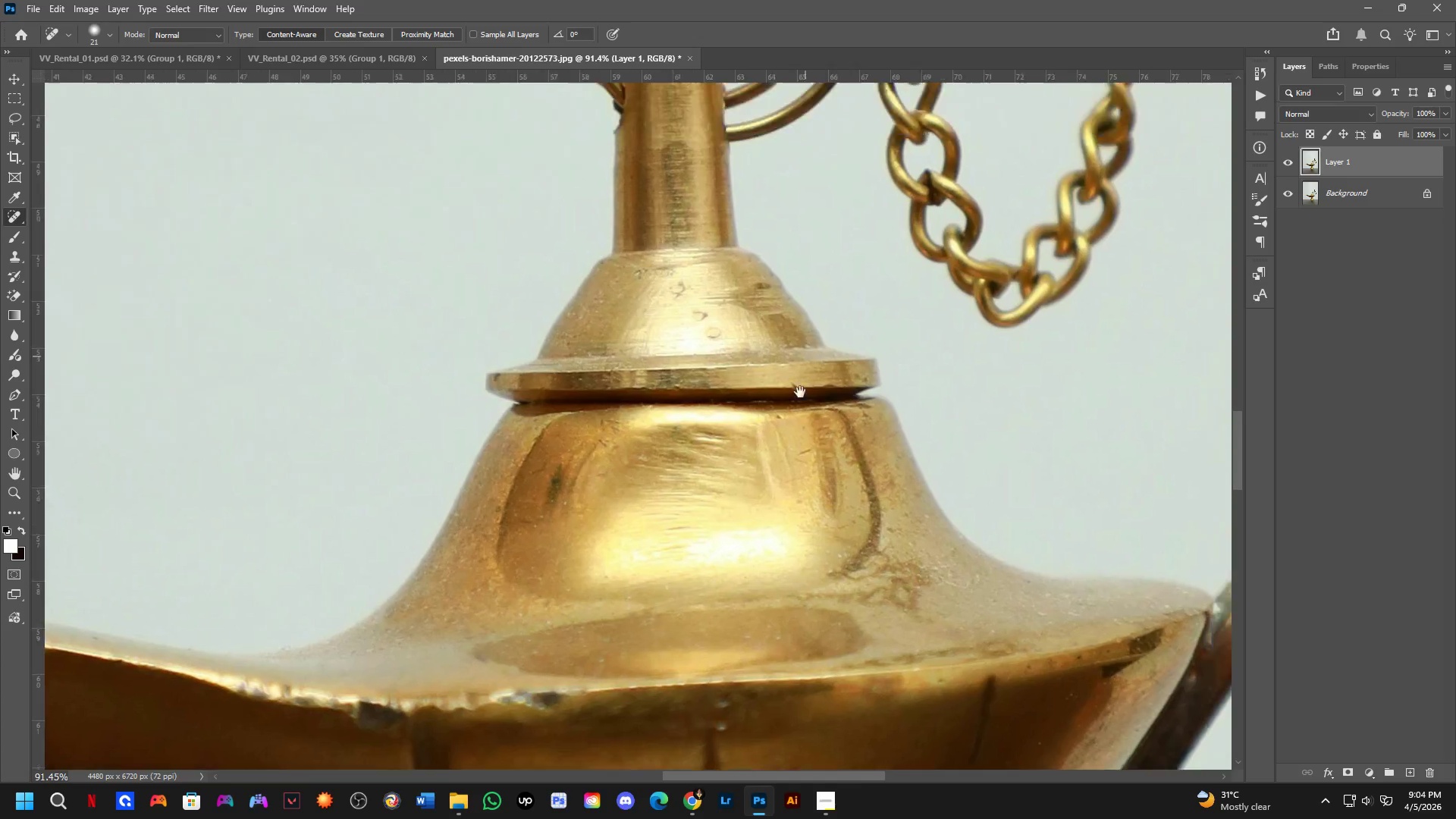 
left_click_drag(start_coordinate=[469, 639], to_coordinate=[711, 402])
 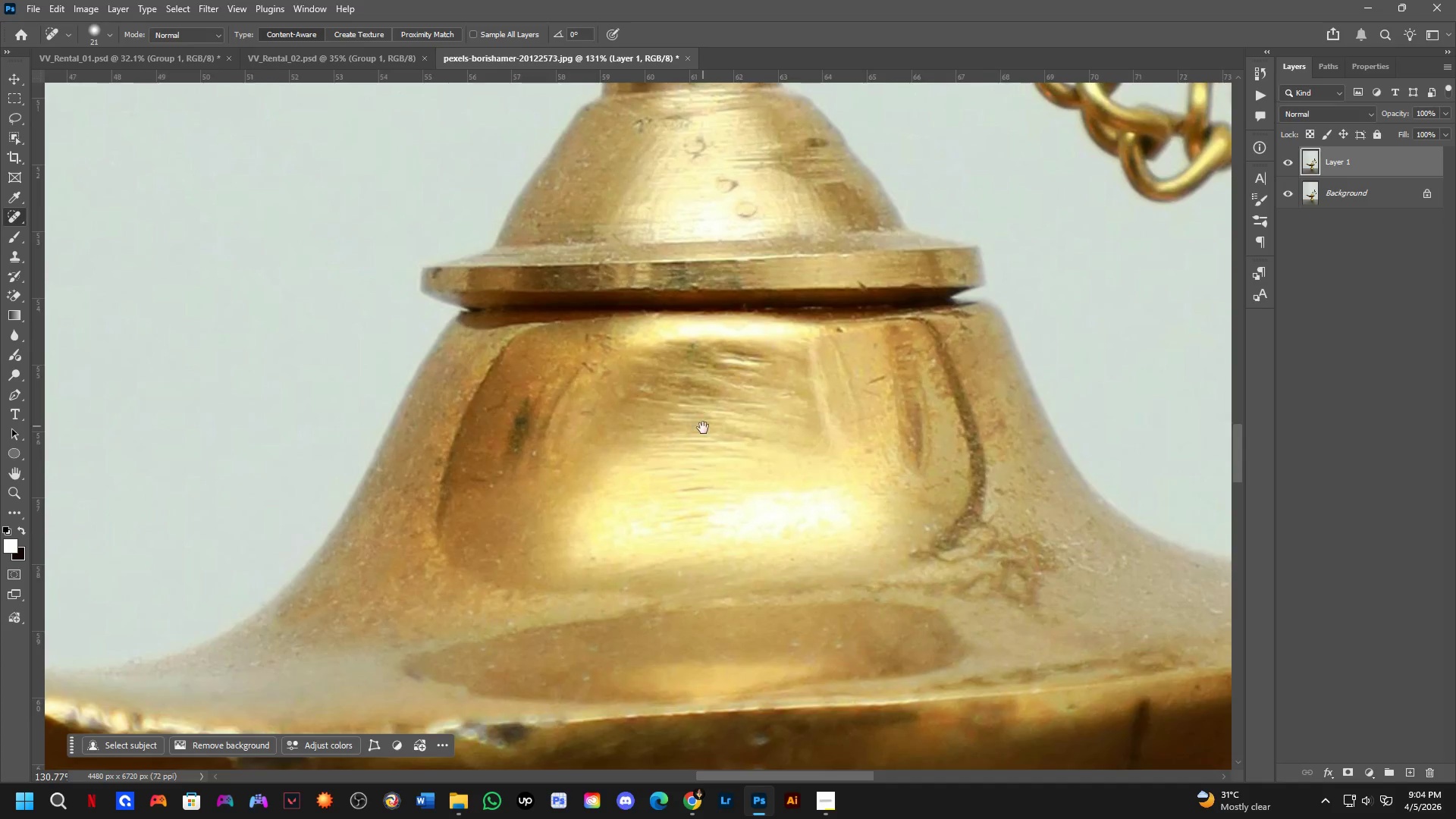 
scroll: coordinate [455, 598], scroll_direction: down, amount: 8.0
 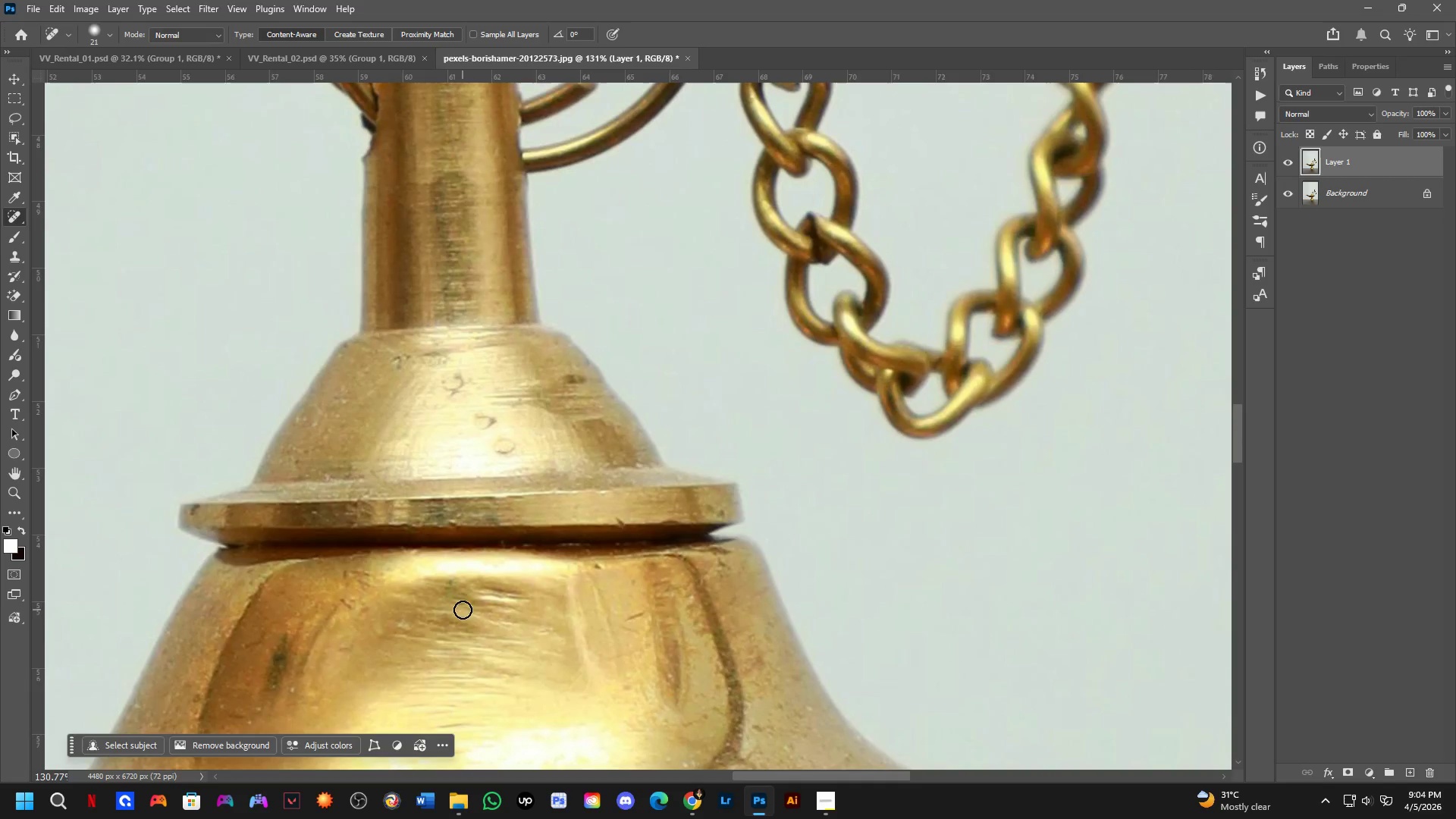 
hold_key(key=Space, duration=0.89)
 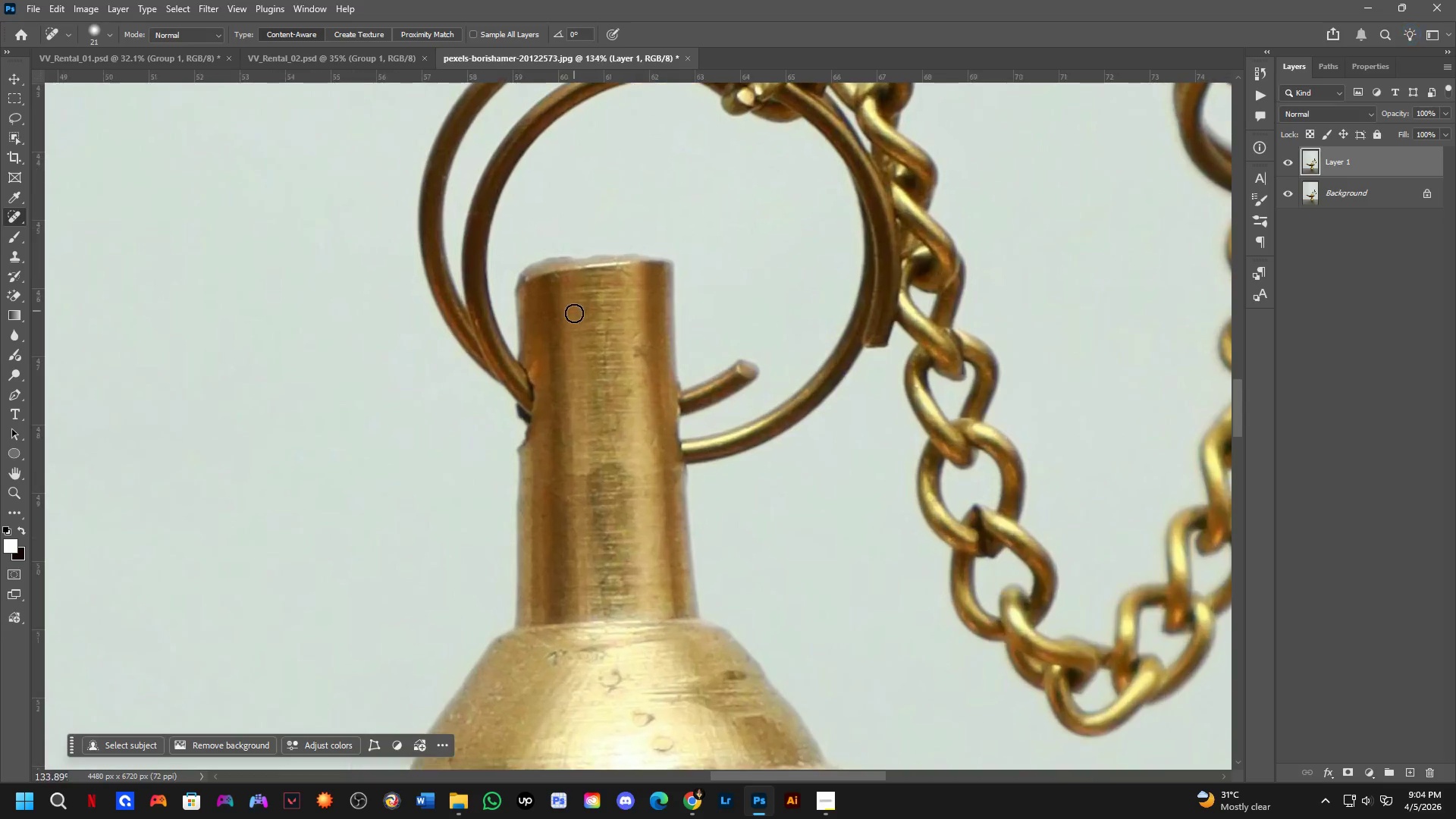 
left_click_drag(start_coordinate=[830, 285], to_coordinate=[733, 608])
 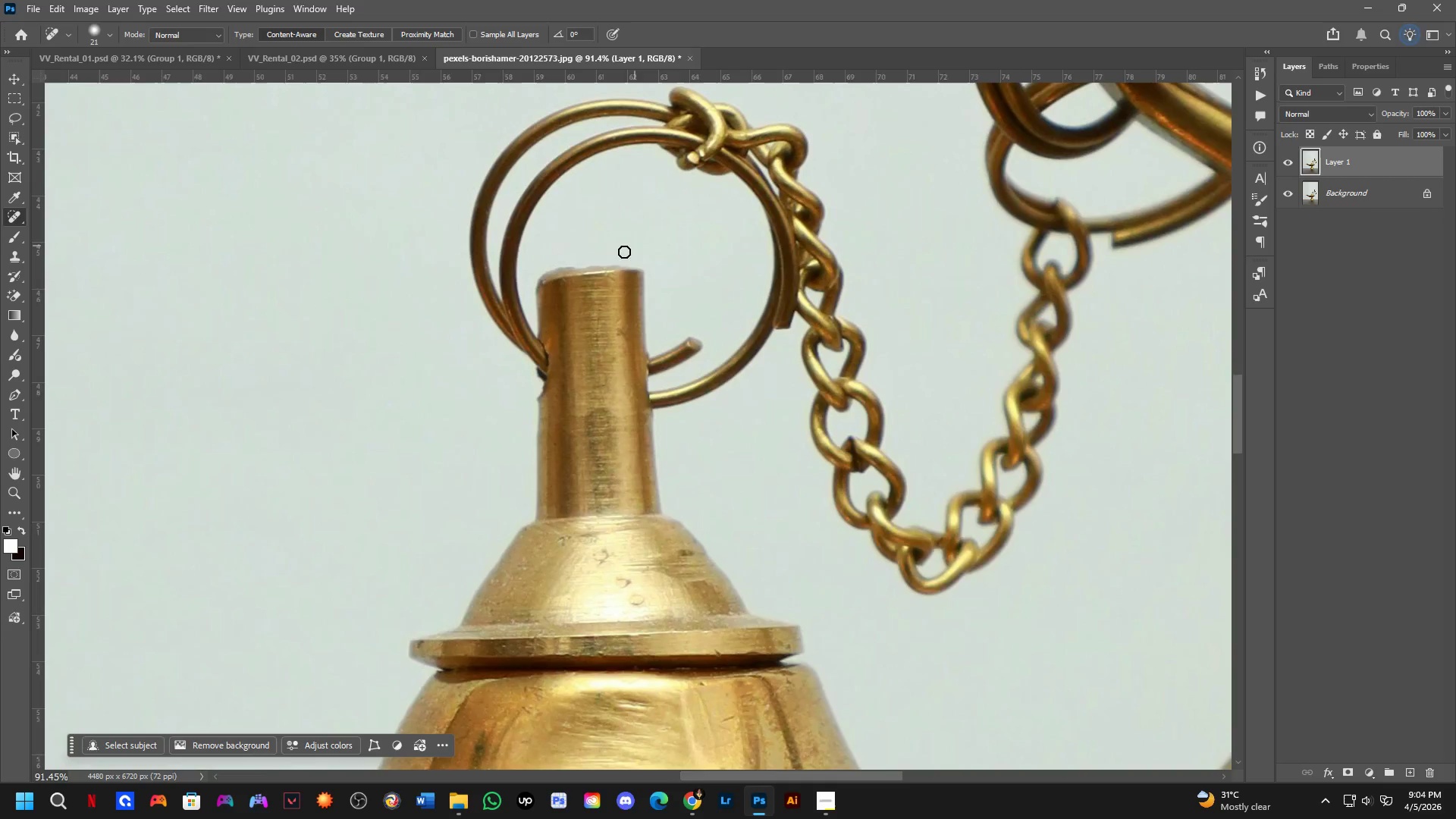 
scroll: coordinate [703, 434], scroll_direction: down, amount: 4.0
 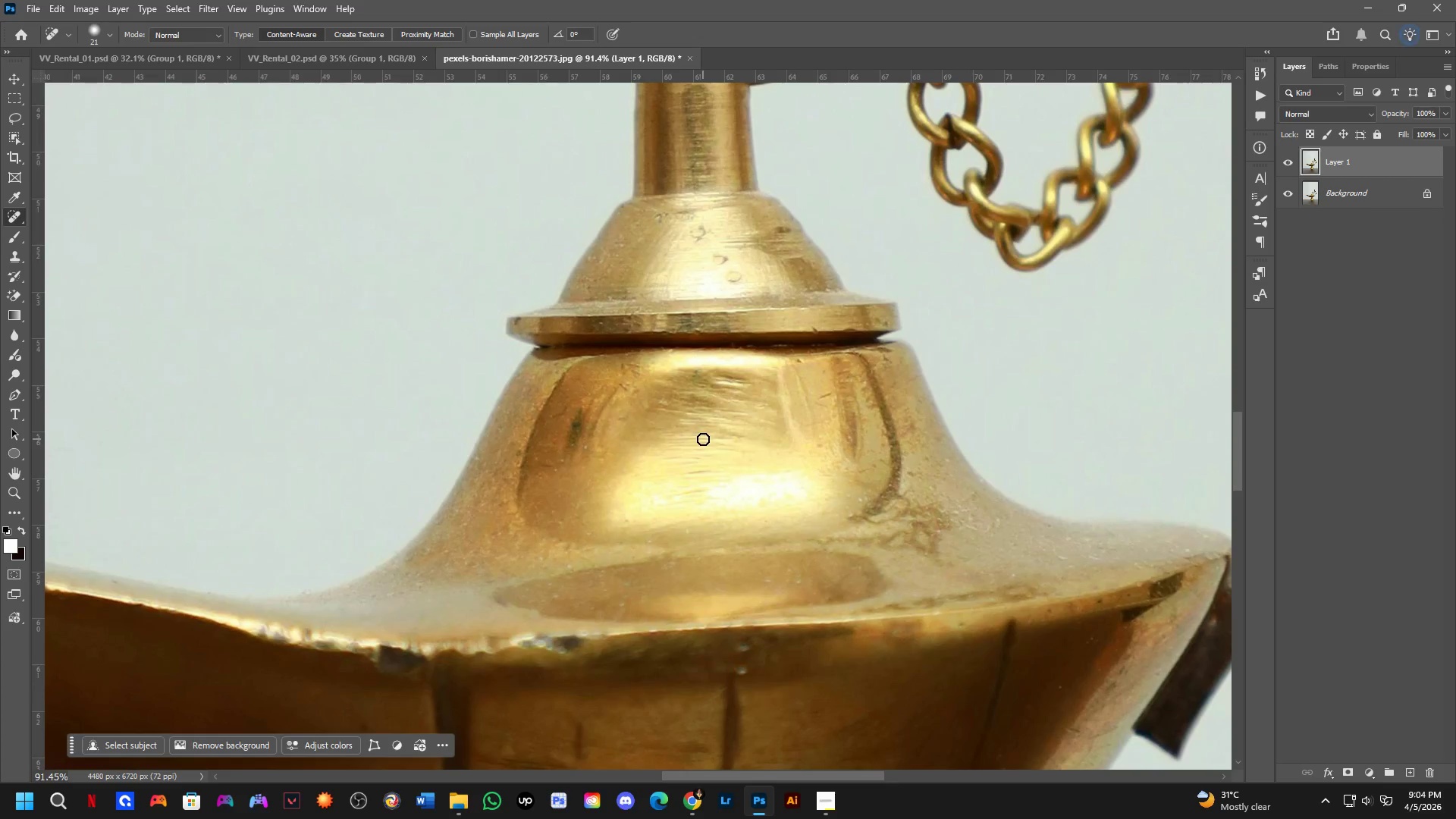 
scroll: coordinate [538, 275], scroll_direction: up, amount: 12.0
 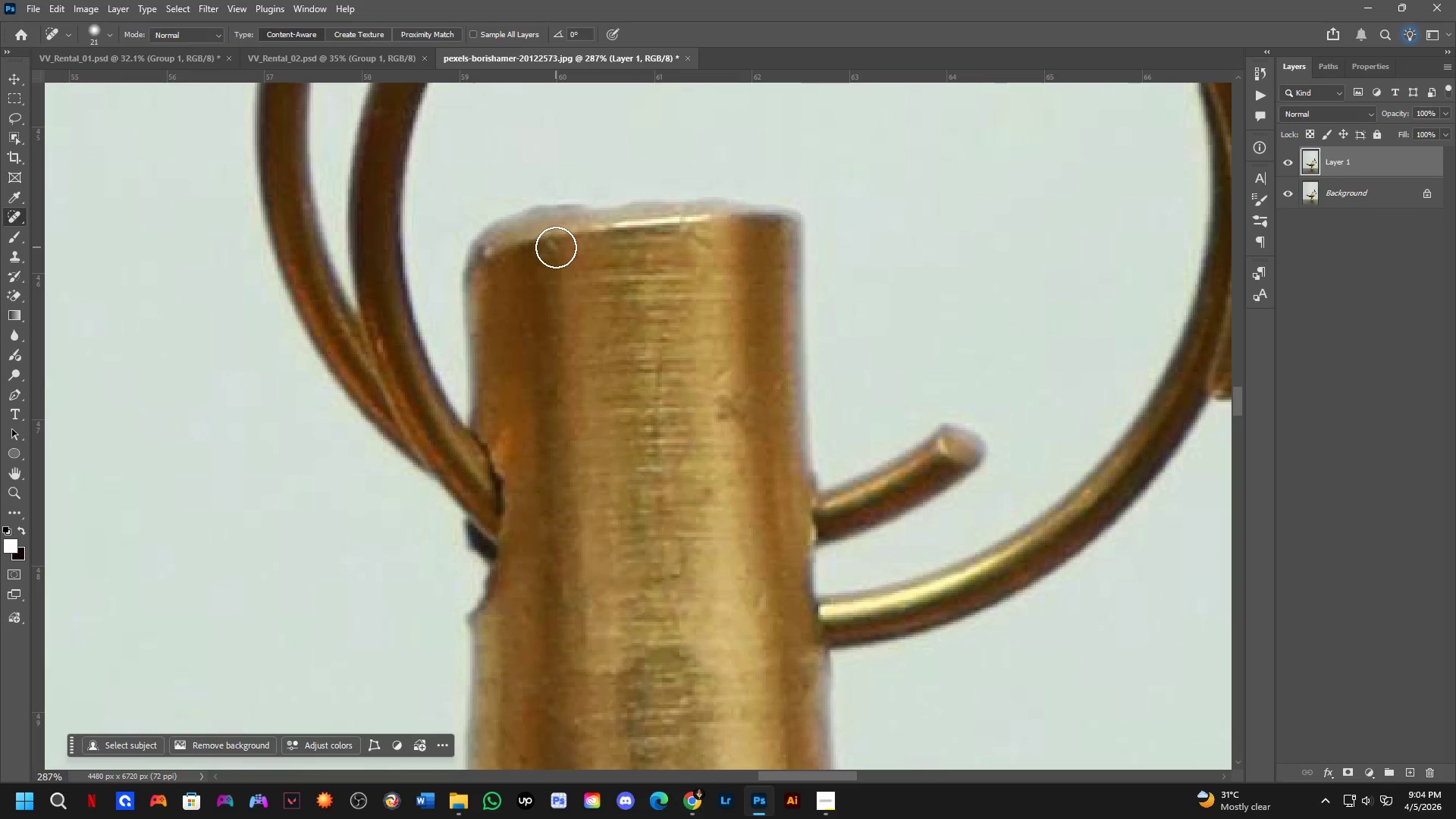 
left_click([556, 243])
 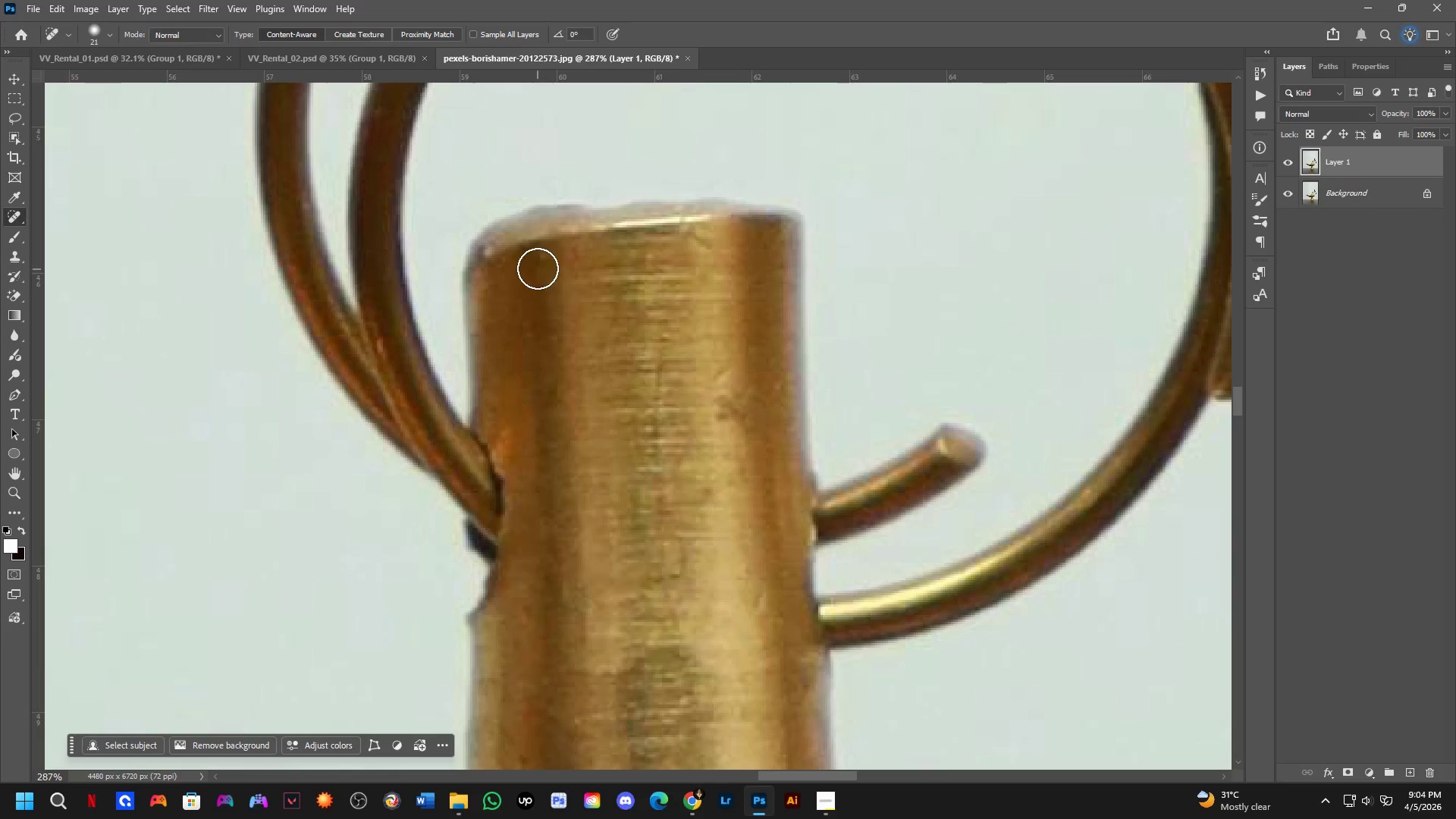 
left_click([538, 262])
 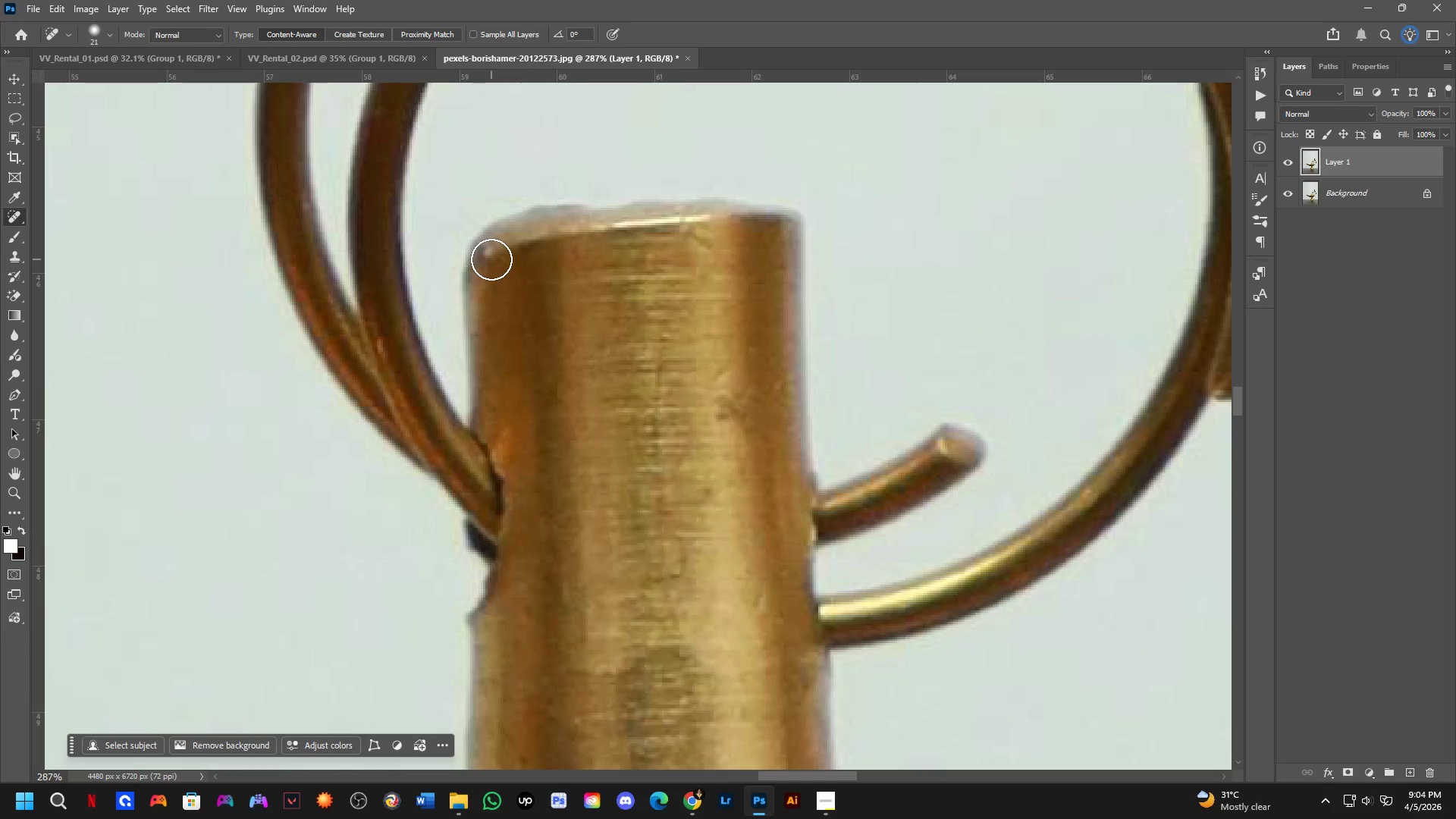 
left_click([491, 259])
 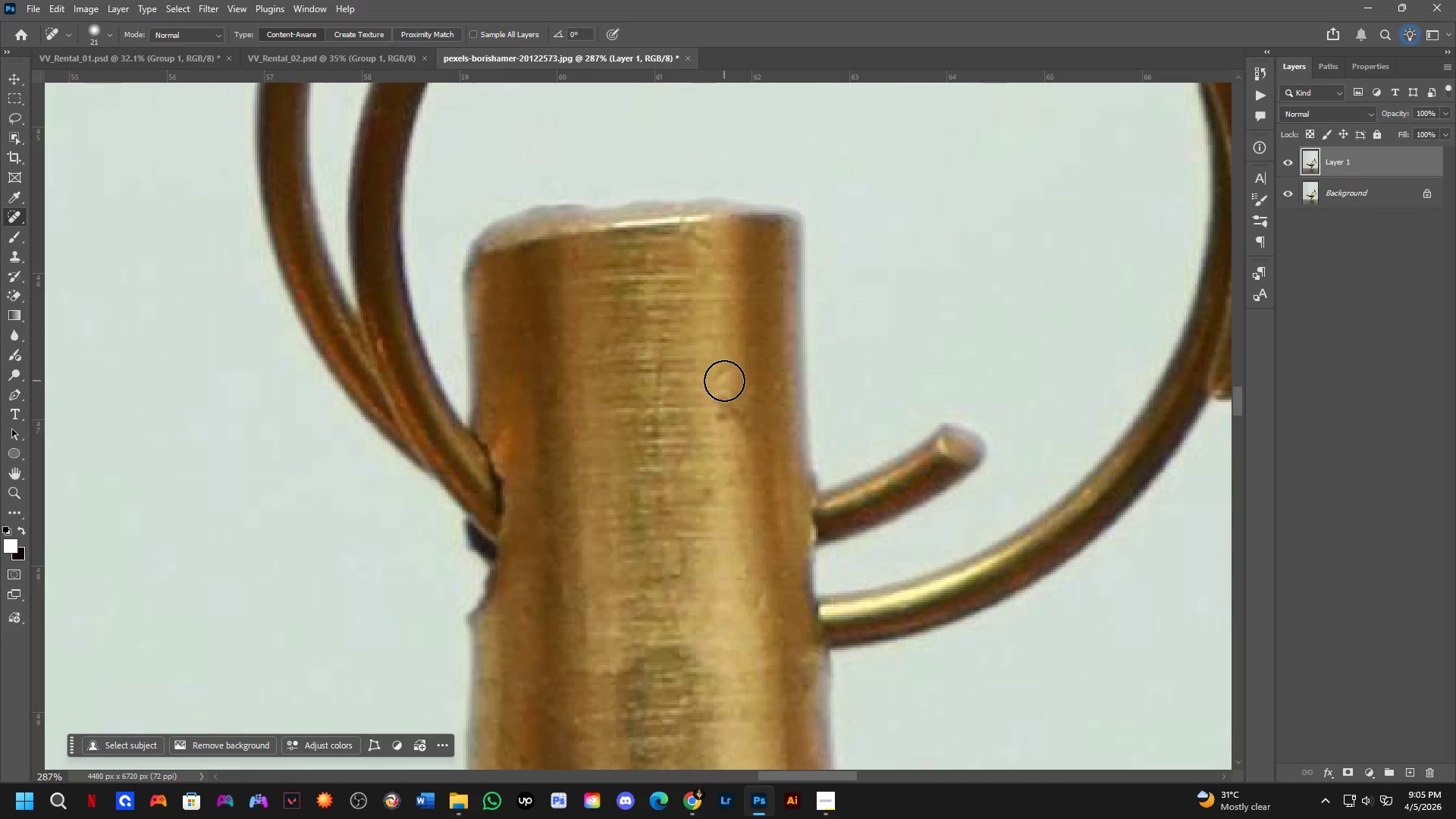 
hold_key(key=Space, duration=0.61)
 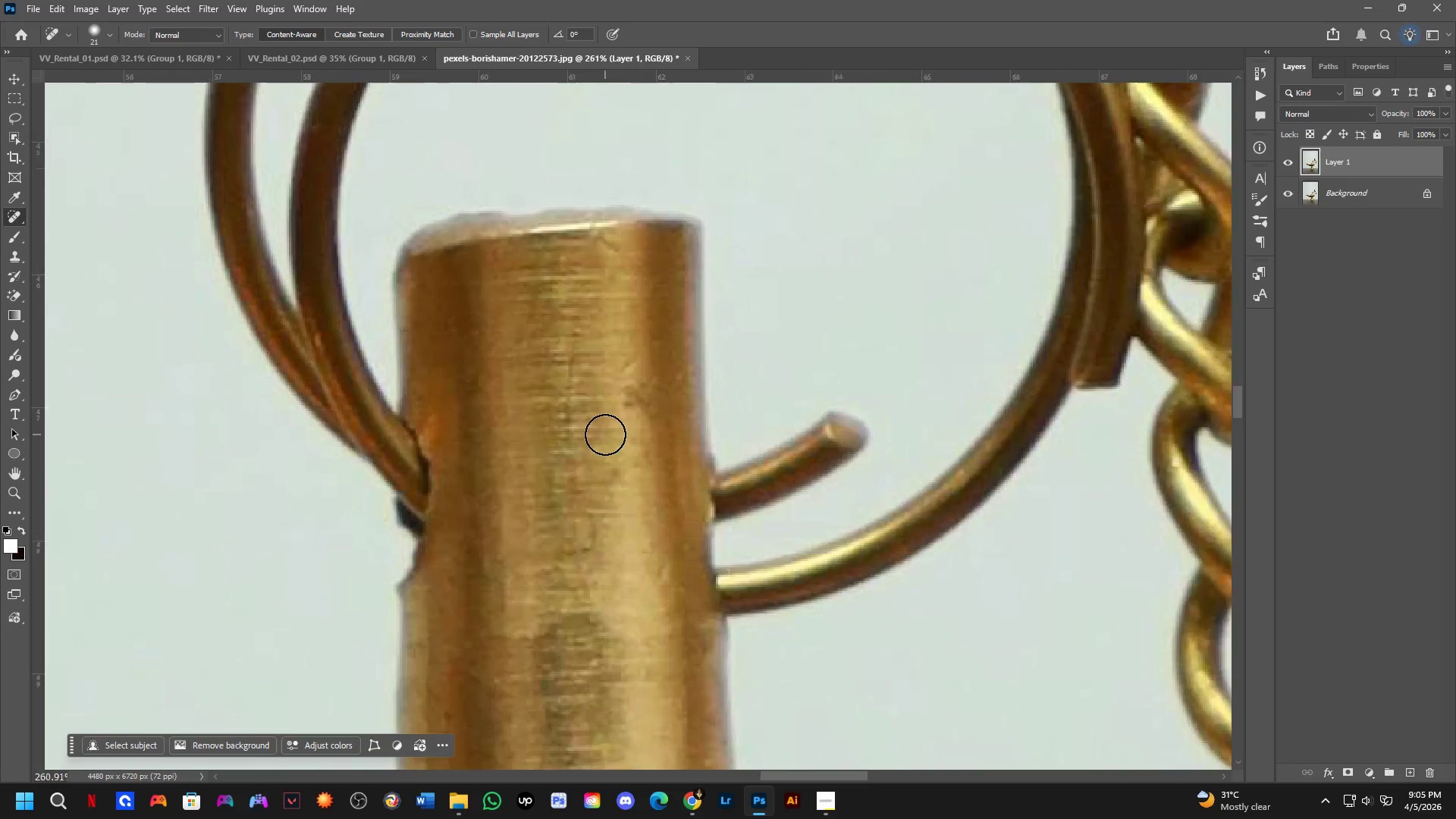 
left_click_drag(start_coordinate=[697, 424], to_coordinate=[606, 416])
 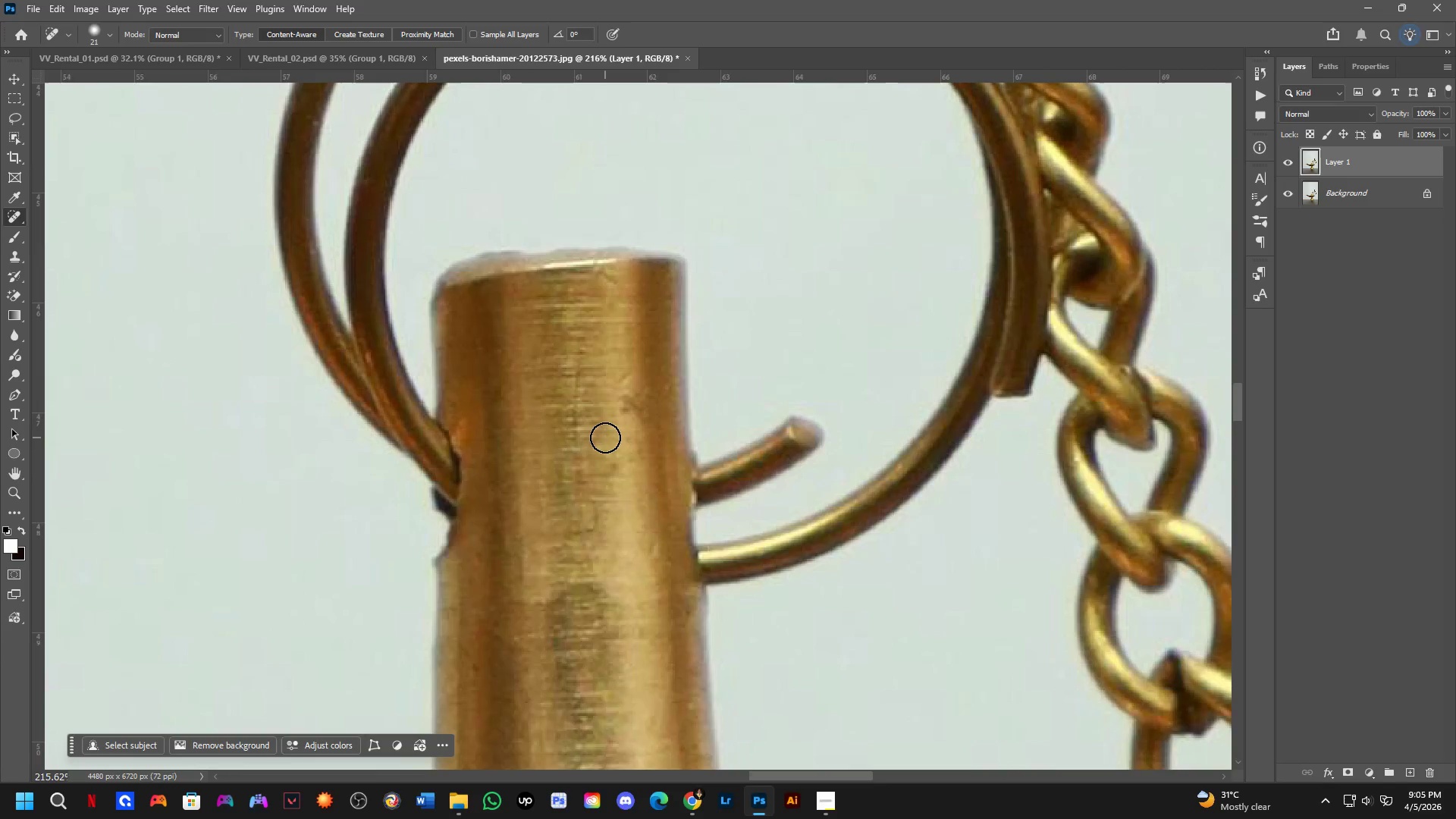 
scroll: coordinate [689, 416], scroll_direction: down, amount: 3.0
 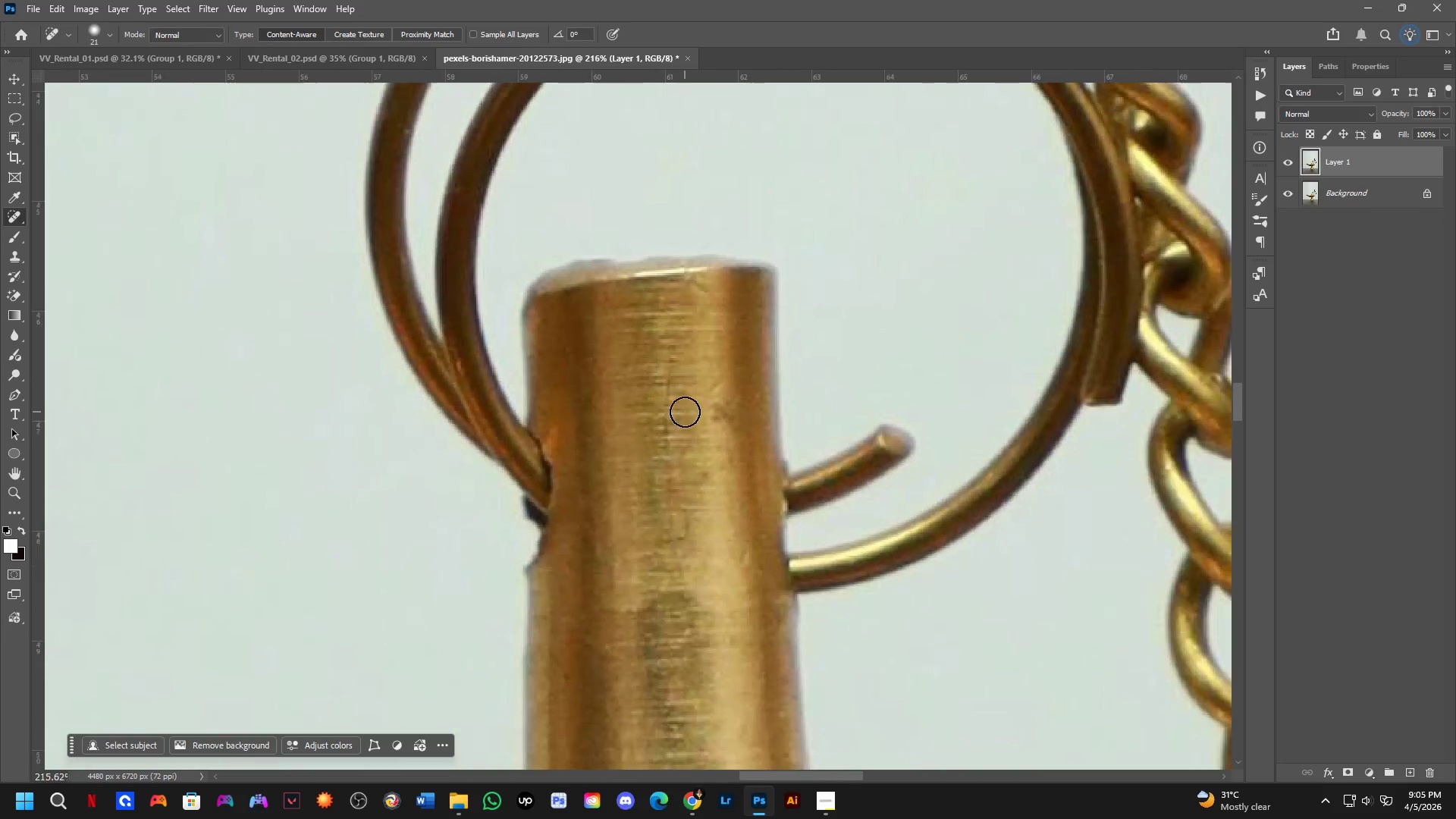 
hold_key(key=Space, duration=0.59)
 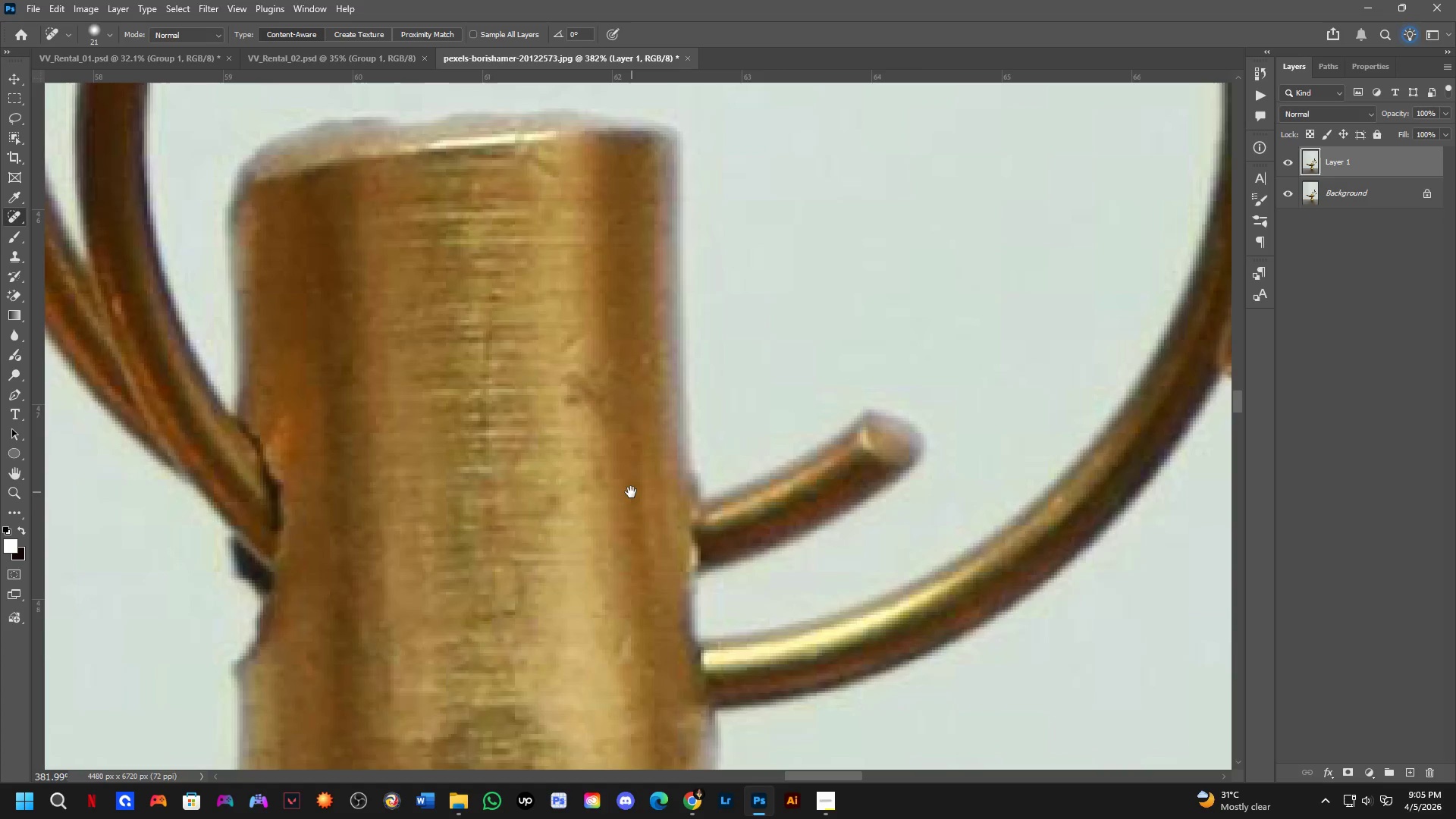 
left_click_drag(start_coordinate=[673, 446], to_coordinate=[642, 444])
 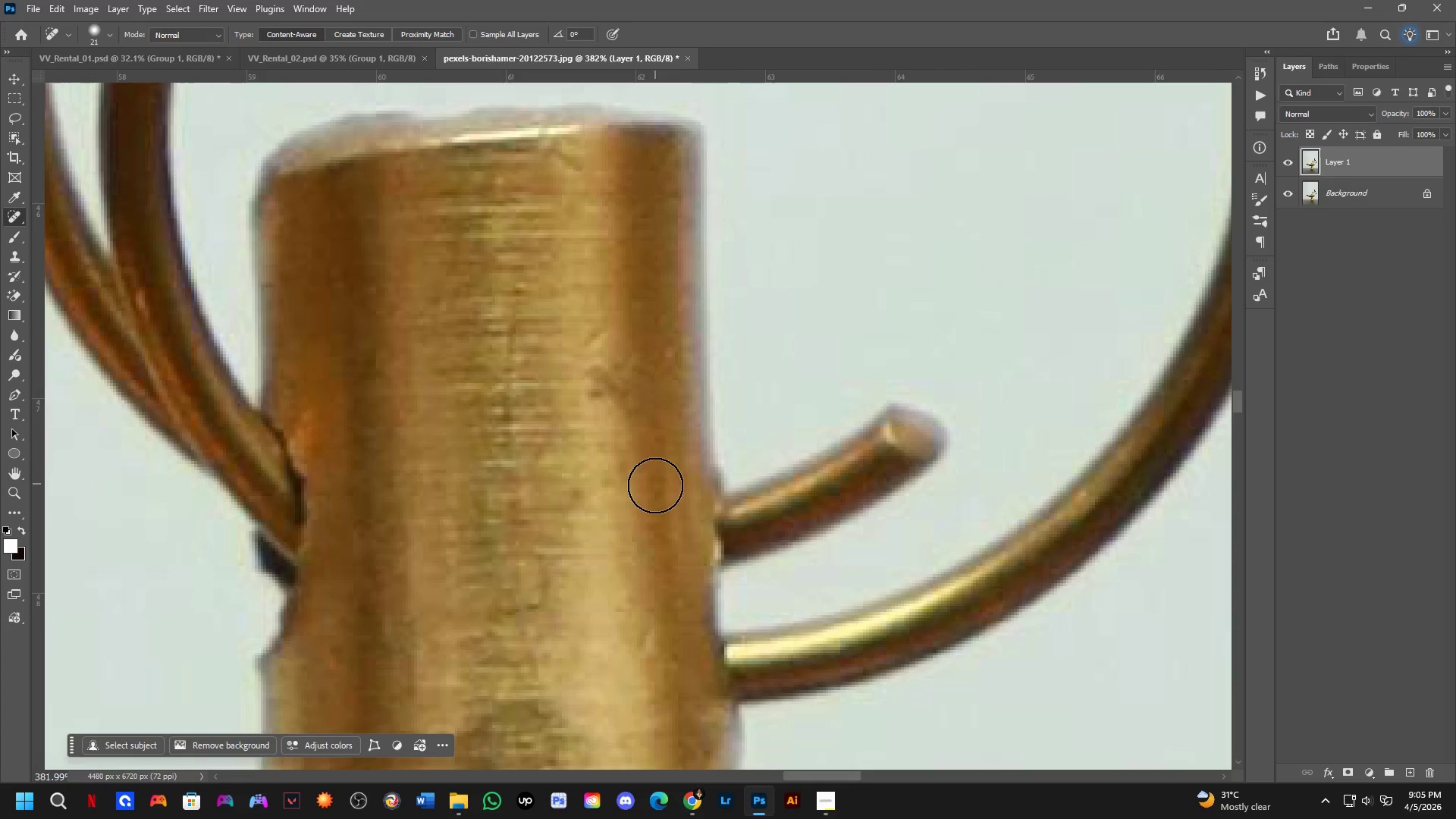 
scroll: coordinate [642, 415], scroll_direction: up, amount: 6.0
 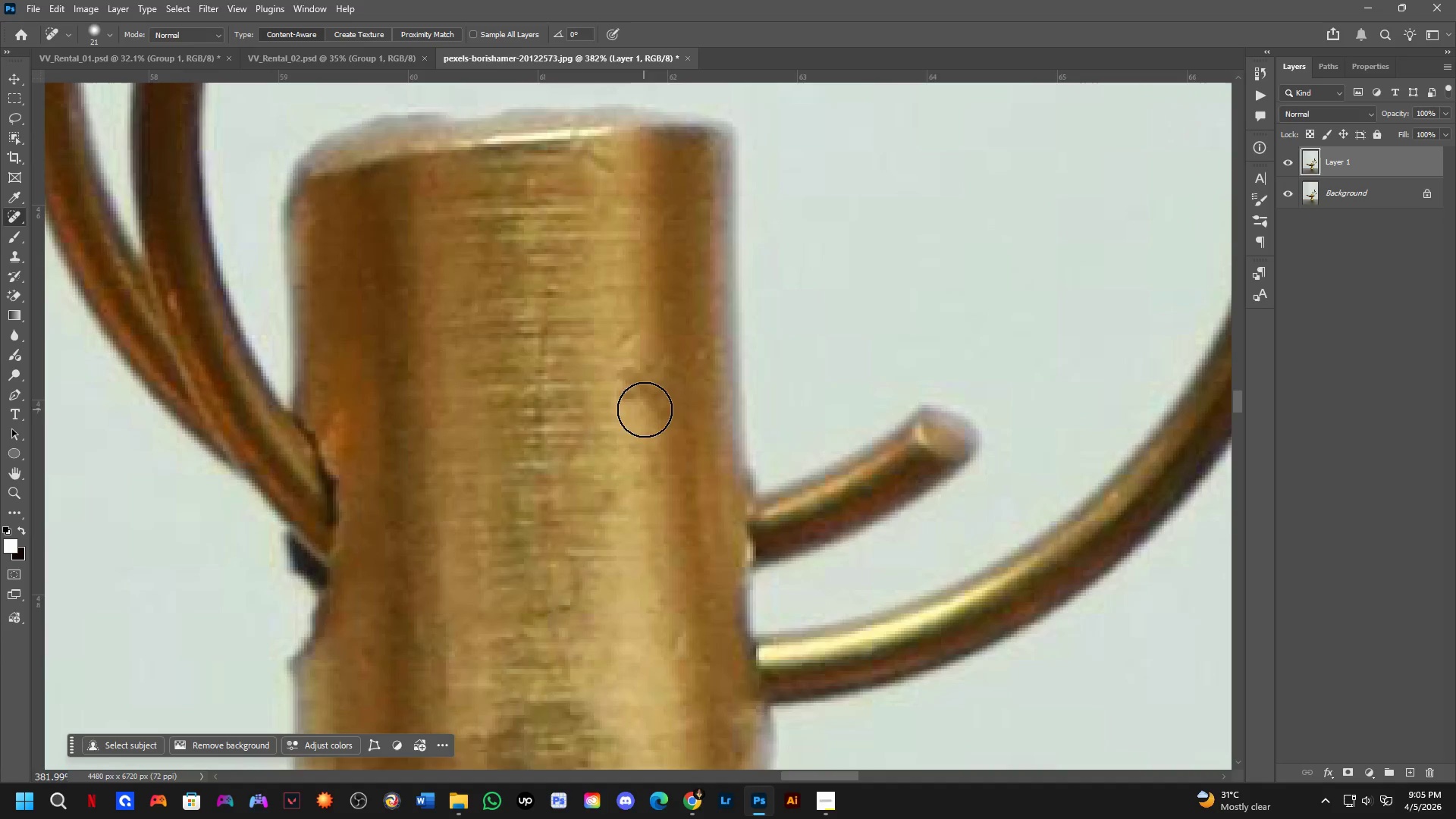 
hold_key(key=Space, duration=0.5)
 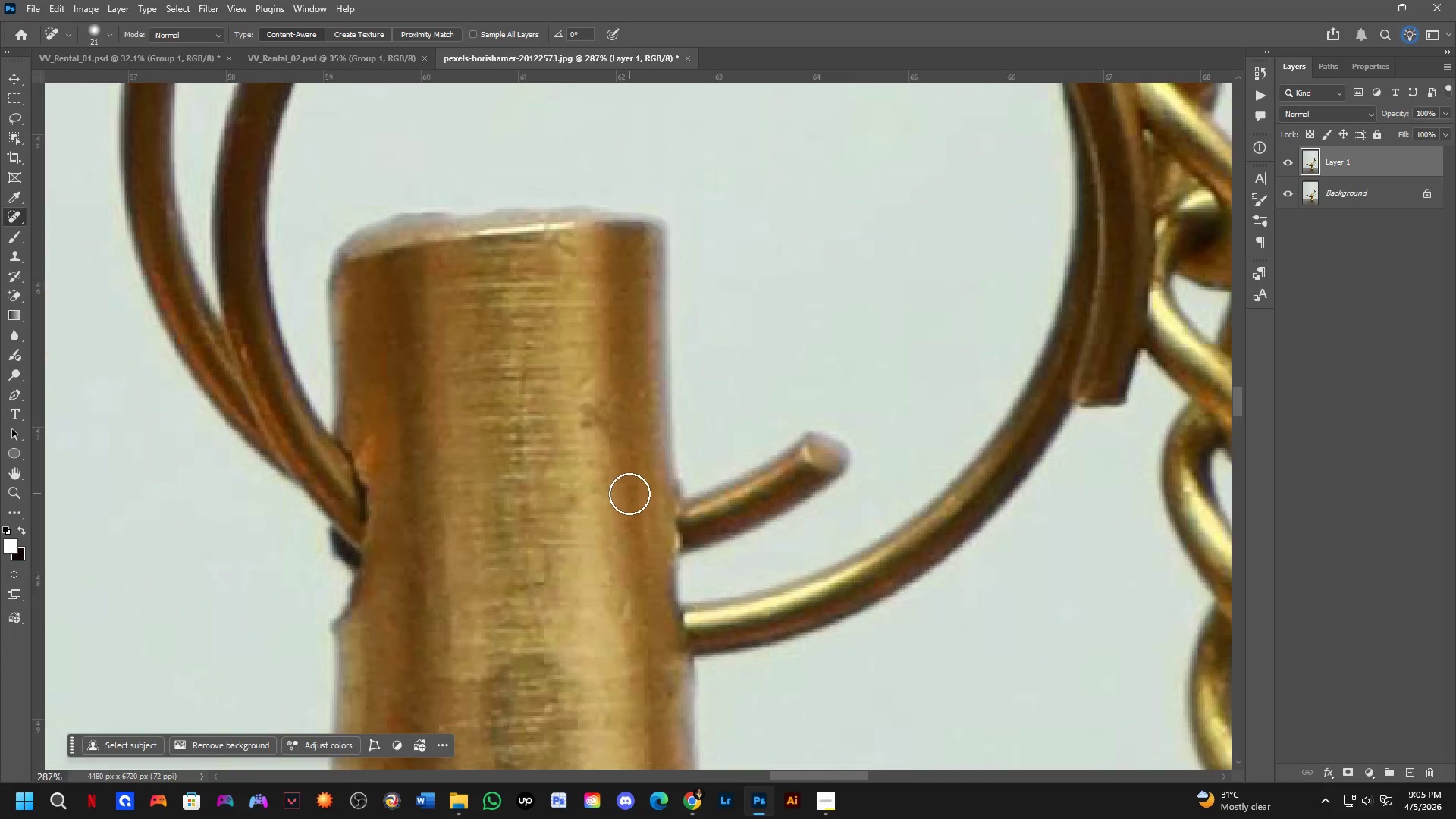 
left_click_drag(start_coordinate=[655, 485], to_coordinate=[631, 492])
 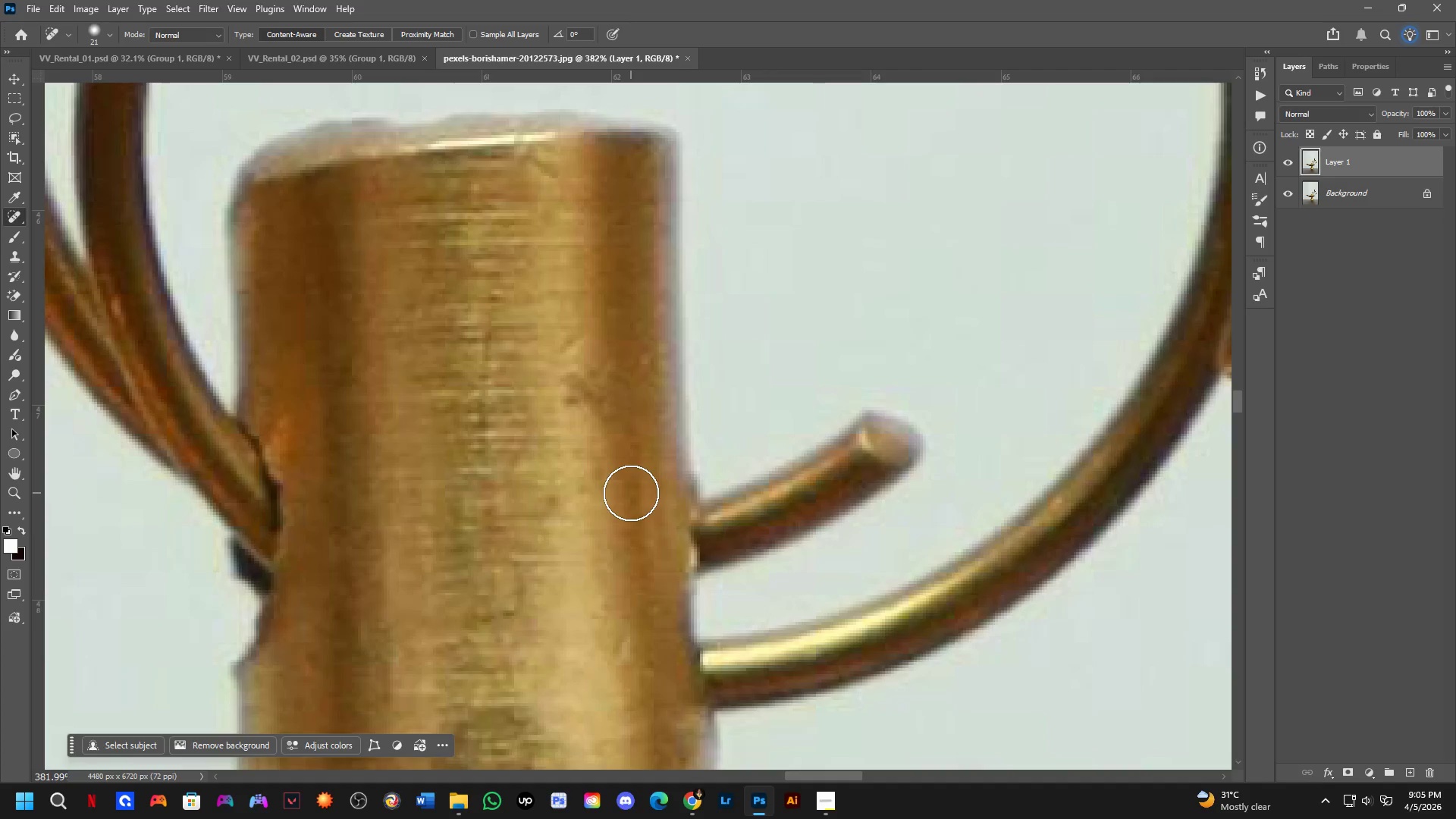 
hold_key(key=Space, duration=0.55)
 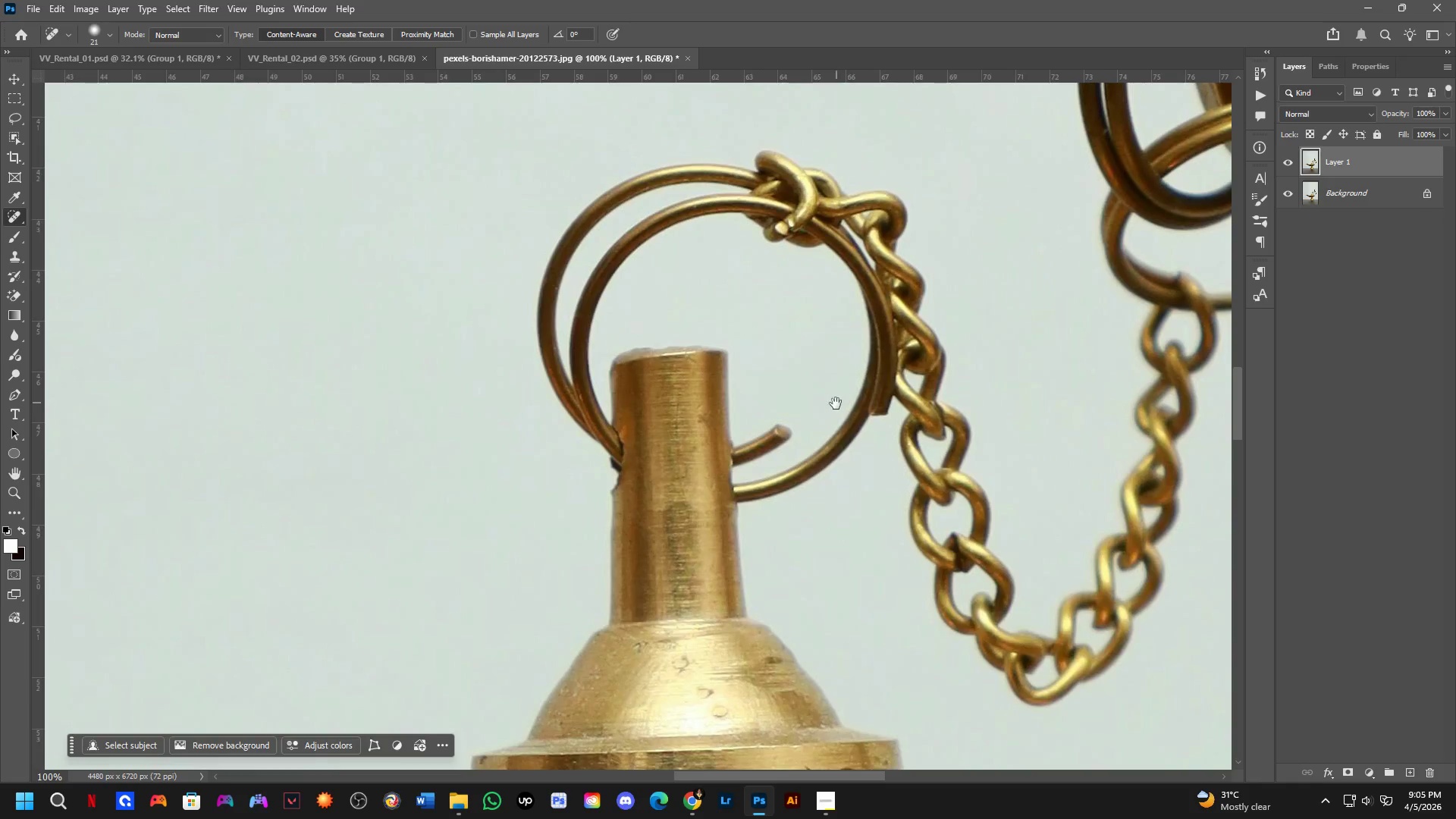 
left_click_drag(start_coordinate=[810, 378], to_coordinate=[759, 406])
 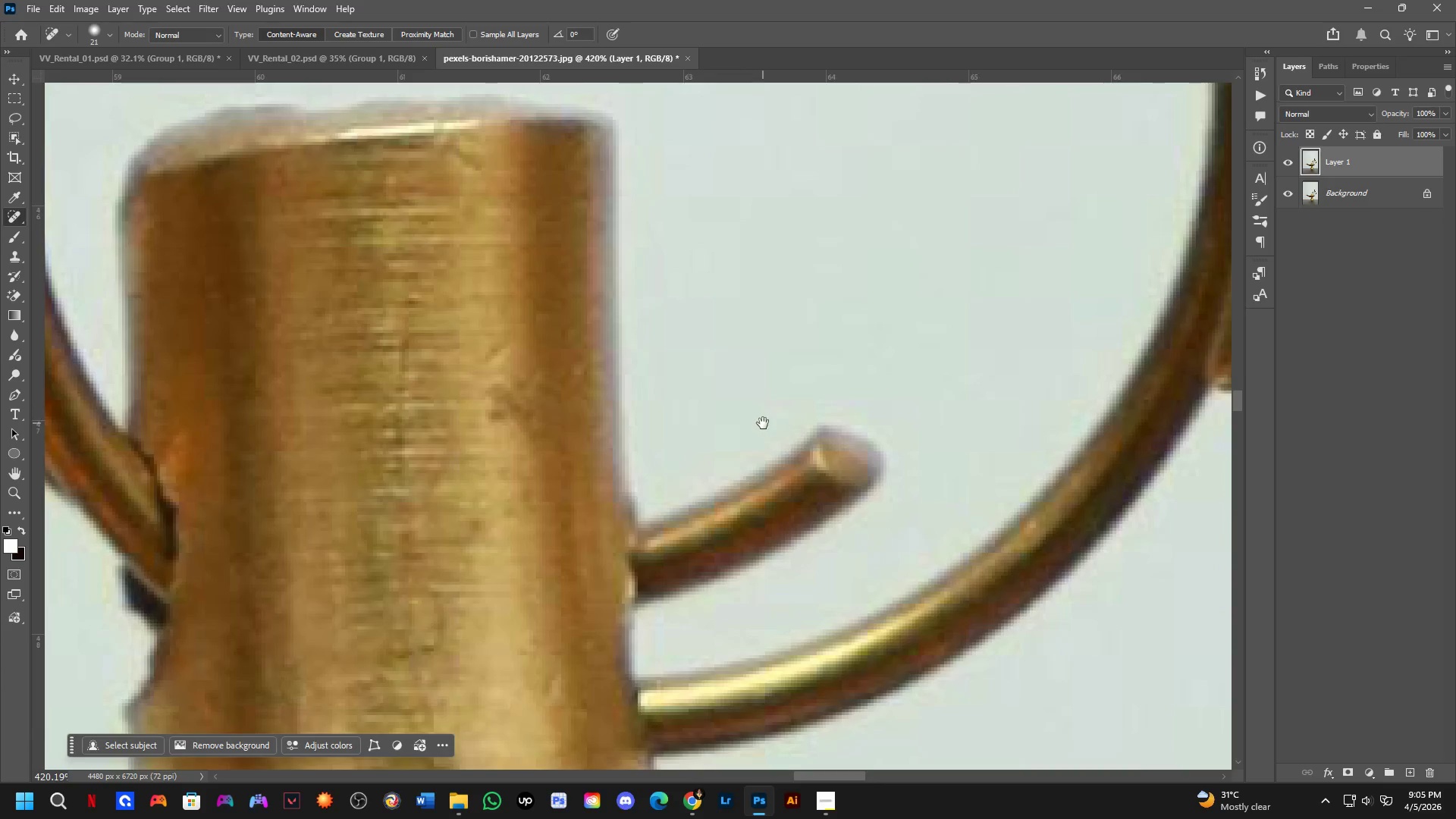 
scroll: coordinate [670, 503], scroll_direction: up, amount: 1.0
 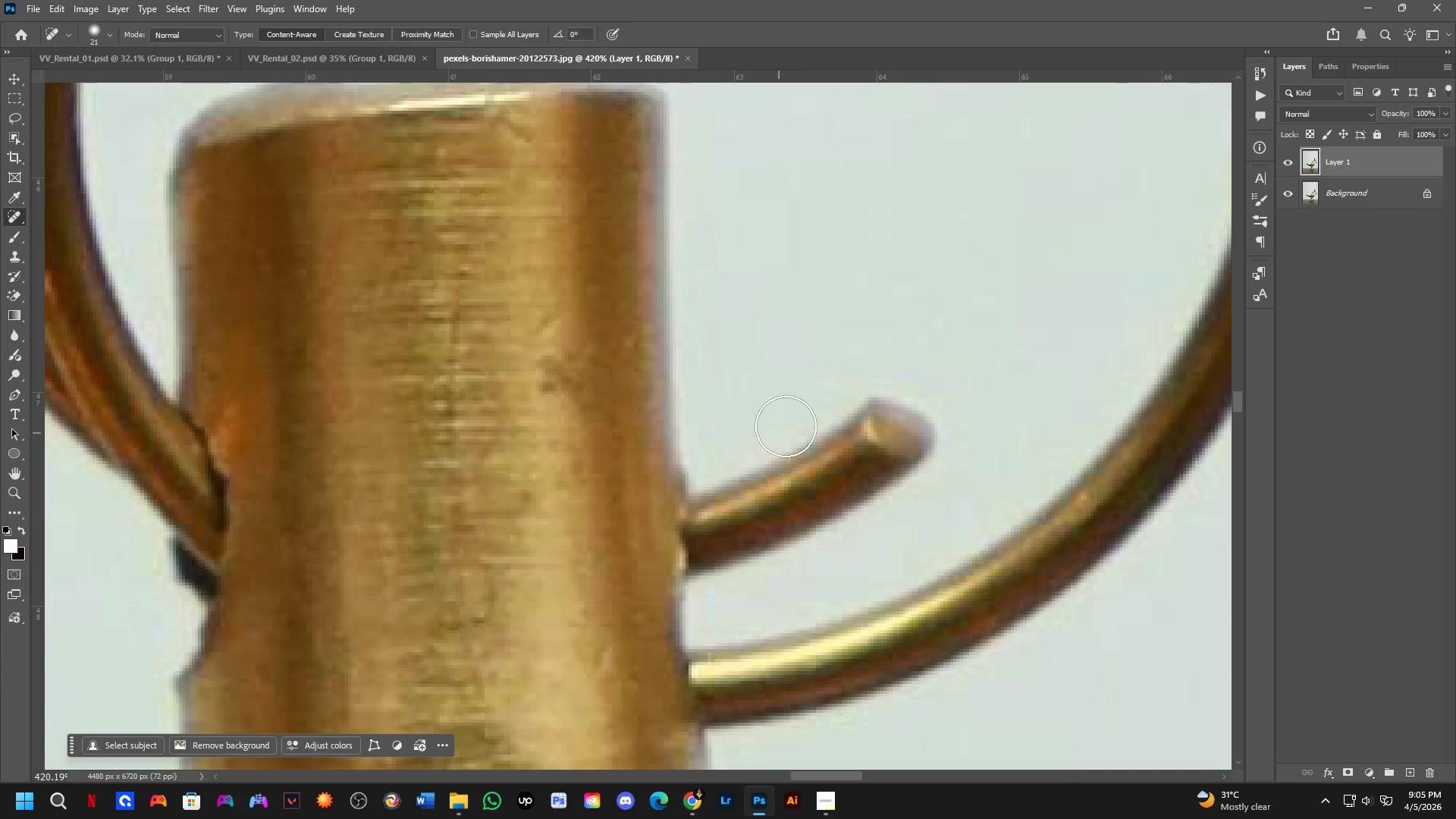 
hold_key(key=Space, duration=0.81)
 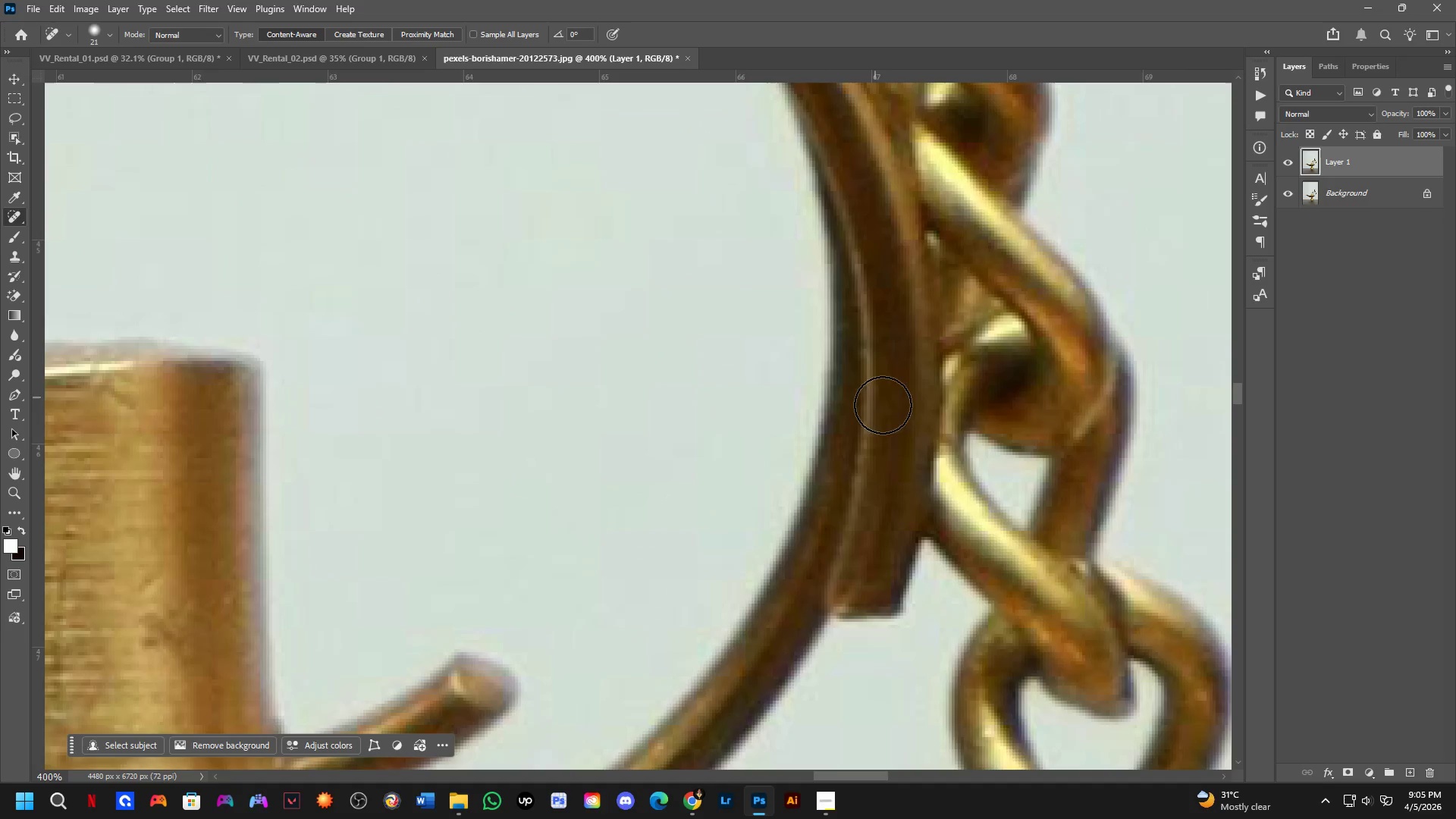 
key(Shift+ShiftLeft)
 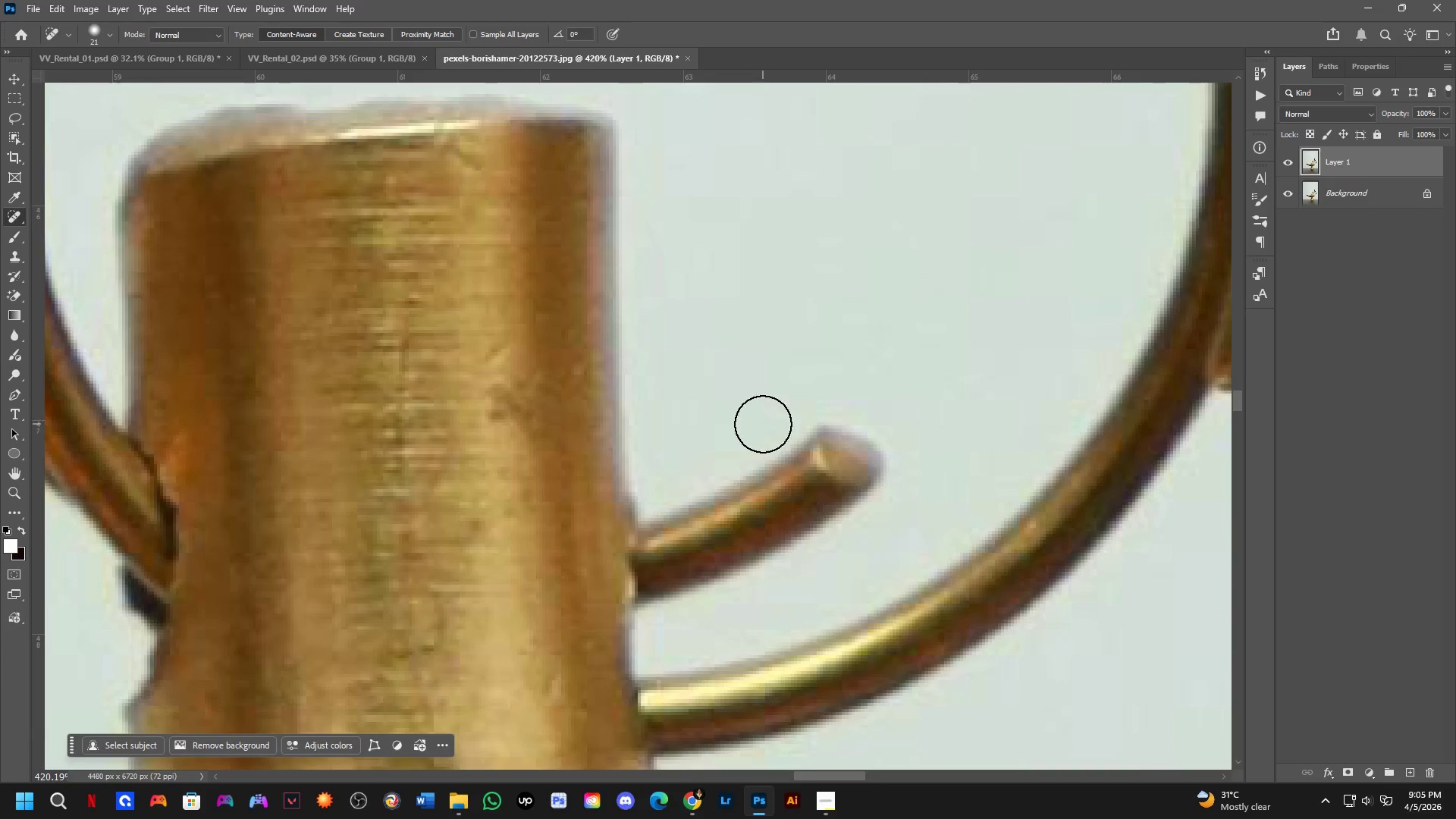 
left_click_drag(start_coordinate=[836, 403], to_coordinate=[789, 446])
 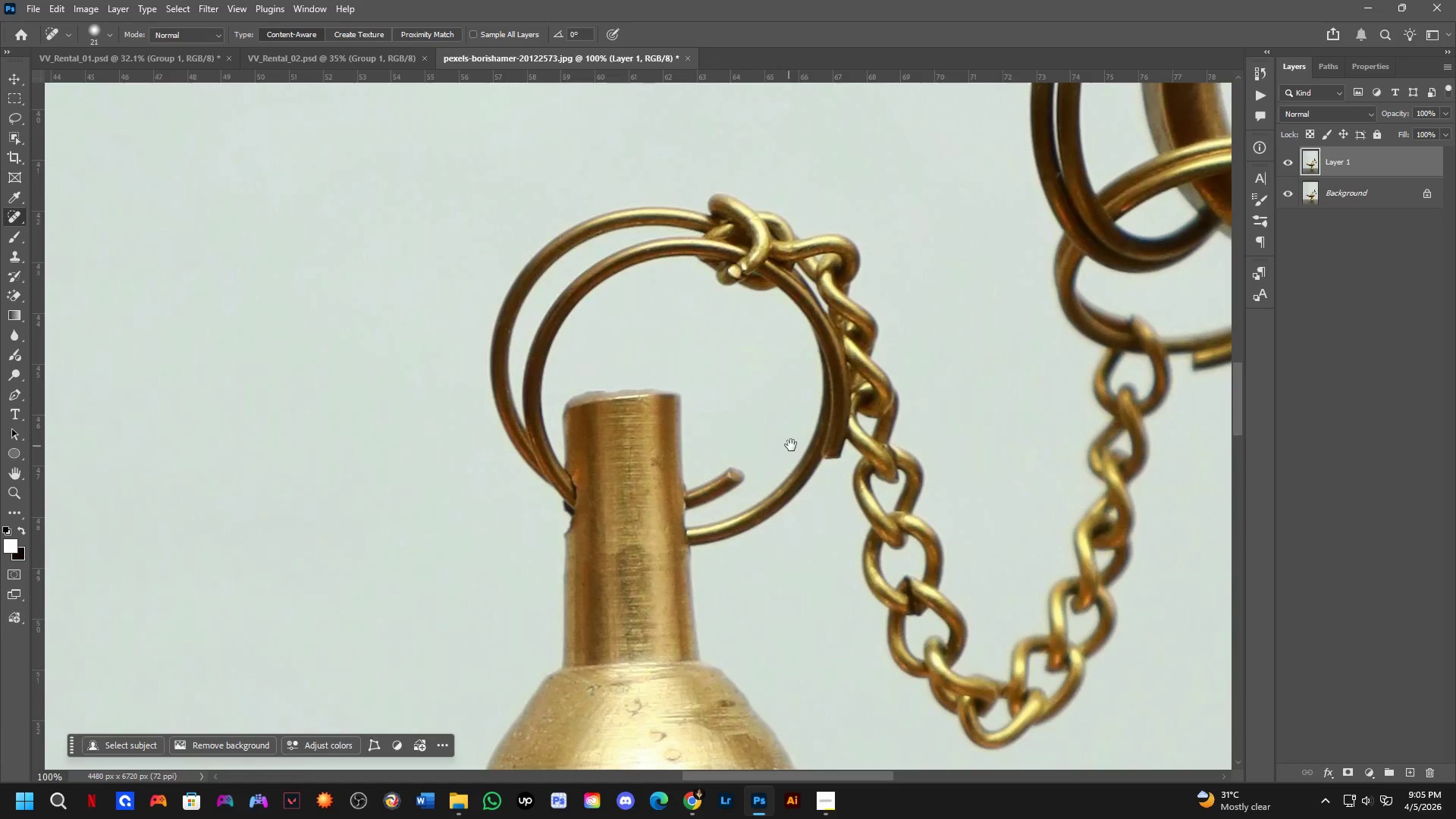 
scroll: coordinate [763, 424], scroll_direction: down, amount: 4.0
 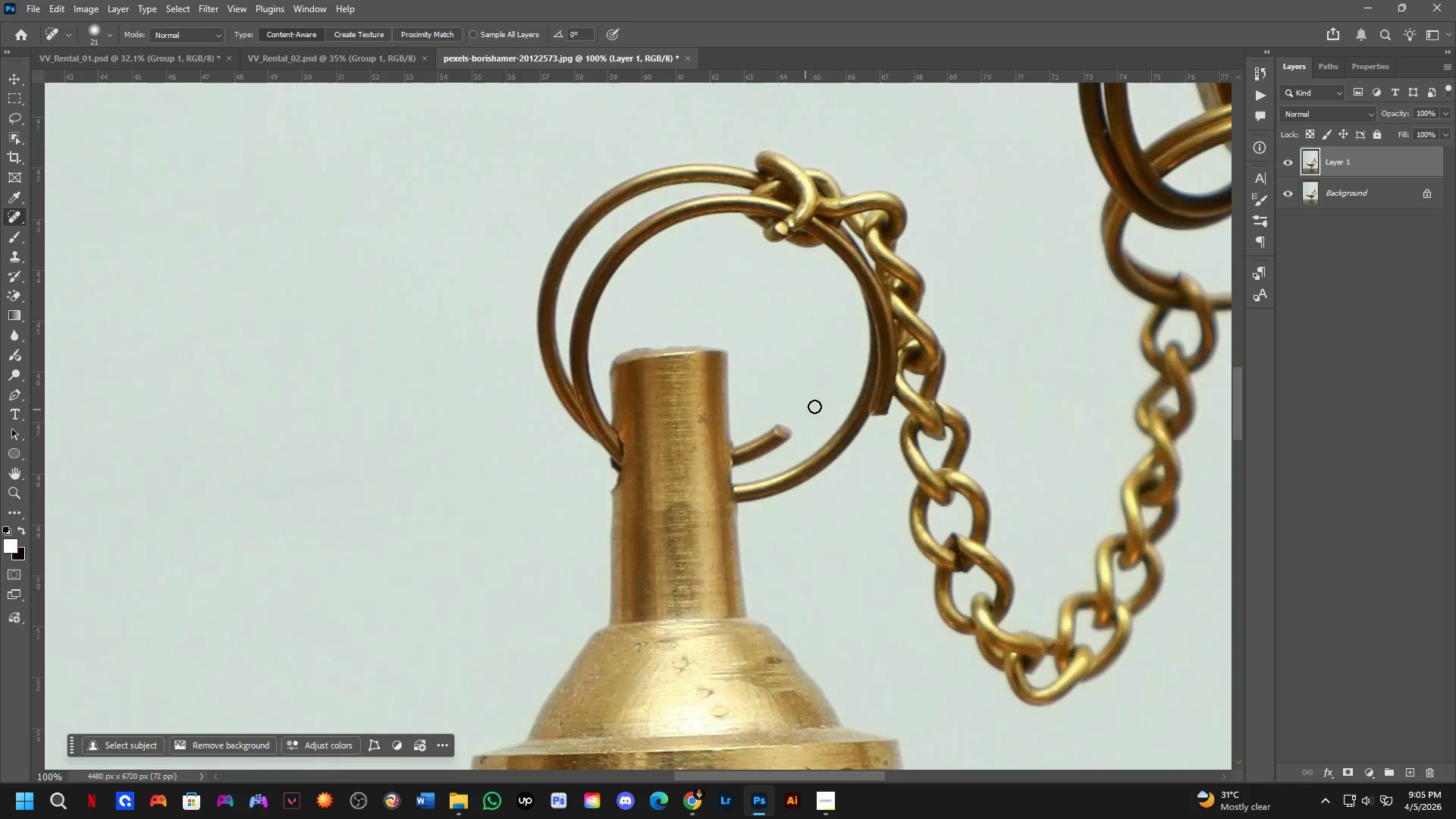 
key(Shift+ShiftLeft)
 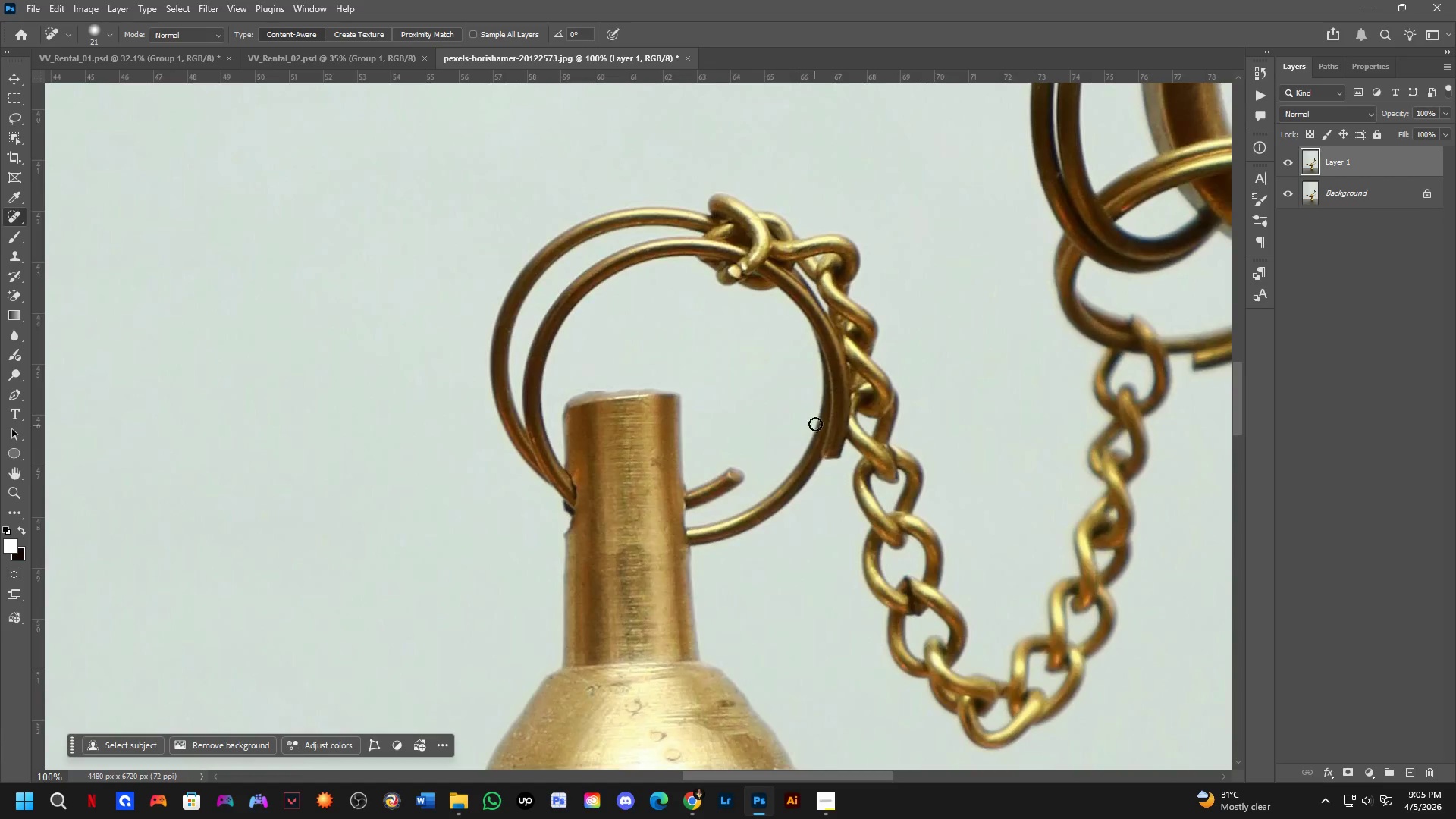 
hold_key(key=Space, duration=0.55)
 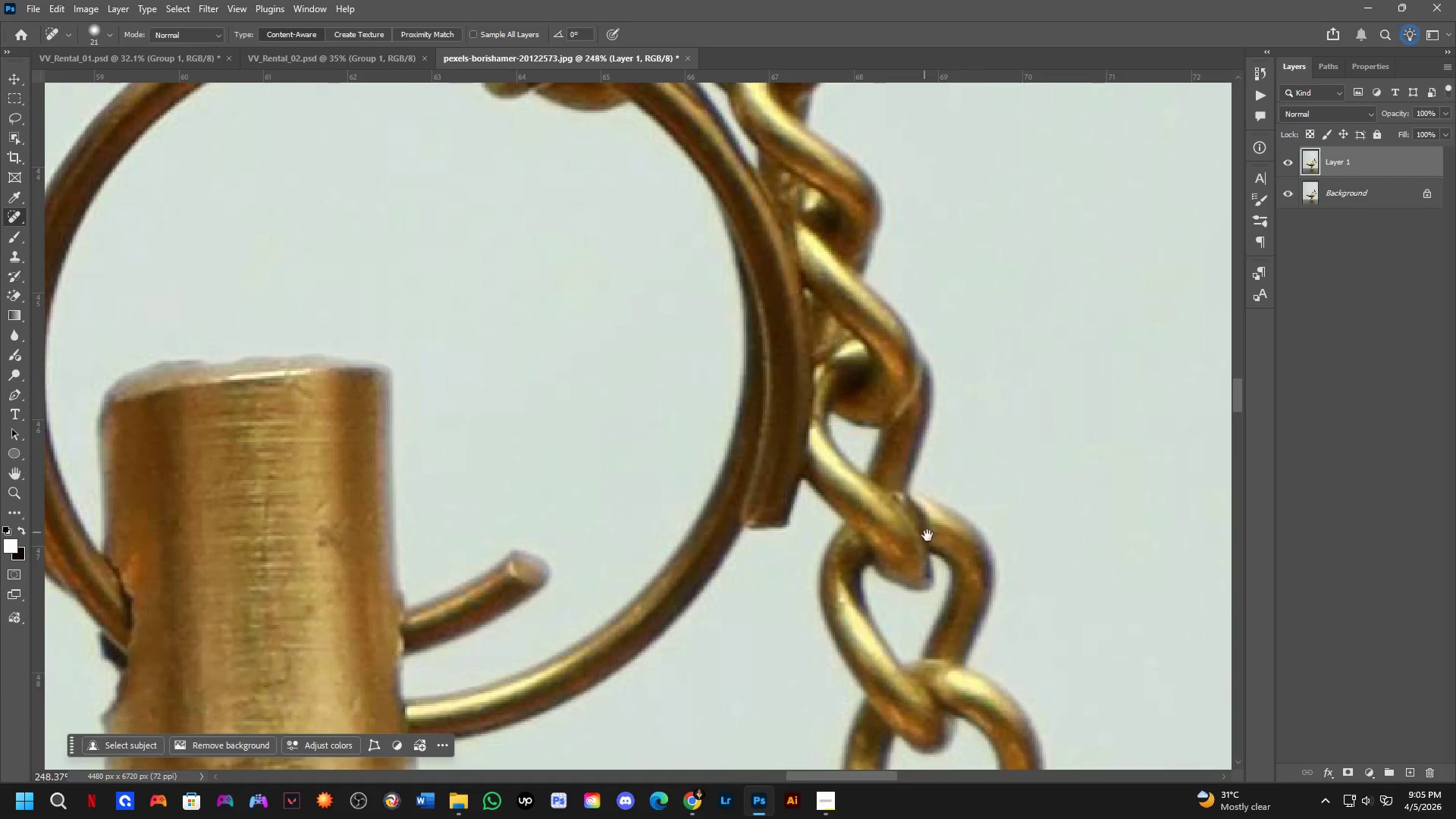 
scroll: coordinate [827, 386], scroll_direction: up, amount: 3.0
 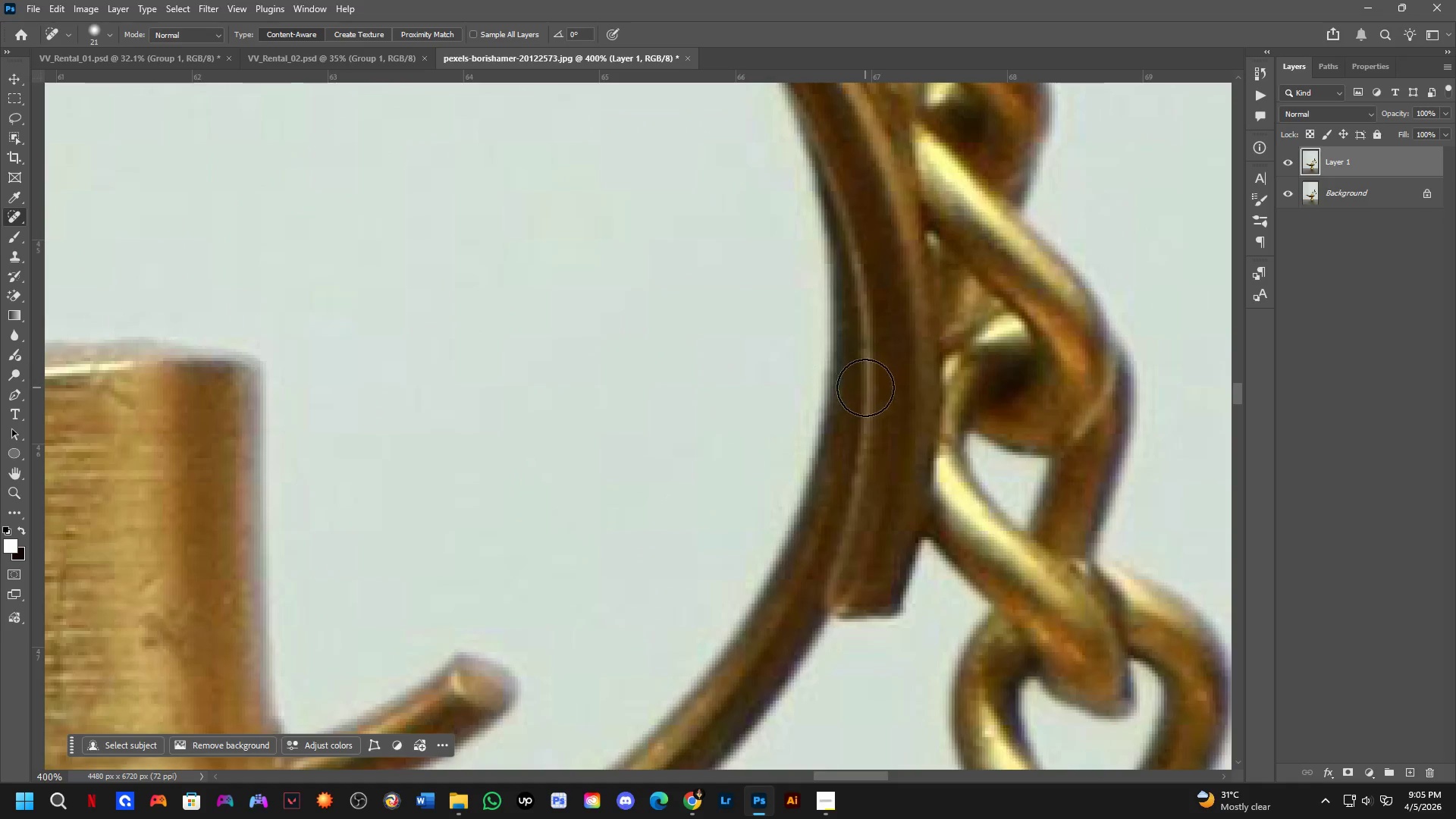 
left_click_drag(start_coordinate=[973, 471], to_coordinate=[833, 436])
 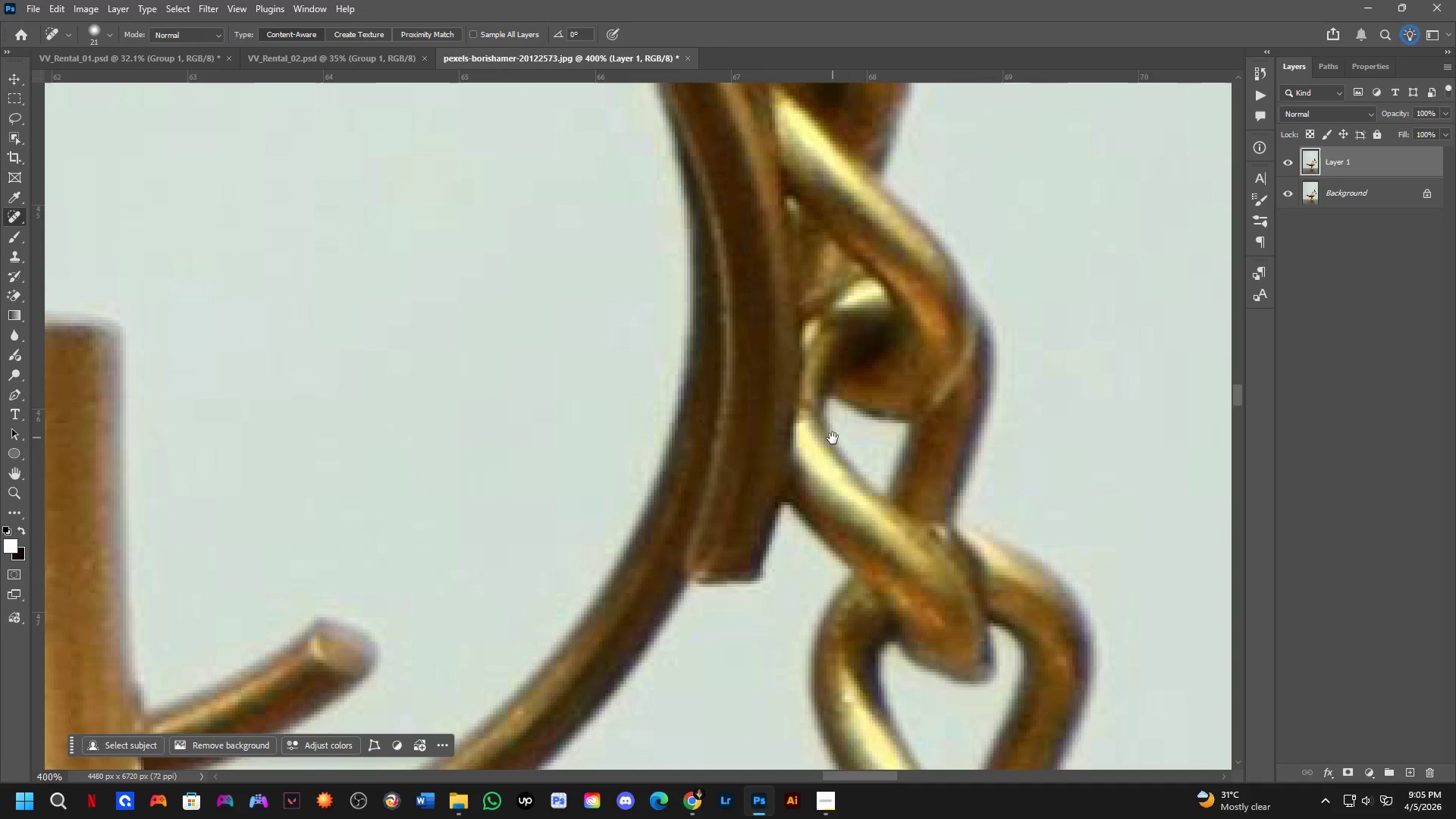 
hold_key(key=Space, duration=0.84)
 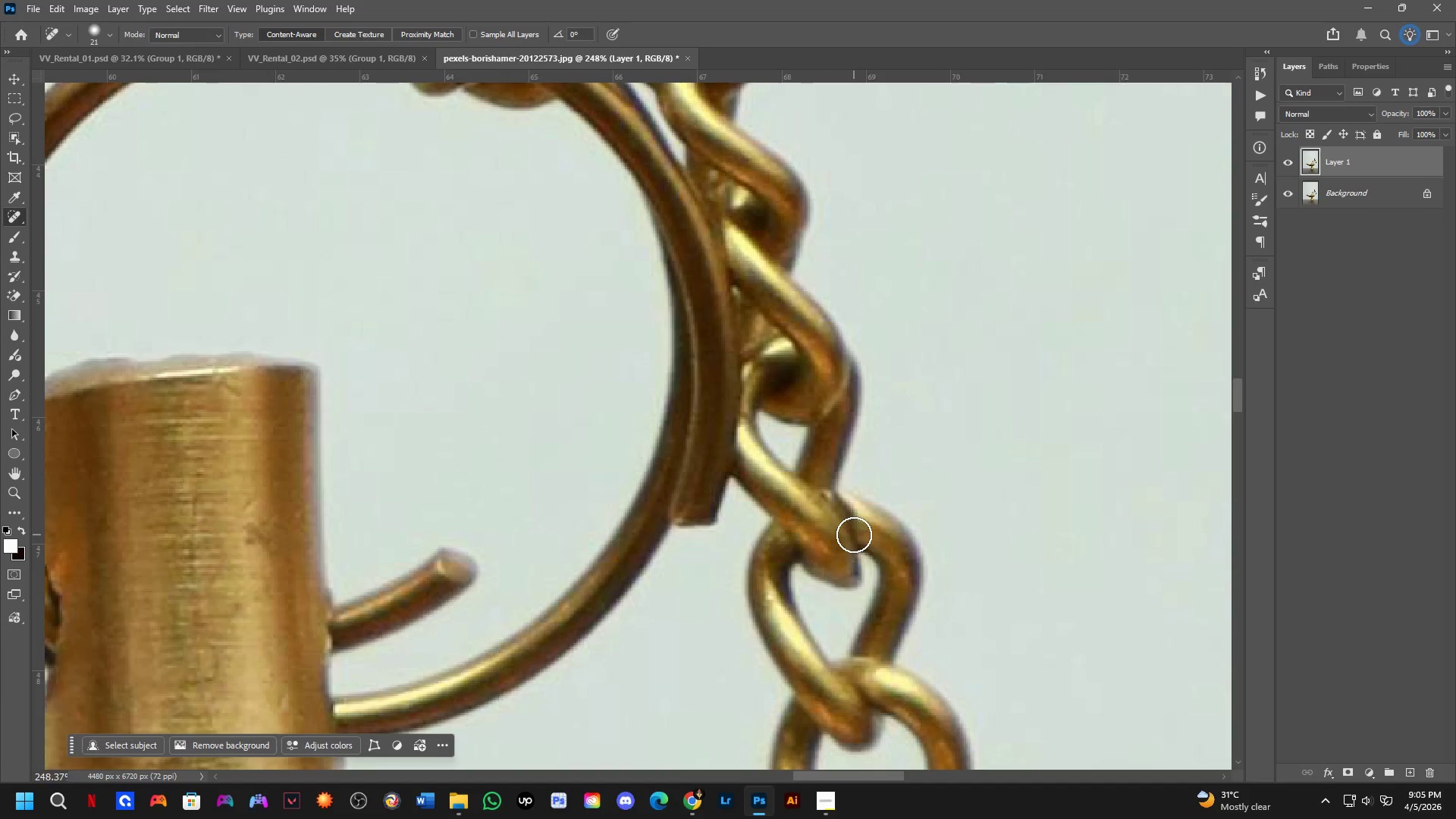 
left_click_drag(start_coordinate=[928, 535], to_coordinate=[856, 533])
 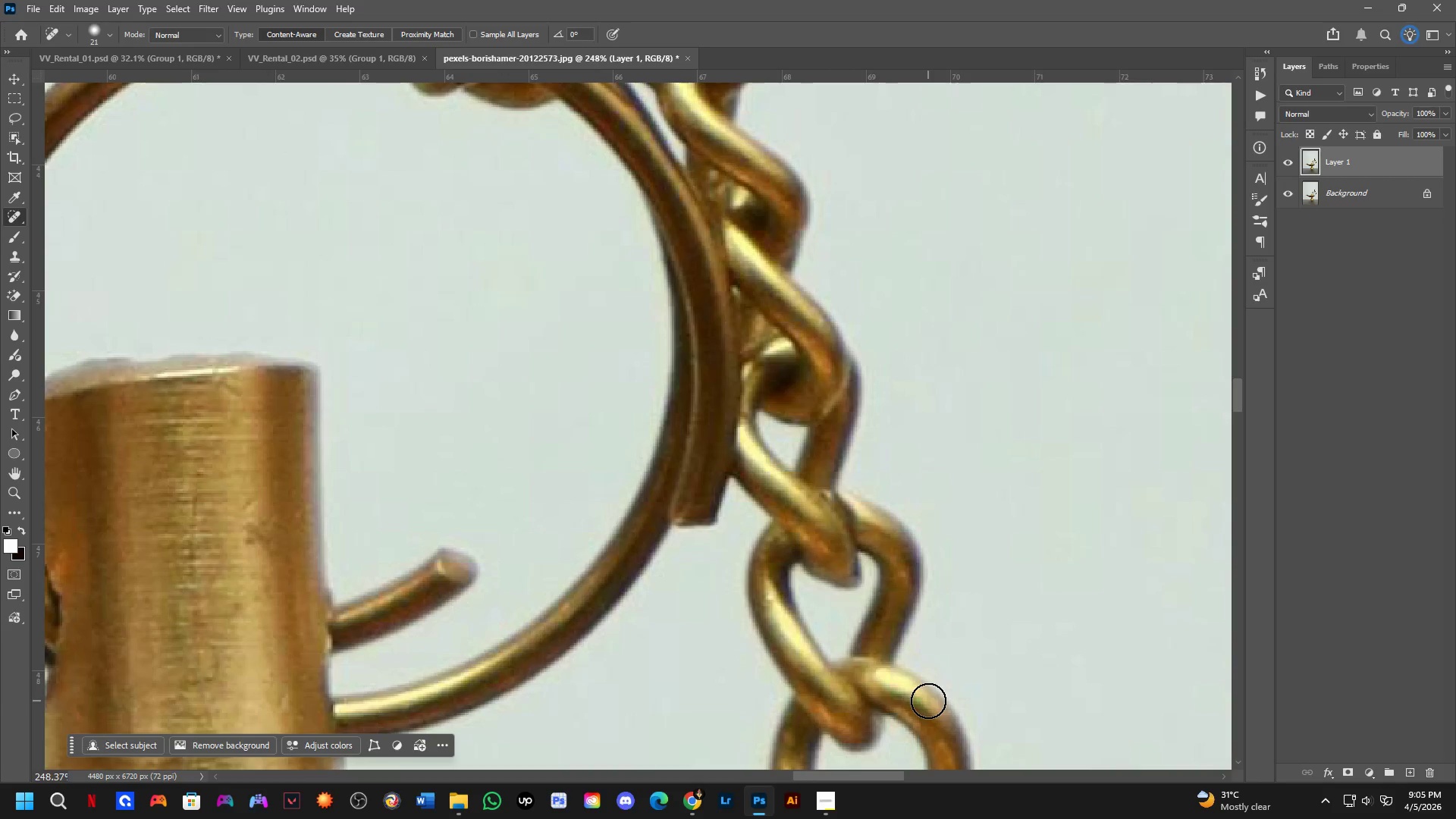 
scroll: coordinate [833, 439], scroll_direction: down, amount: 5.0
 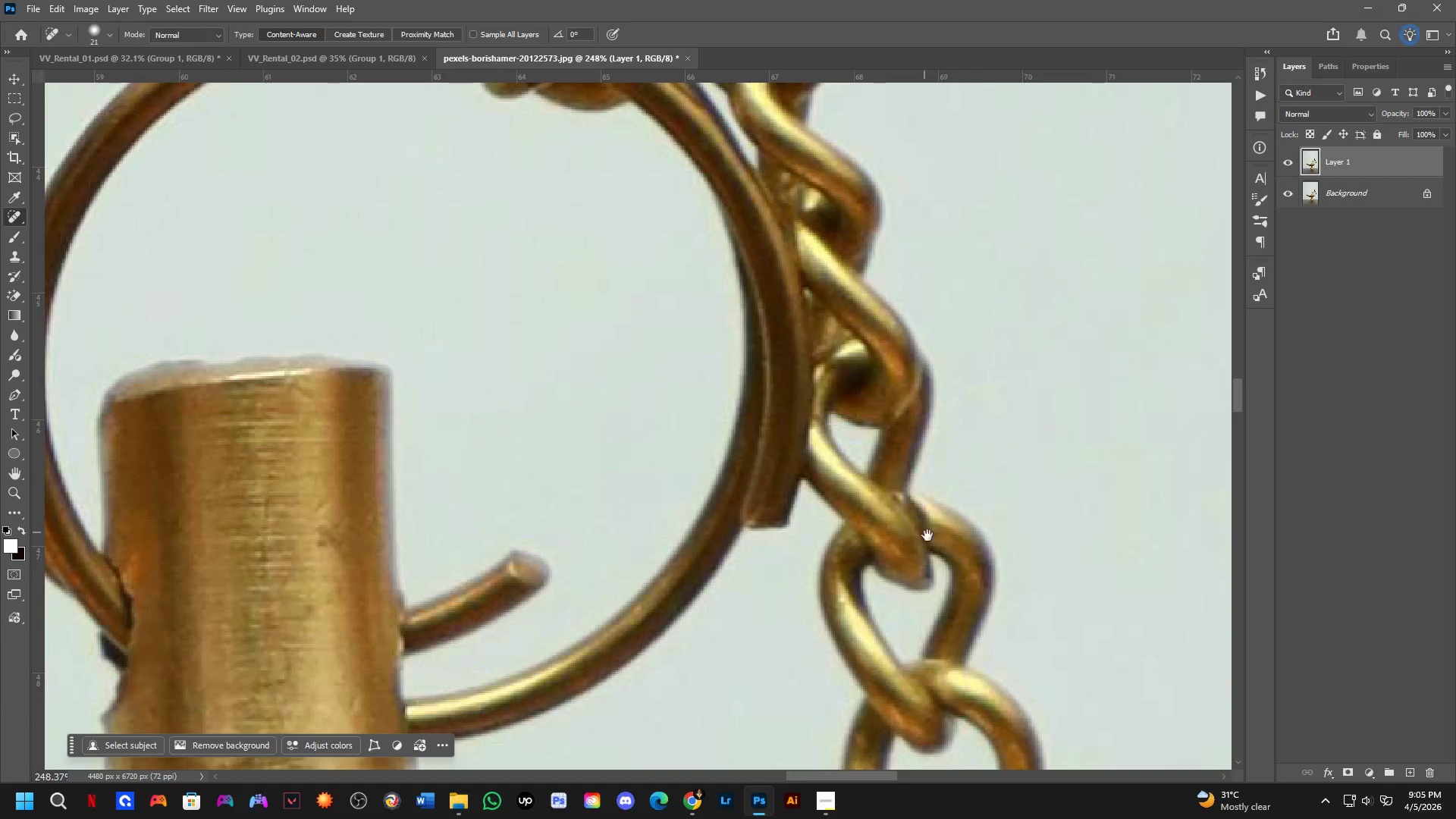 
wait(5.05)
 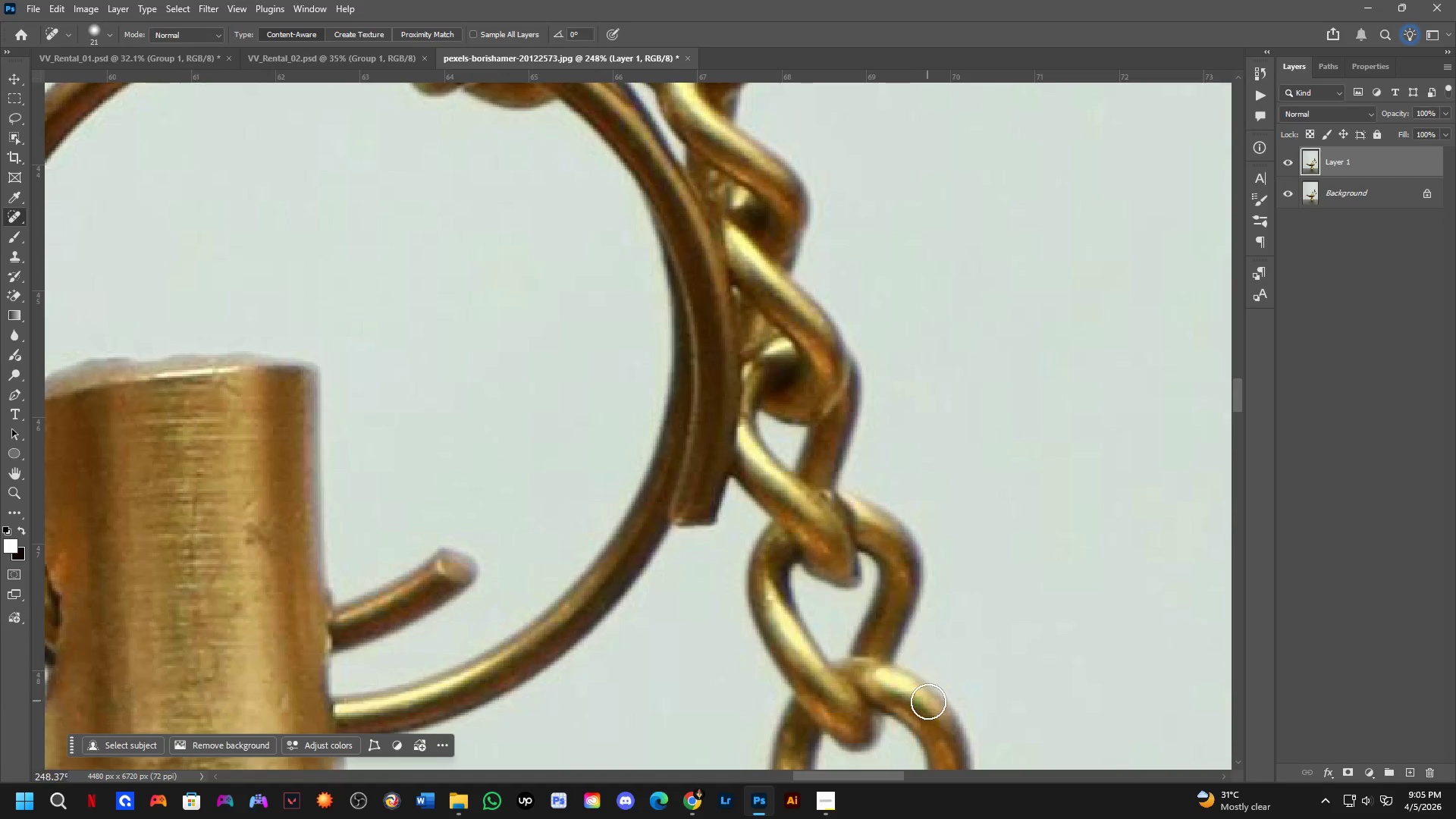 
scroll: coordinate [839, 570], scroll_direction: up, amount: 2.0
 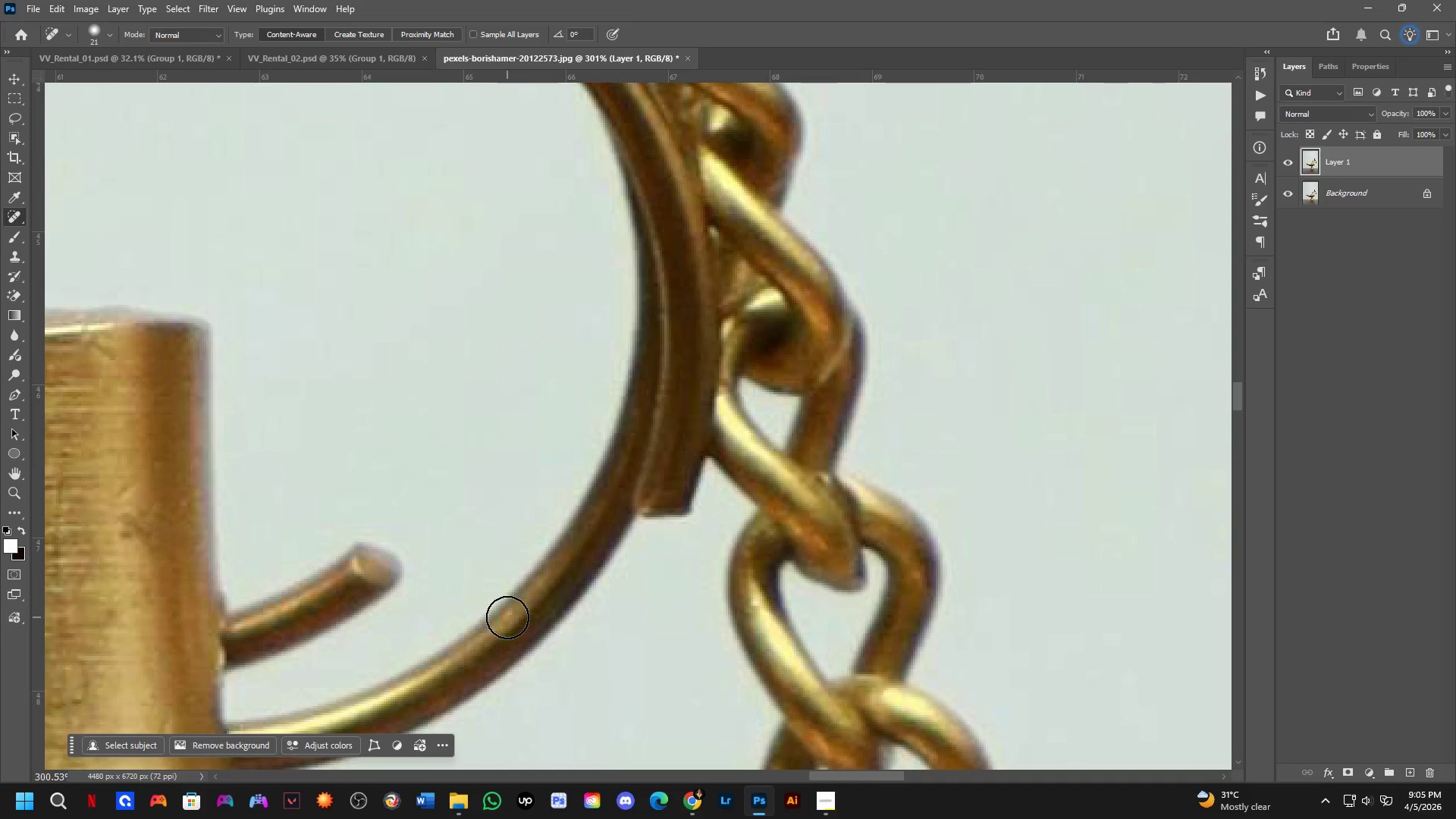 
left_click([511, 620])
 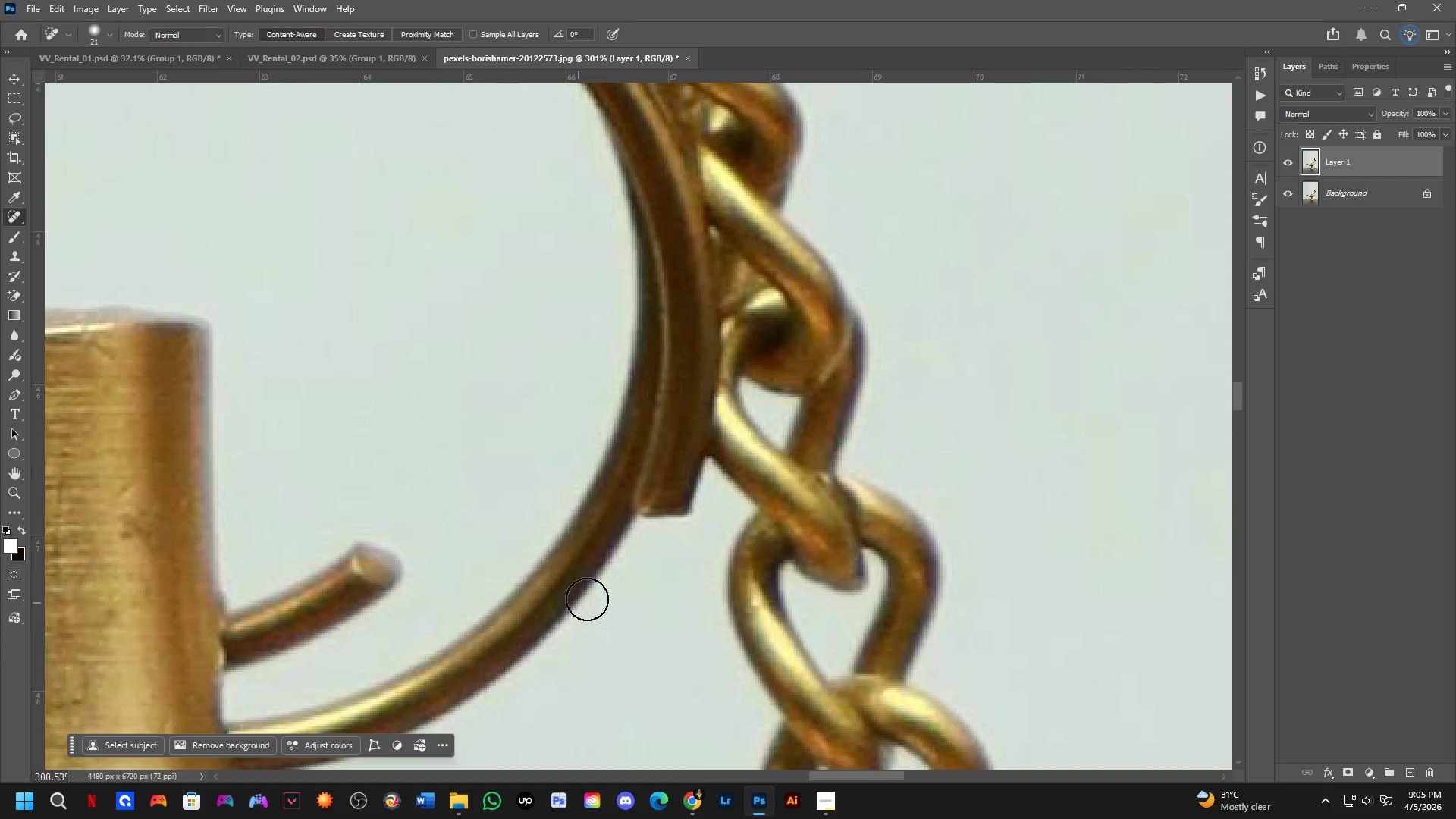 
hold_key(key=Space, duration=0.52)
 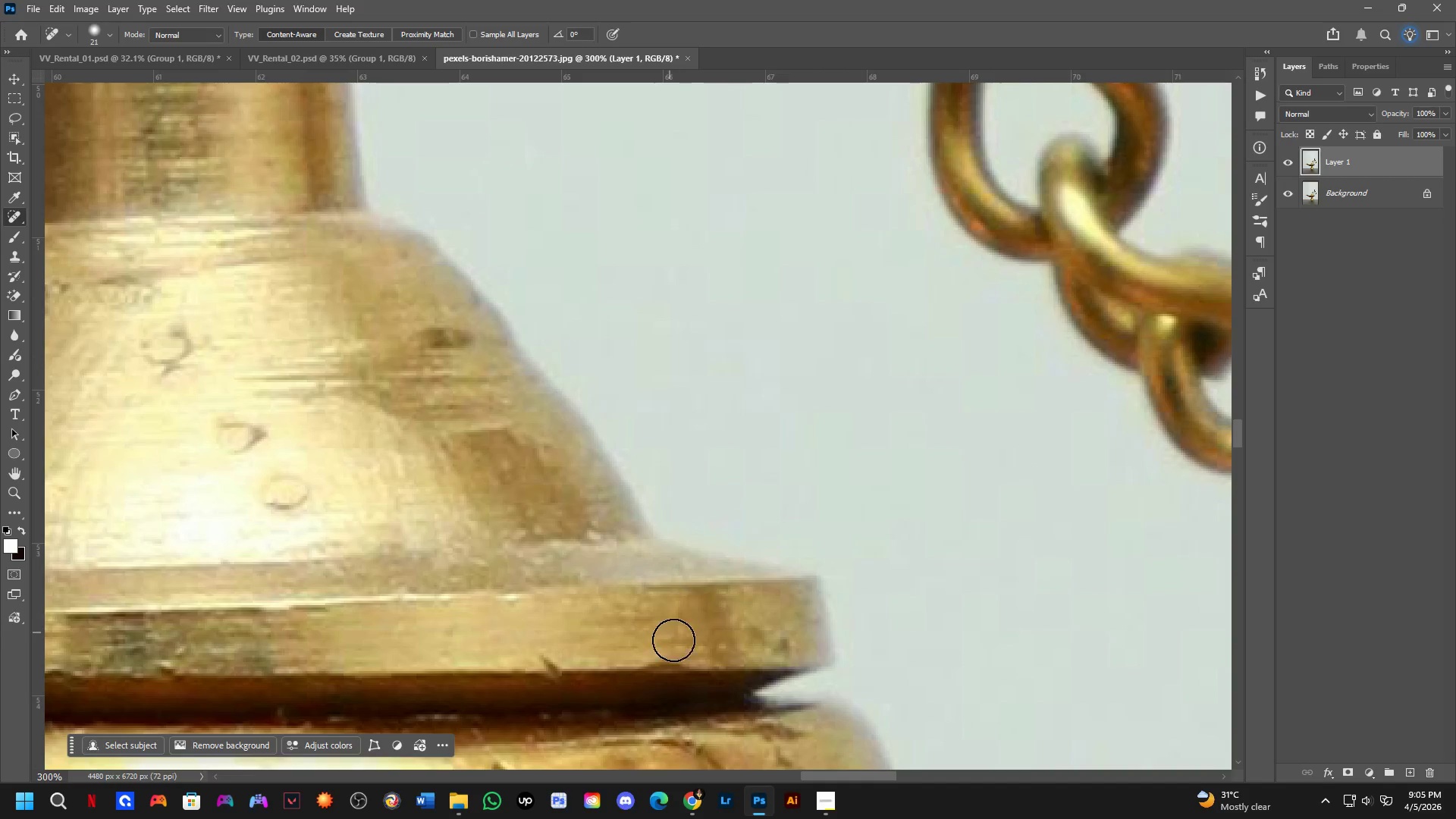 
left_click_drag(start_coordinate=[683, 554], to_coordinate=[801, 272])
 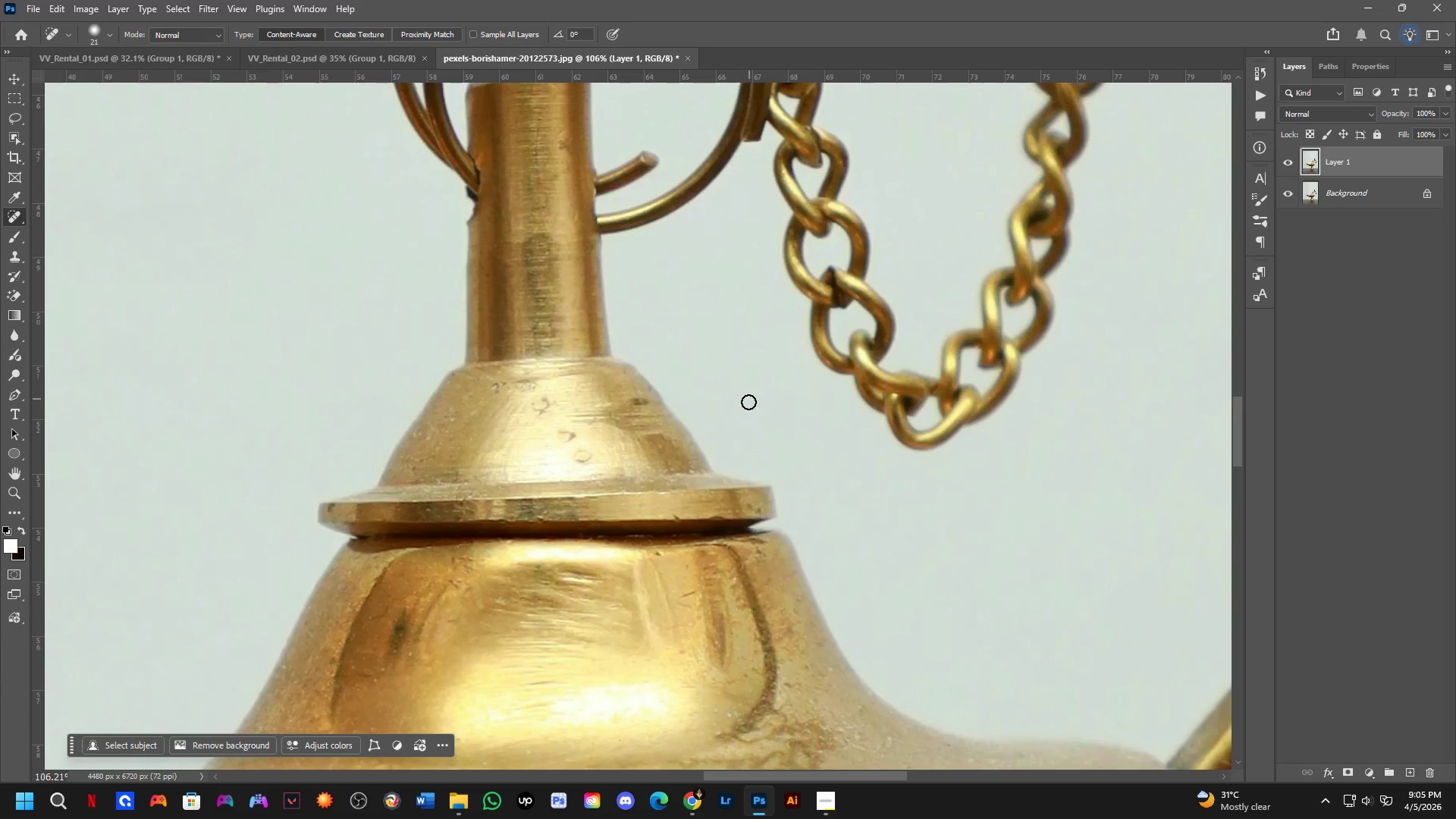 
scroll: coordinate [687, 552], scroll_direction: down, amount: 11.0
 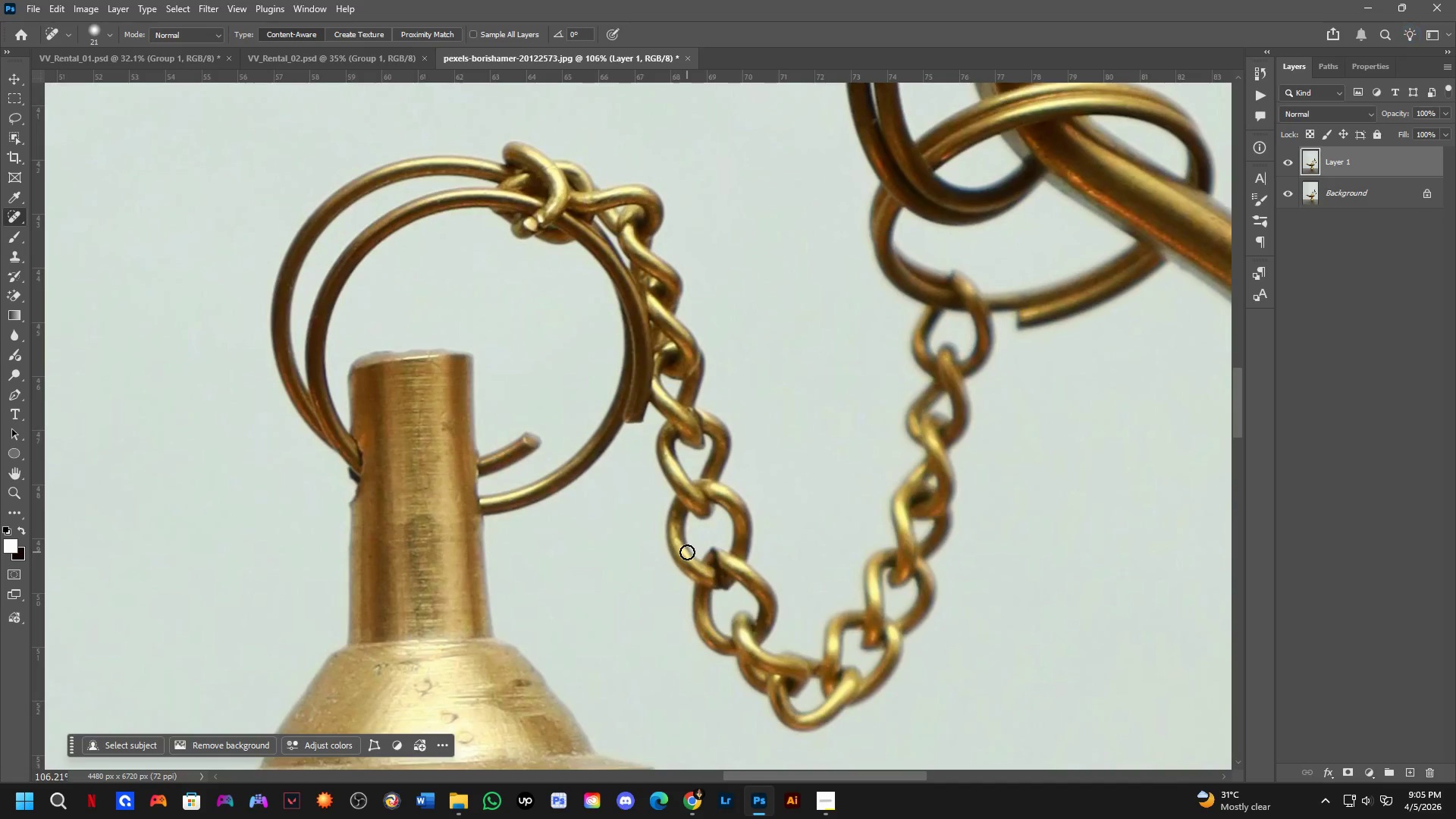 
key(Shift+ShiftLeft)
 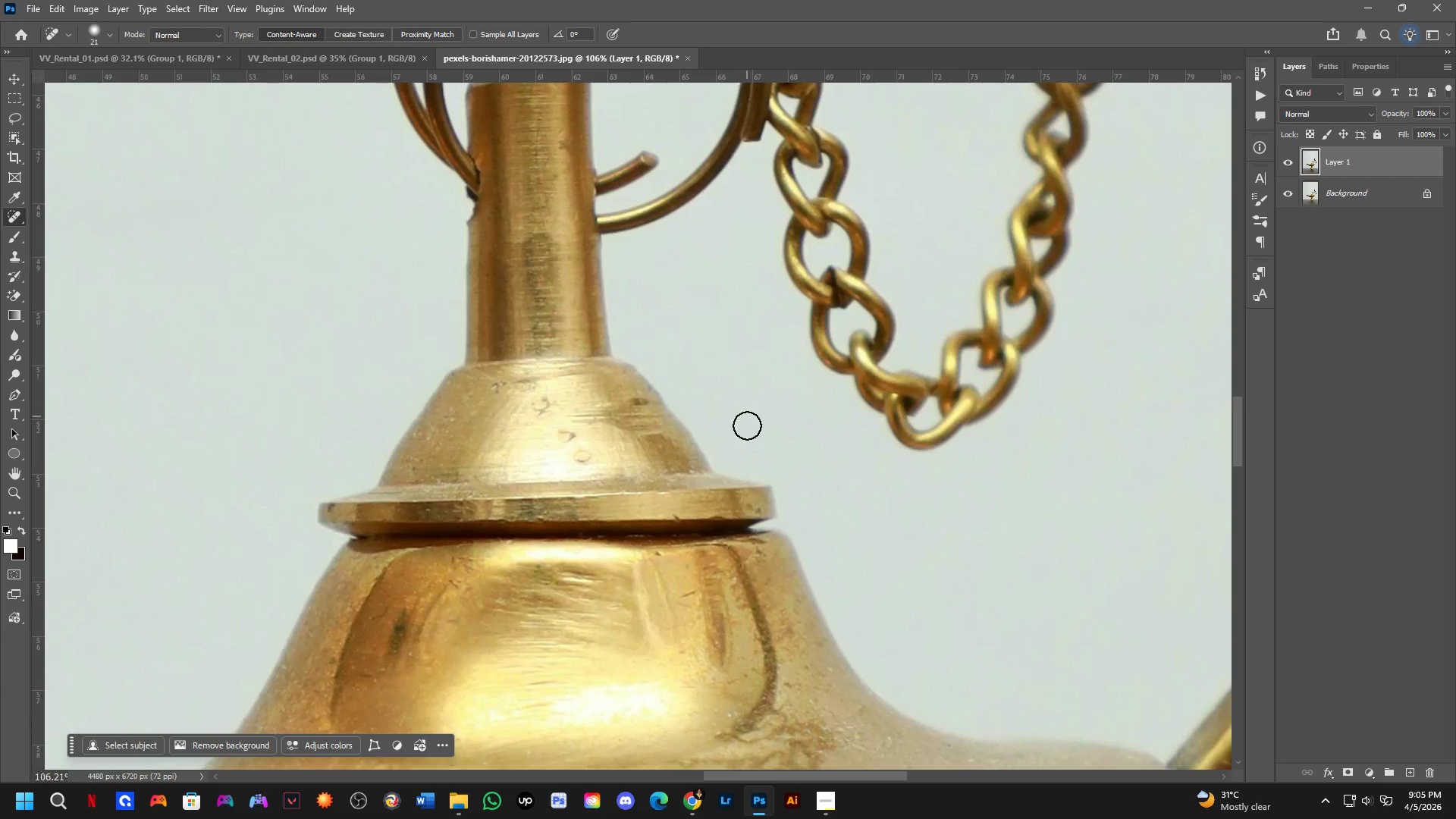 
scroll: coordinate [742, 485], scroll_direction: up, amount: 2.0
 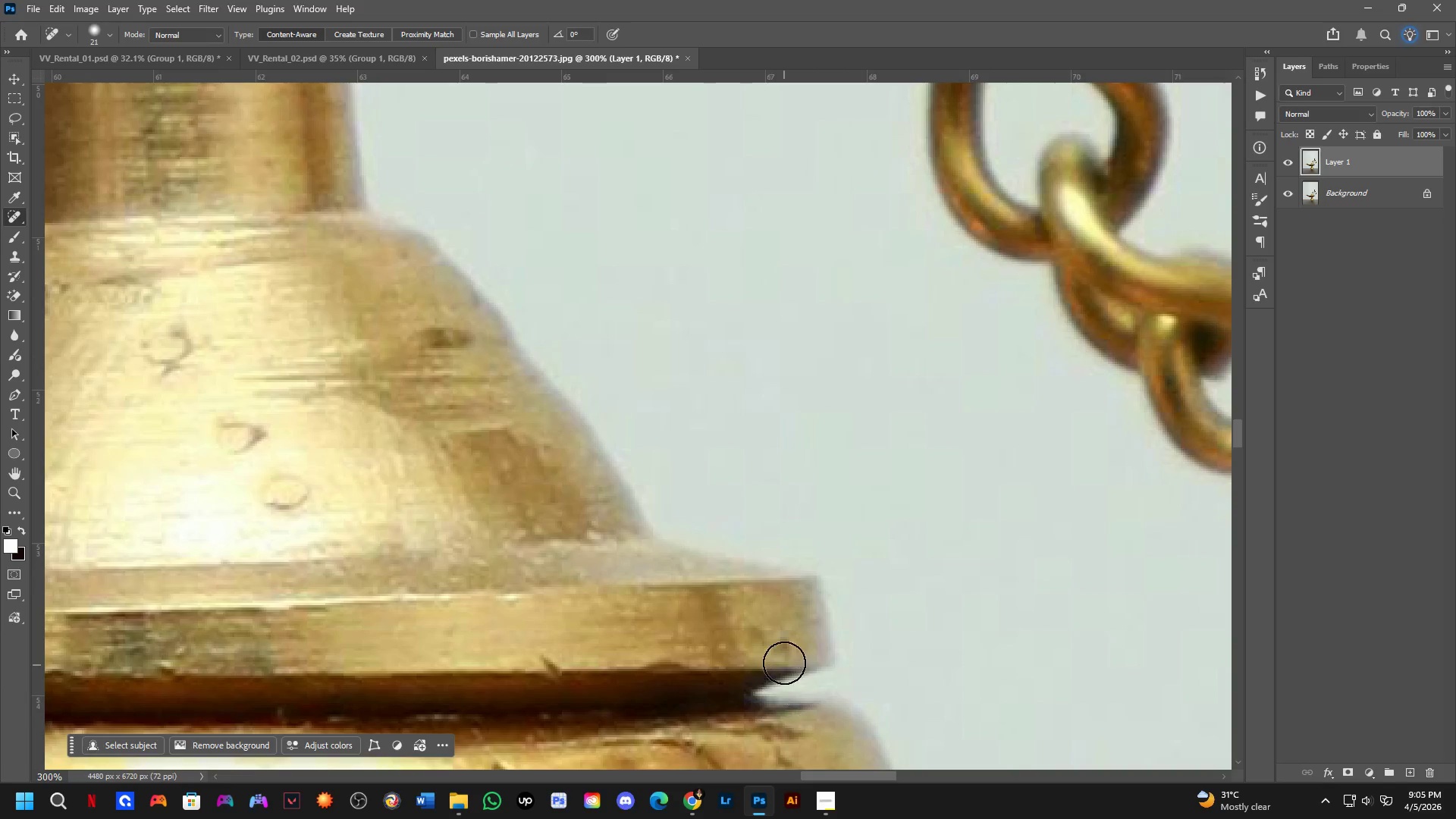 
left_click([786, 645])
 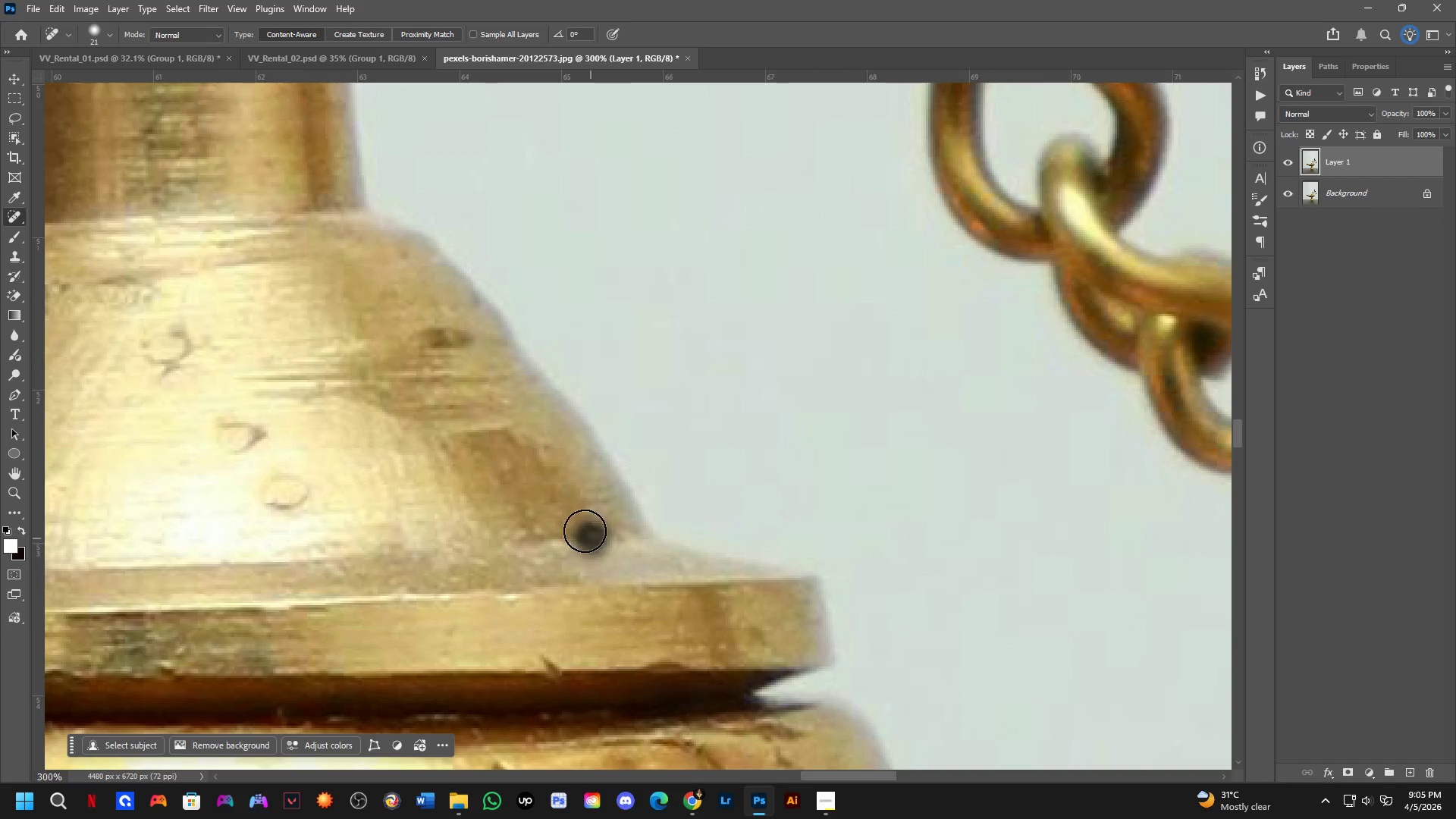 
double_click([584, 524])
 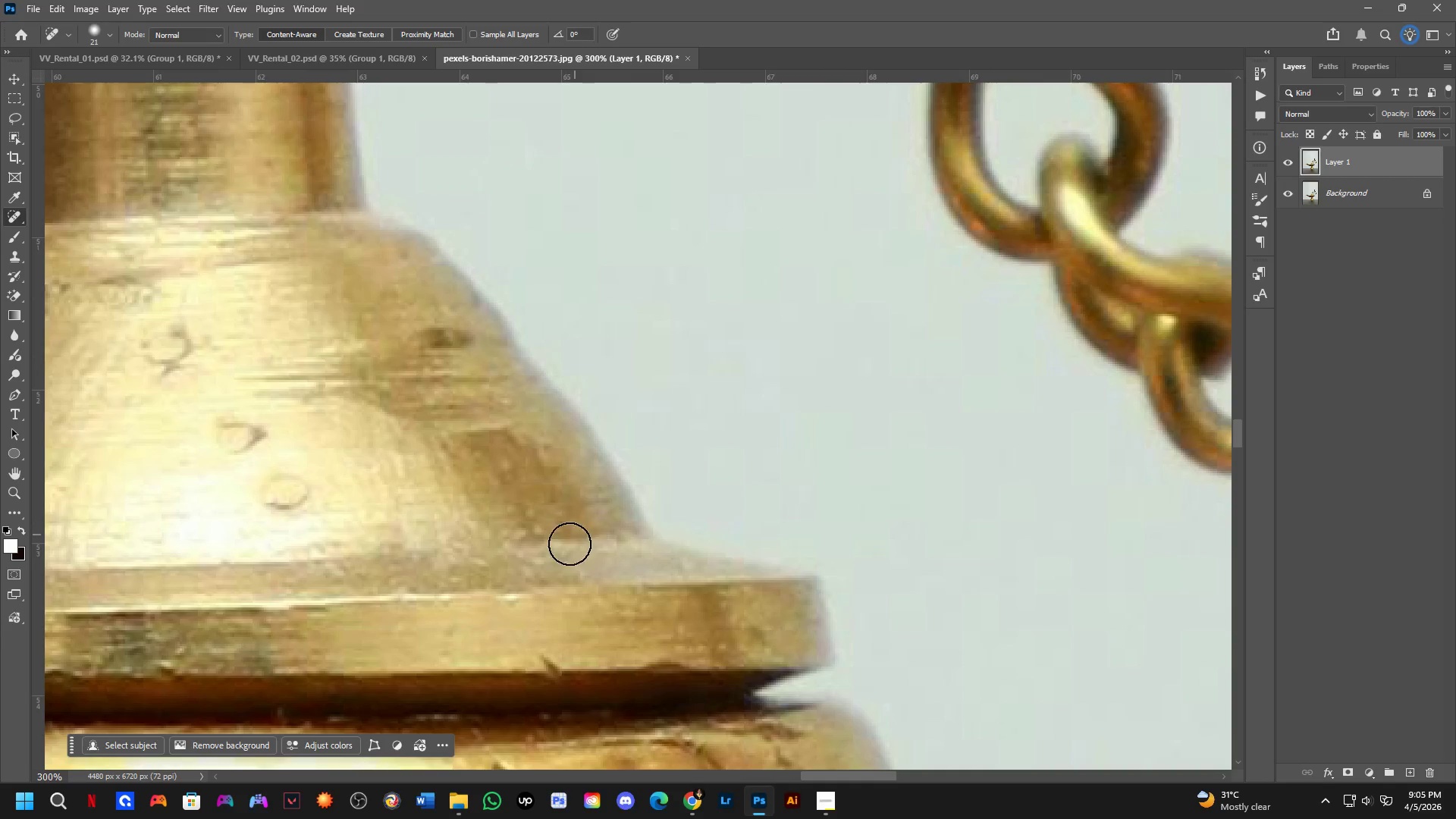 
hold_key(key=Space, duration=0.92)
 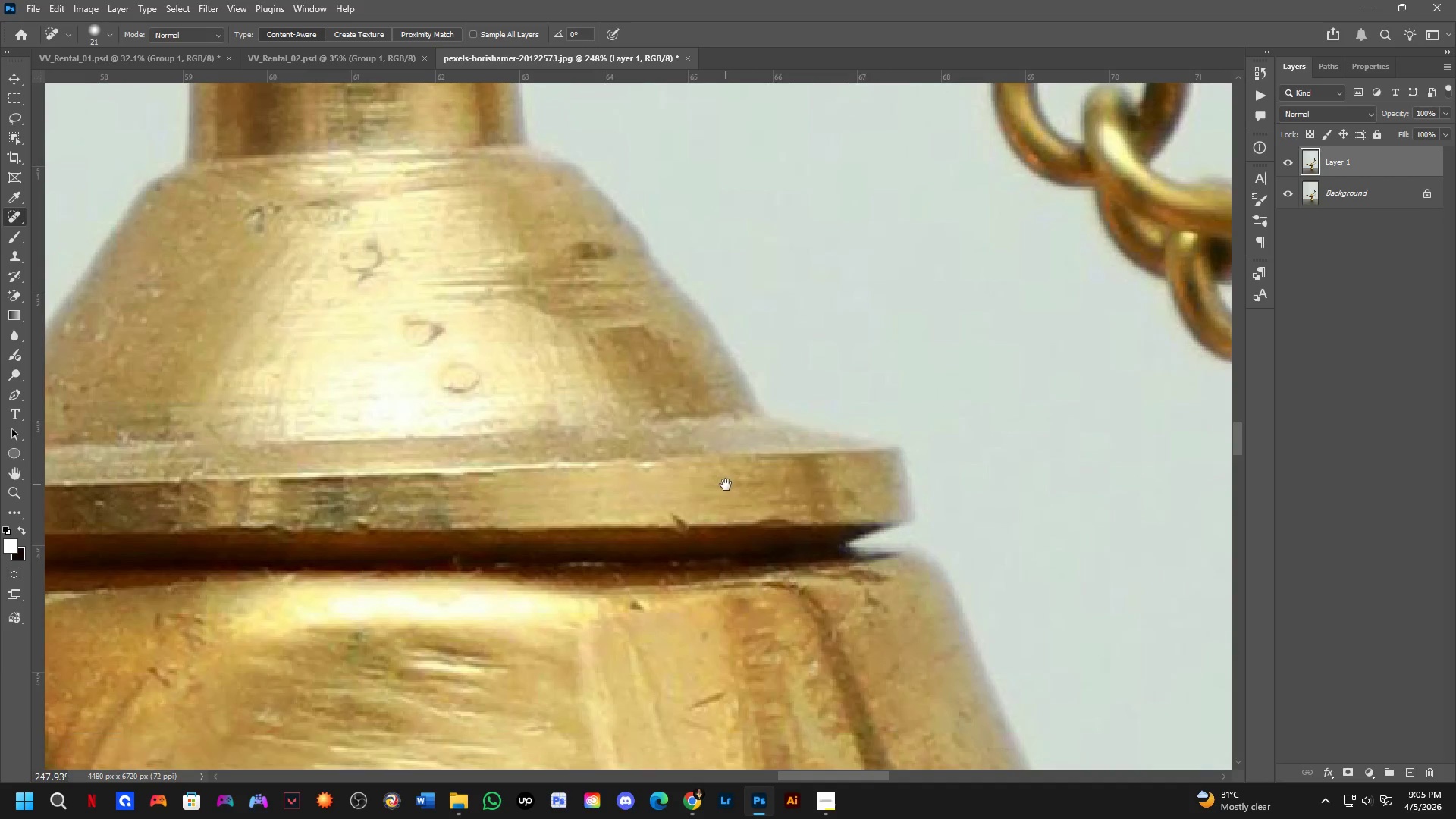 
left_click_drag(start_coordinate=[566, 572], to_coordinate=[691, 437])
 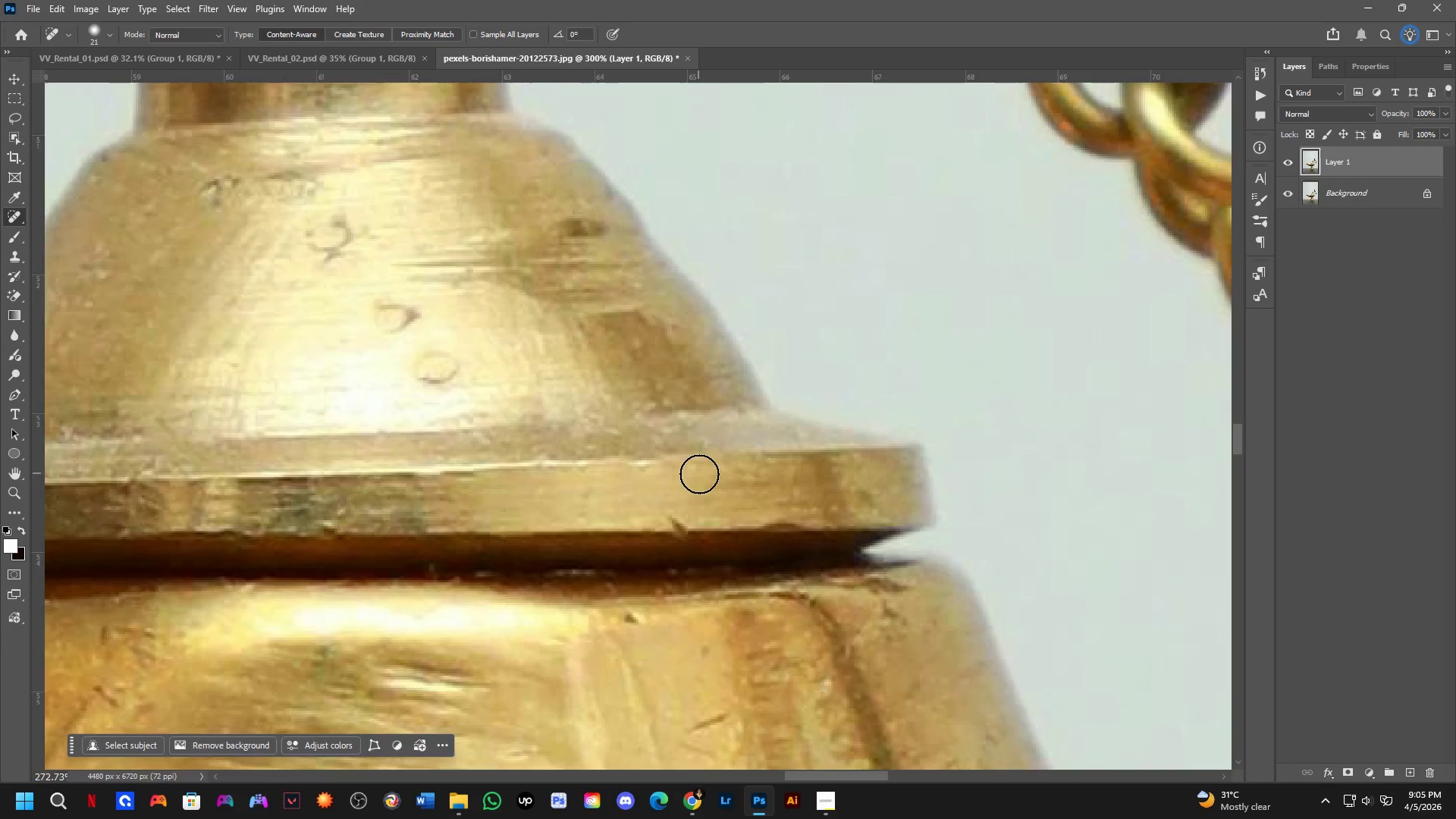 
hold_key(key=Space, duration=0.55)
 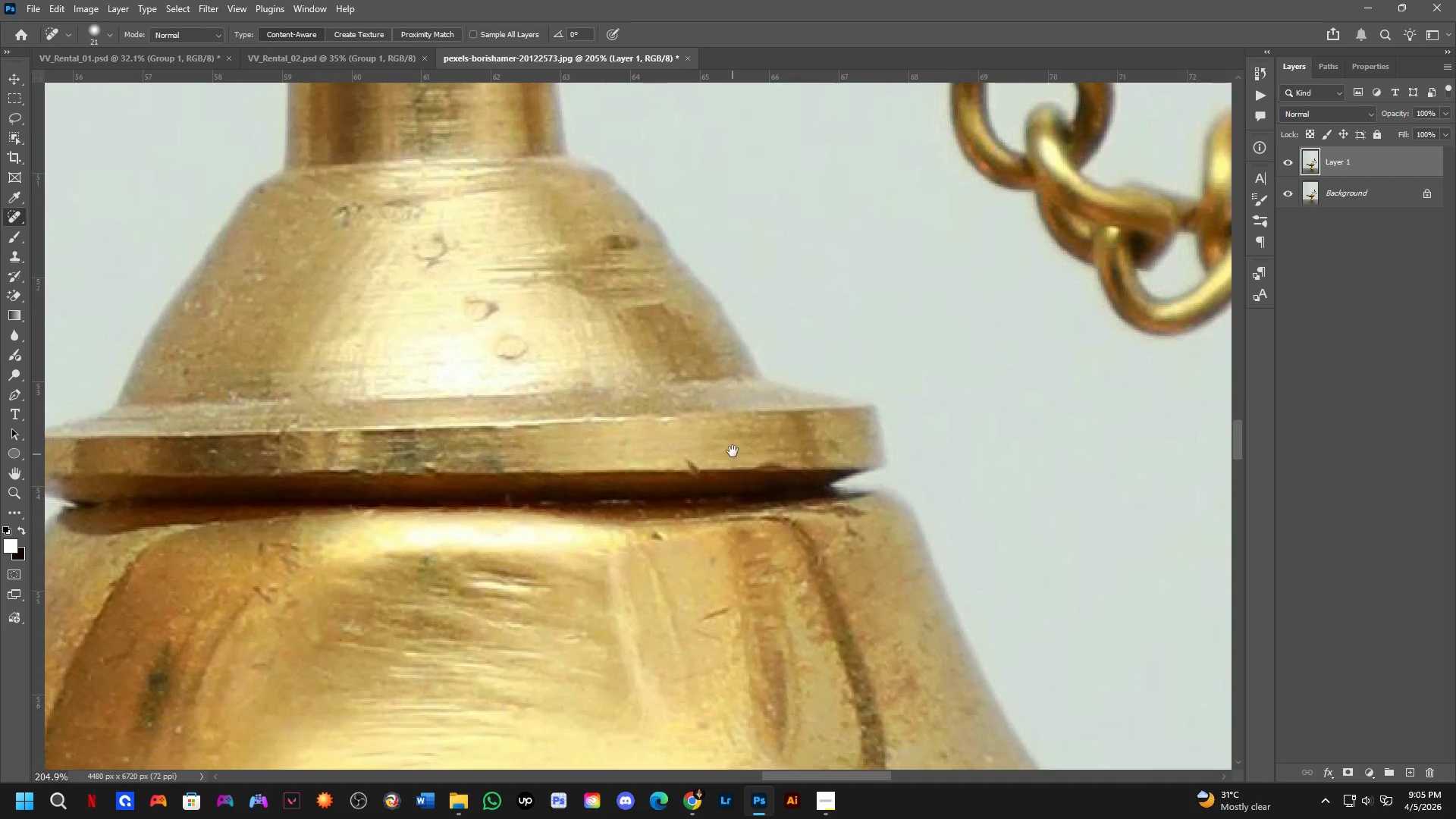 
left_click_drag(start_coordinate=[726, 485], to_coordinate=[730, 449])
 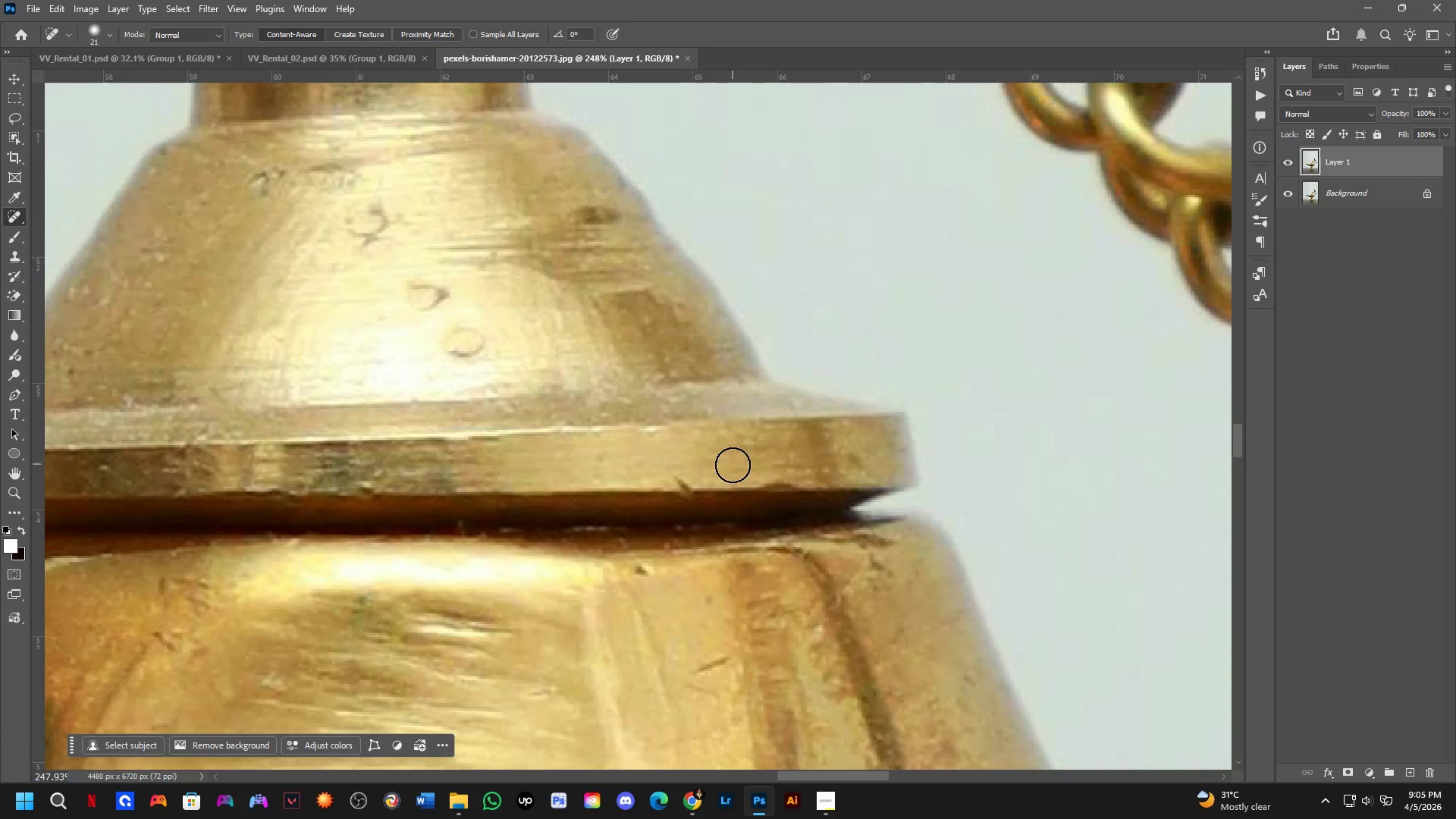 
scroll: coordinate [699, 476], scroll_direction: down, amount: 2.0
 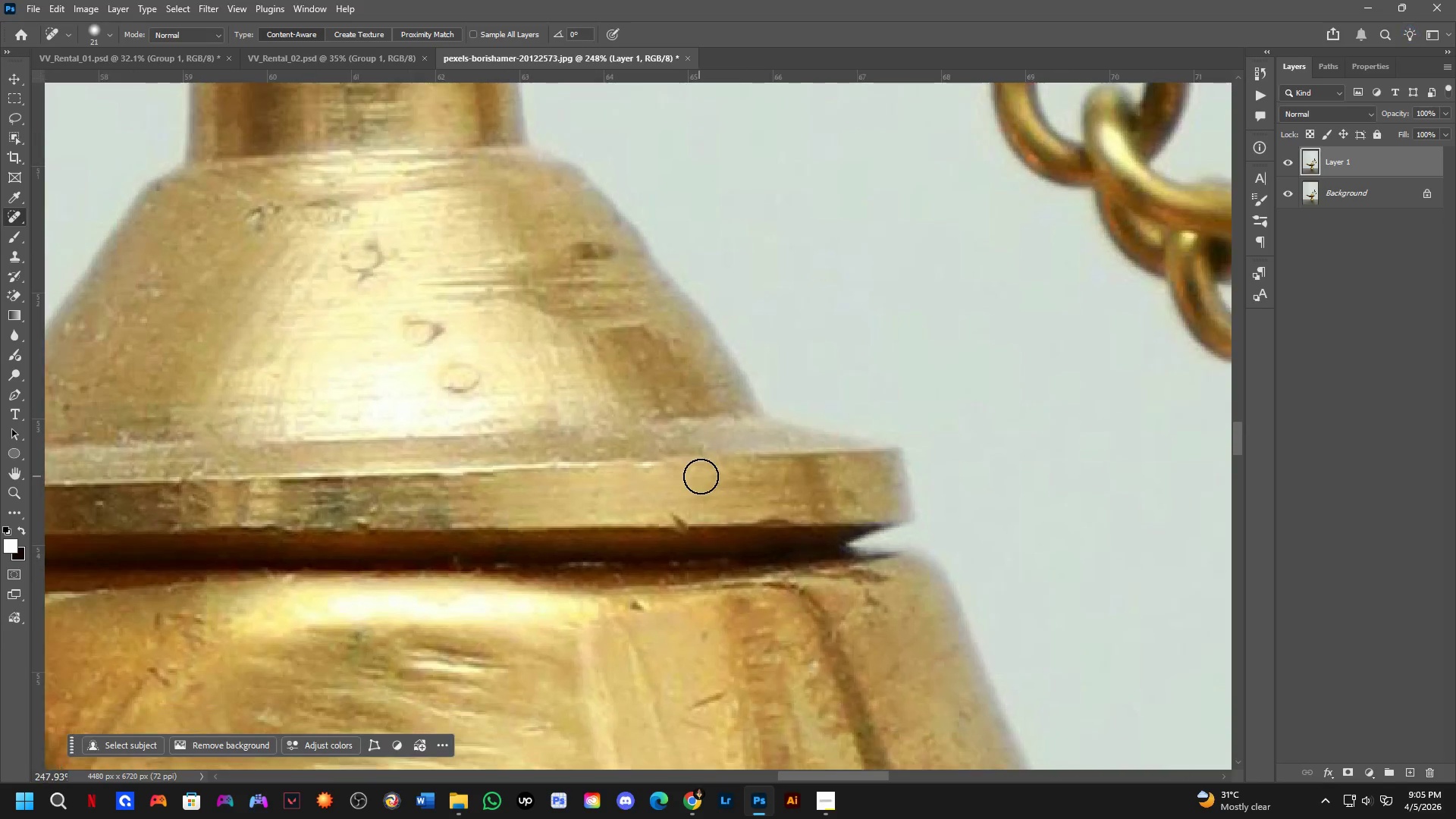 
hold_key(key=Space, duration=0.45)
 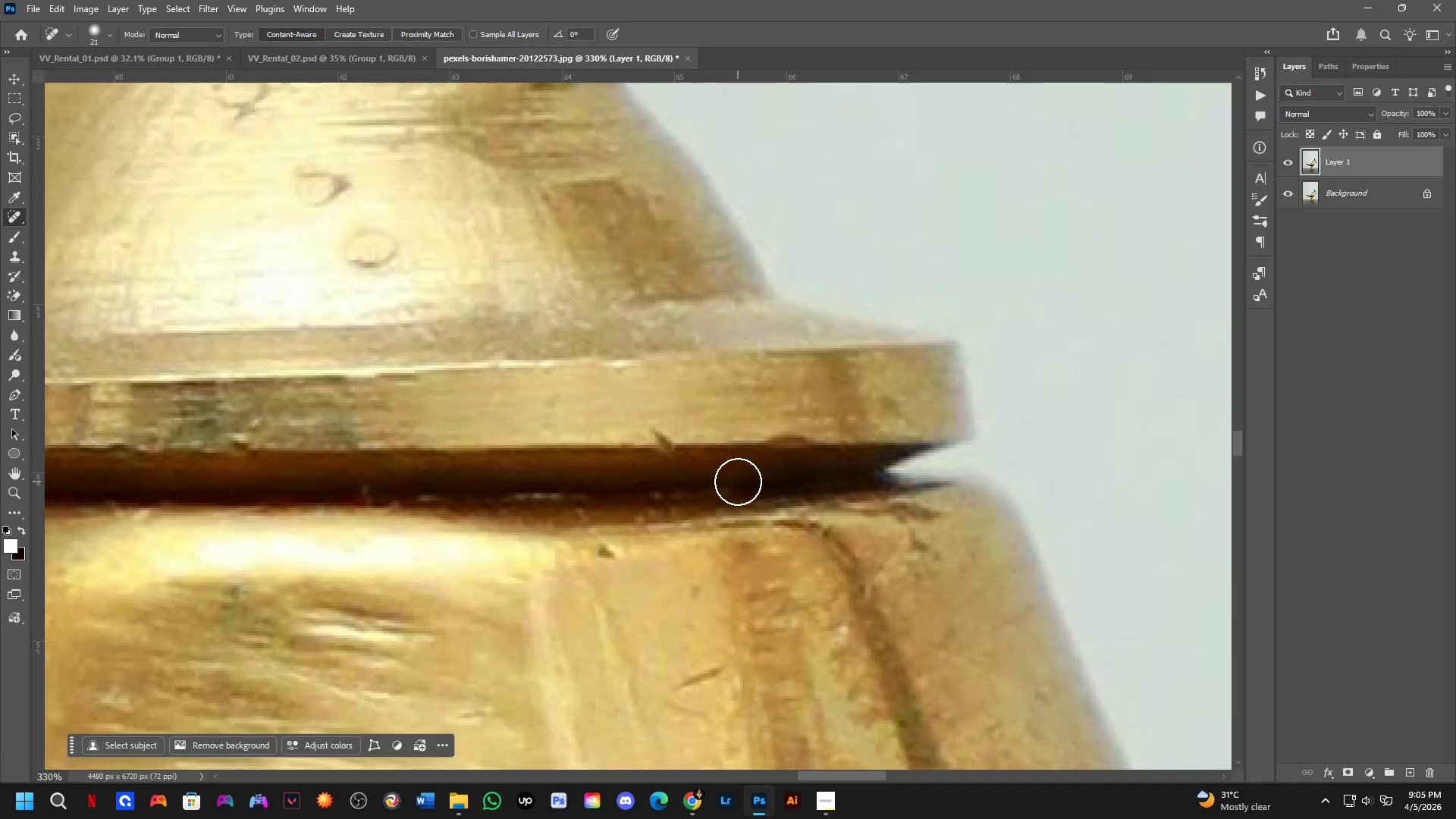 
left_click_drag(start_coordinate=[733, 474], to_coordinate=[733, 451])
 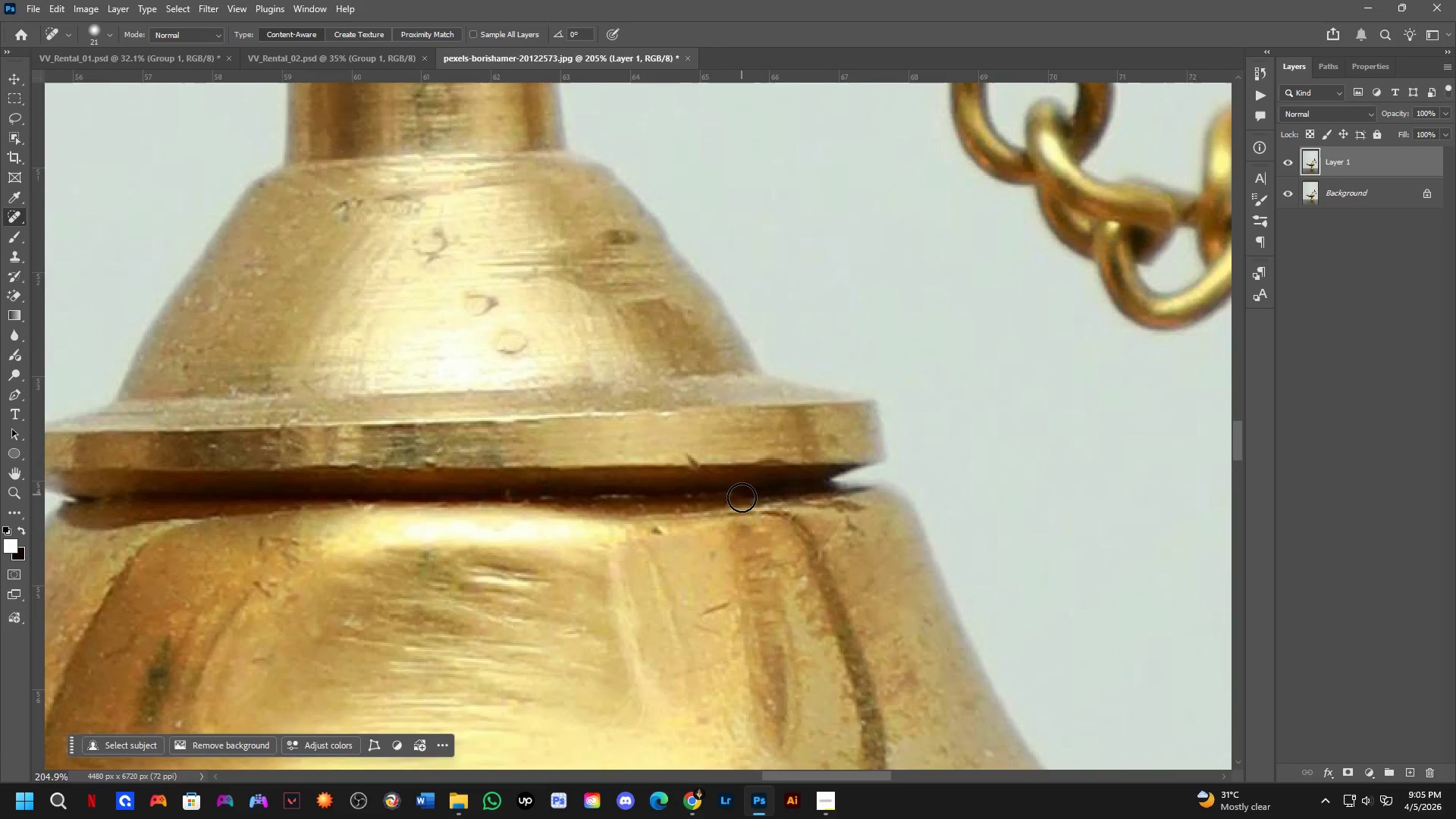 
scroll: coordinate [733, 474], scroll_direction: down, amount: 2.0
 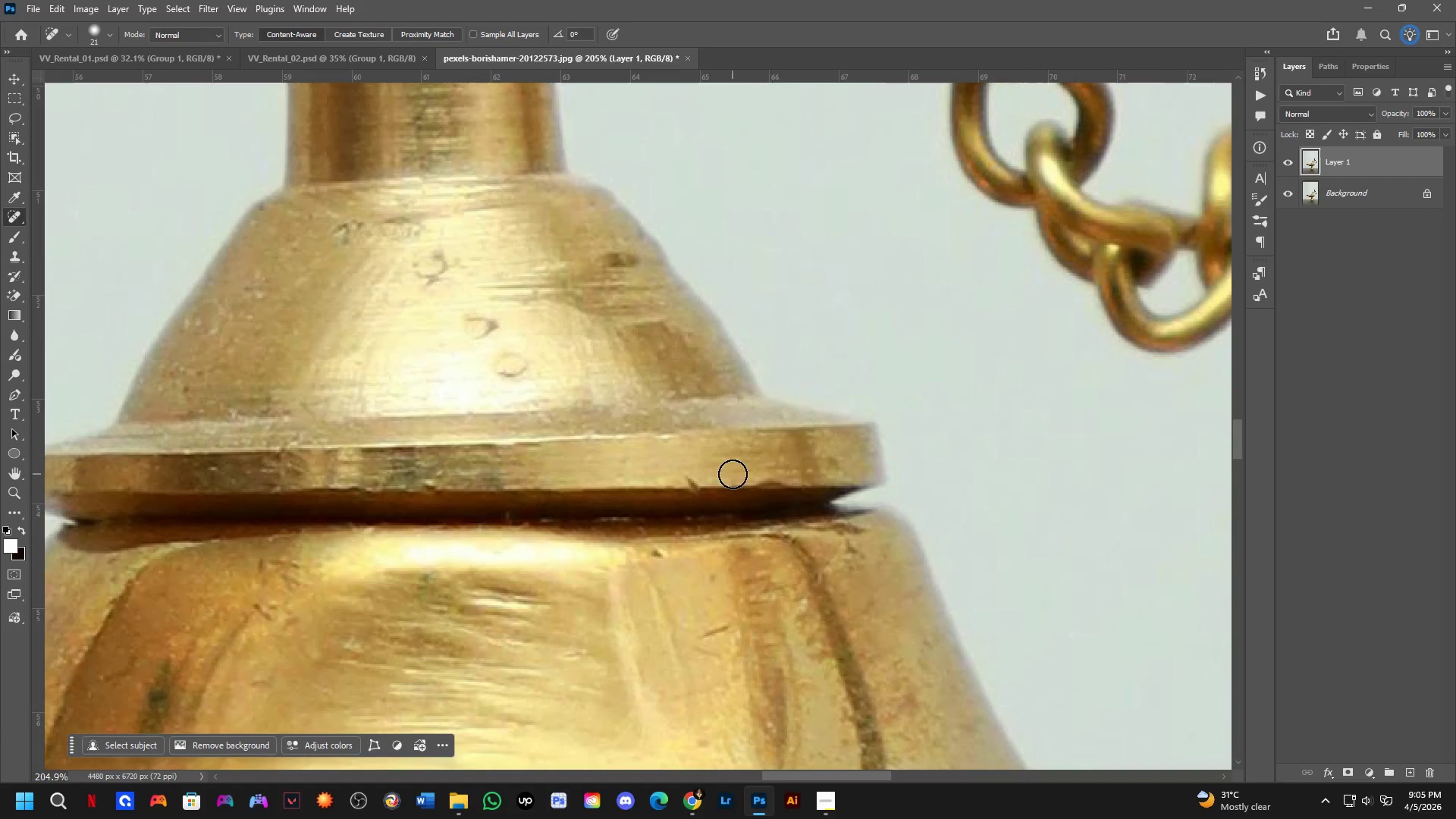 
scroll: coordinate [738, 482], scroll_direction: up, amount: 6.0
 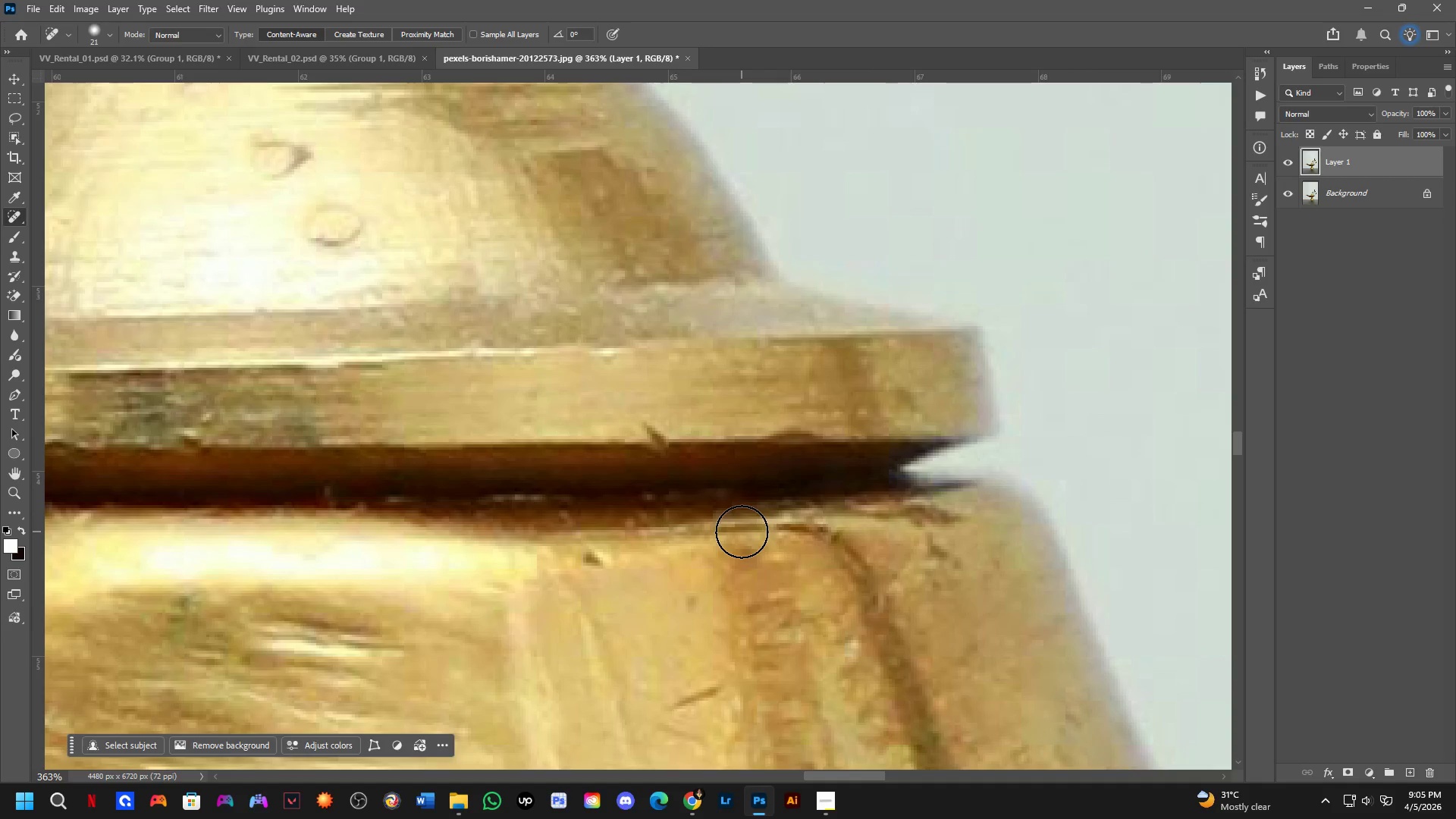 
wait(10.39)
 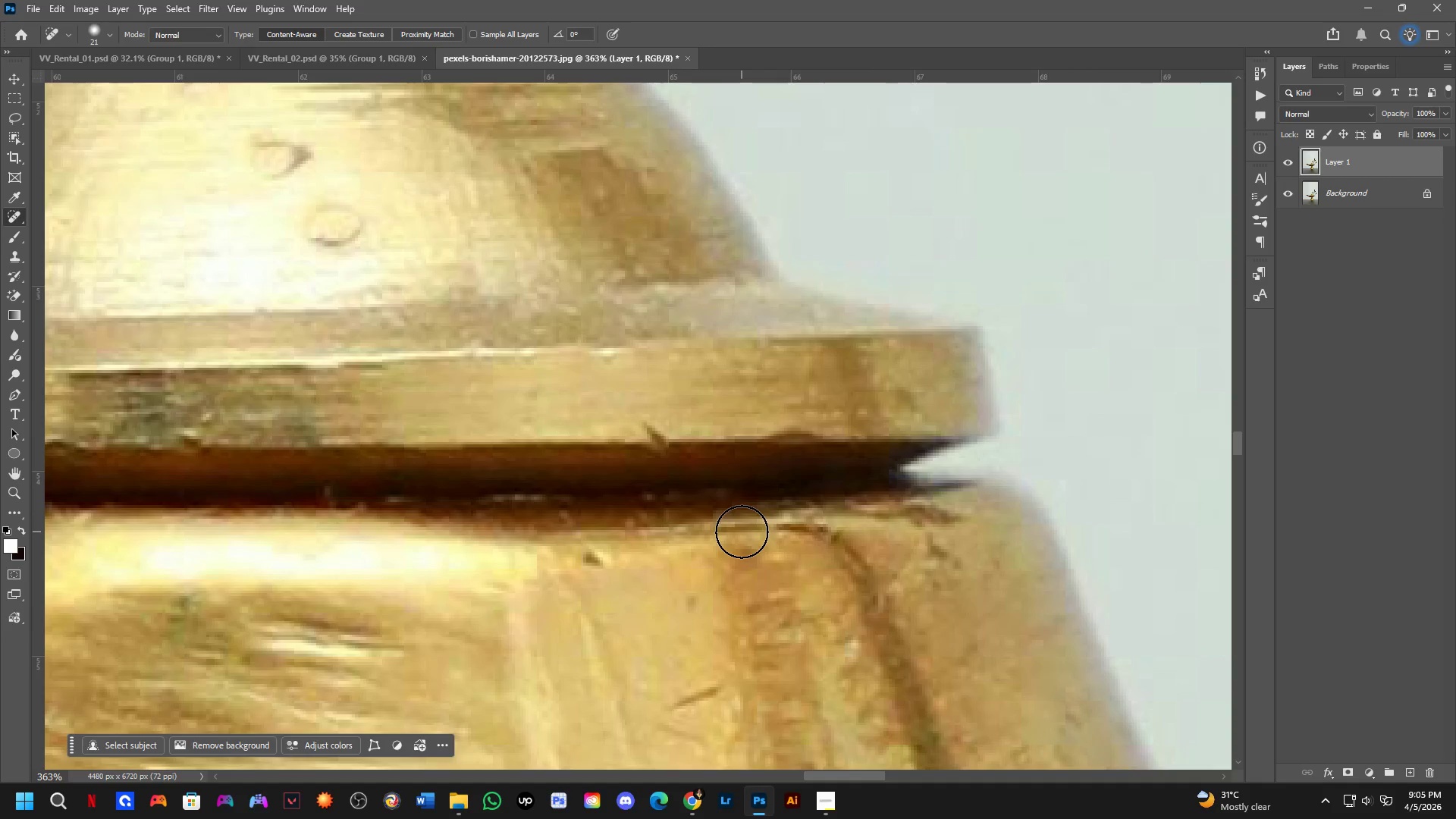 
scroll: coordinate [730, 577], scroll_direction: down, amount: 3.0
 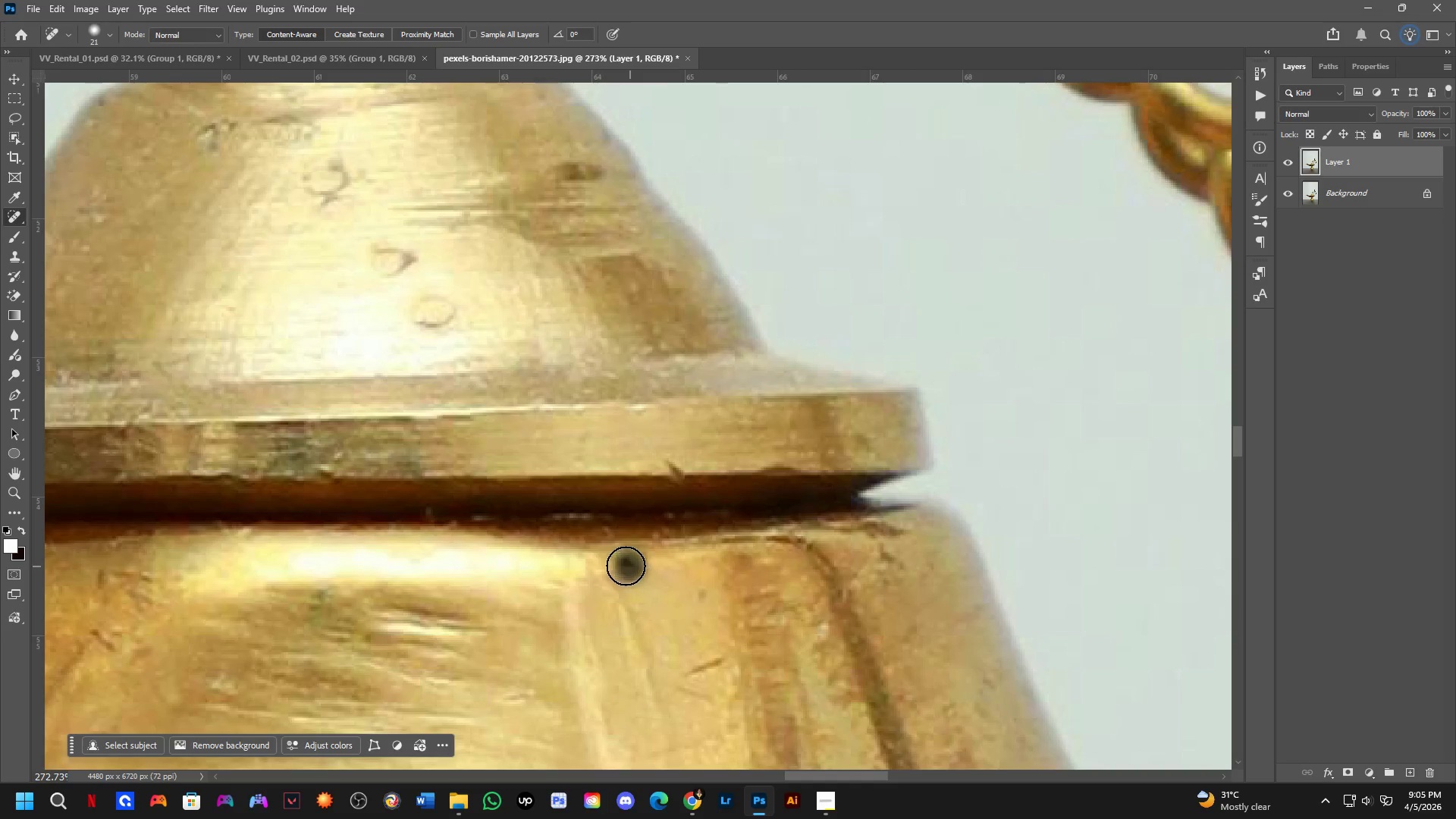 
double_click([623, 562])
 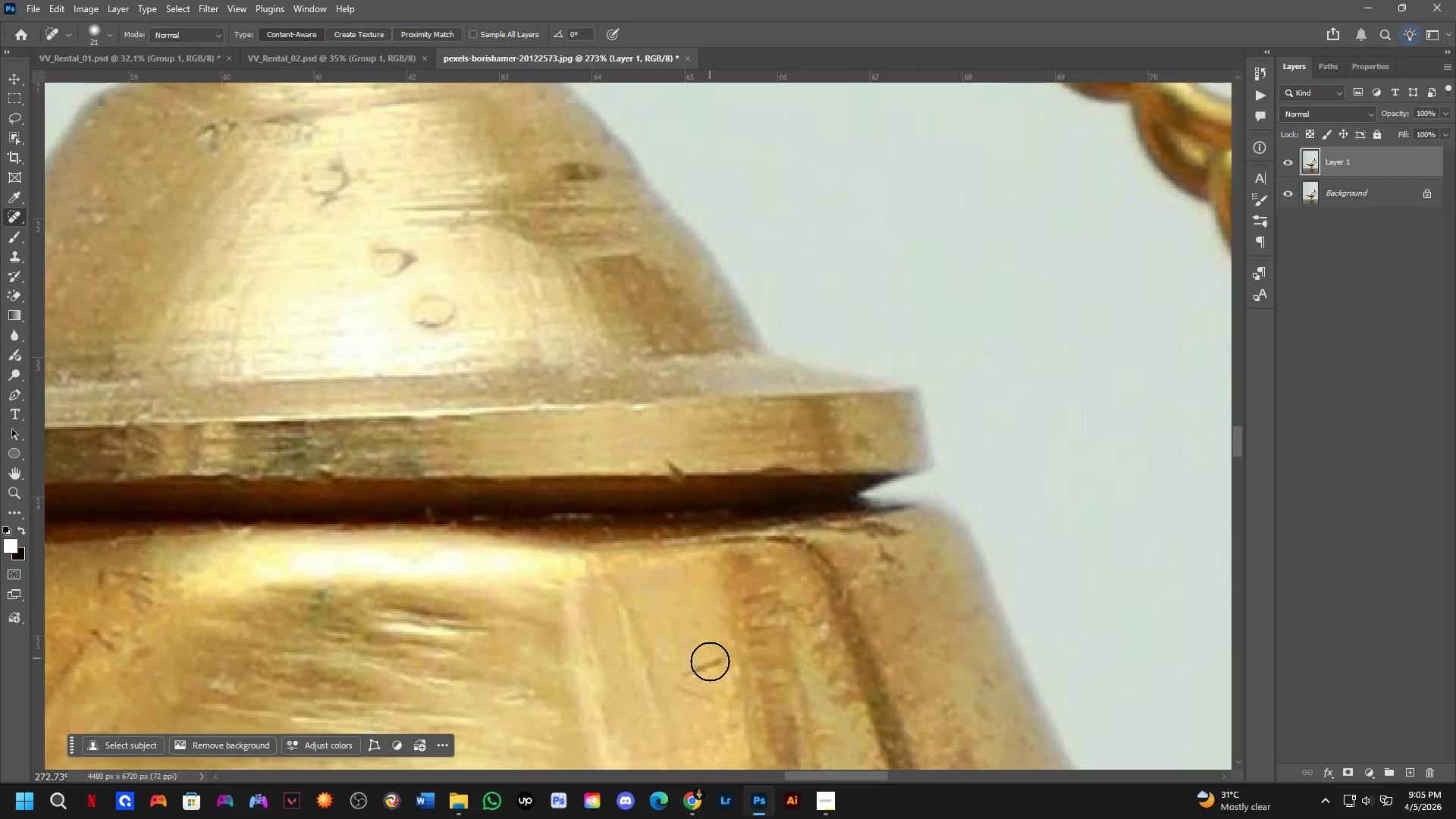 
left_click_drag(start_coordinate=[716, 663], to_coordinate=[690, 686])
 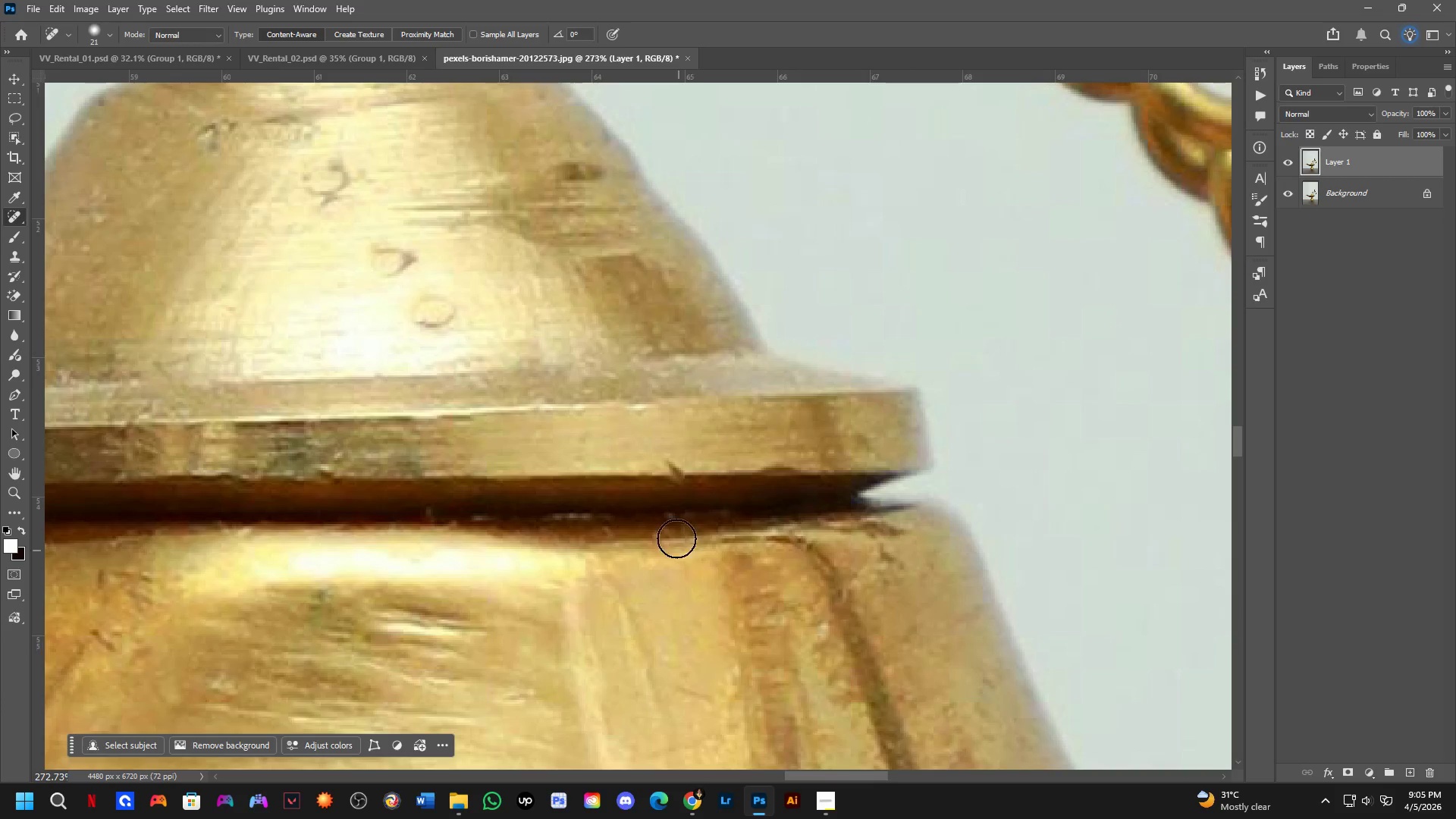 
left_click_drag(start_coordinate=[679, 471], to_coordinate=[676, 465])
 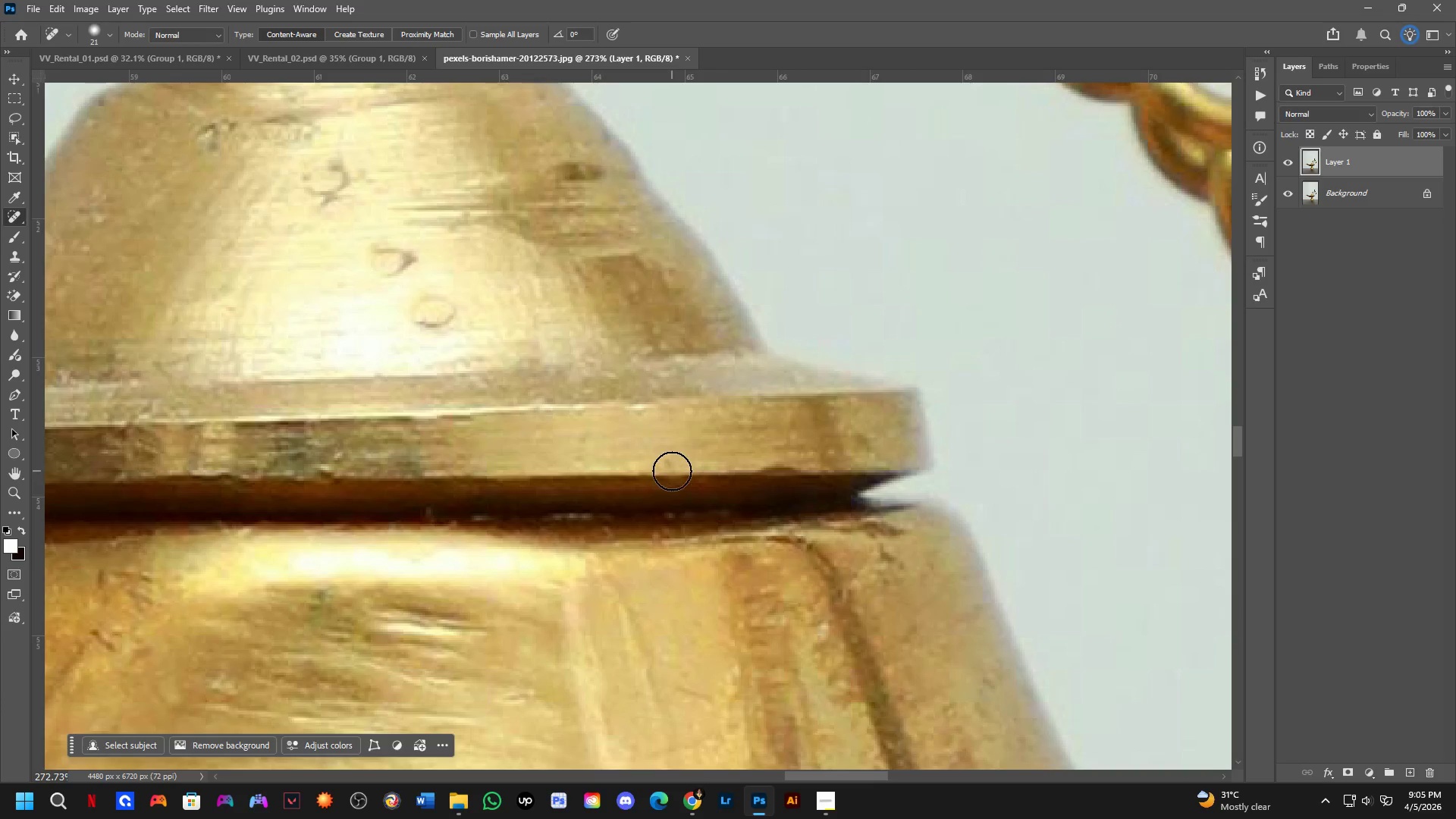 
left_click([672, 470])
 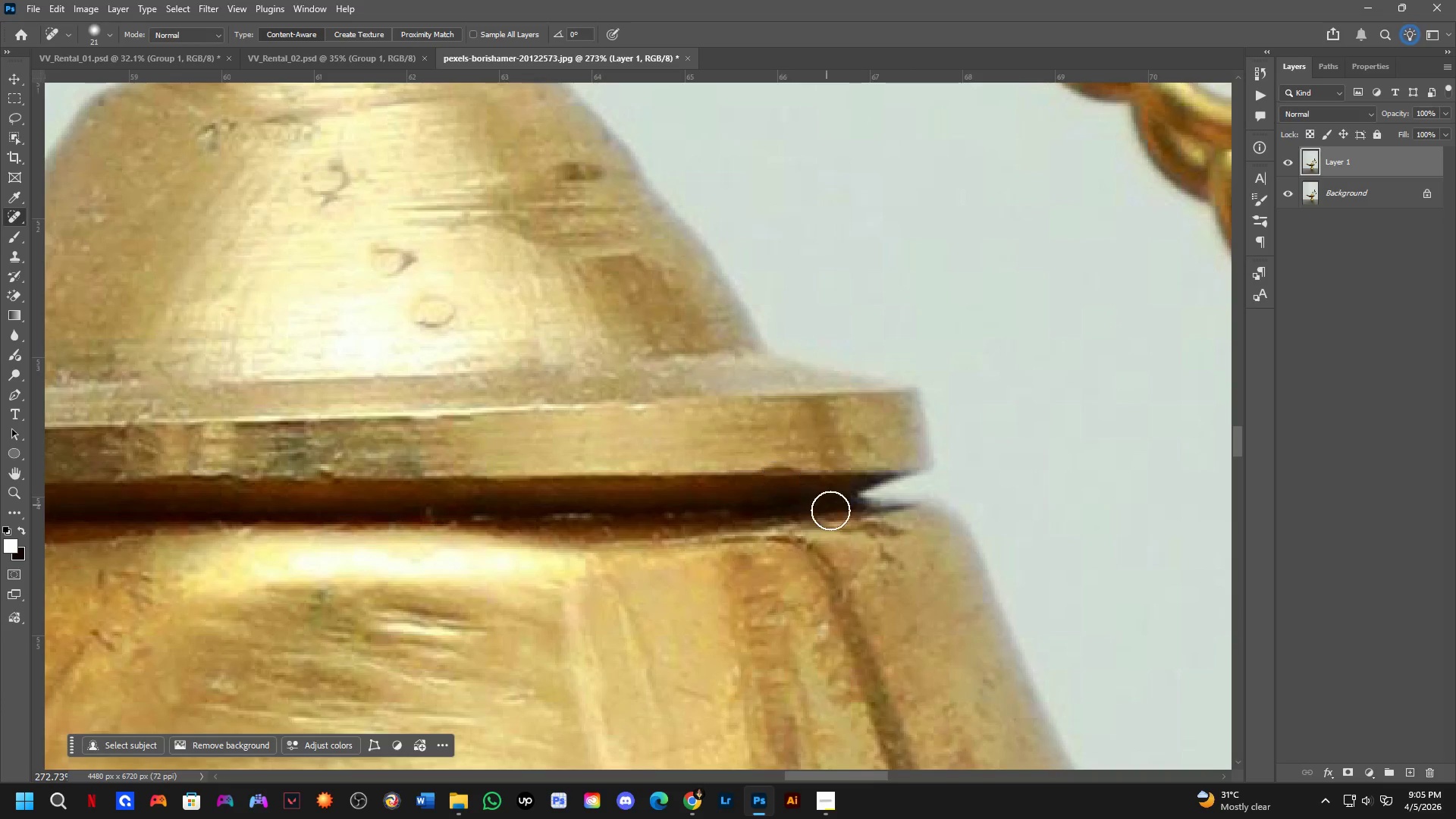 
hold_key(key=Space, duration=0.64)
 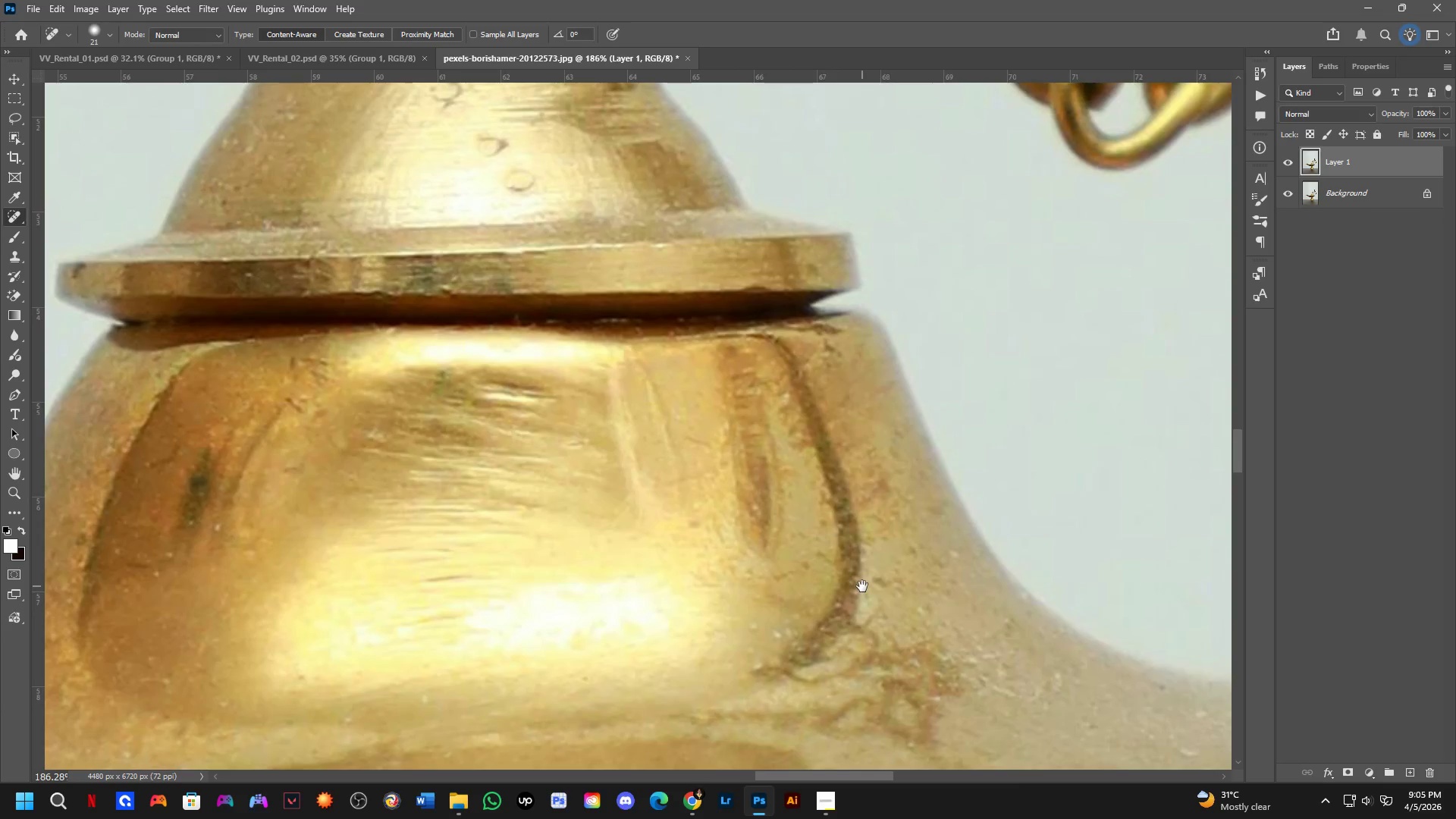 
left_click_drag(start_coordinate=[868, 589], to_coordinate=[846, 444])
 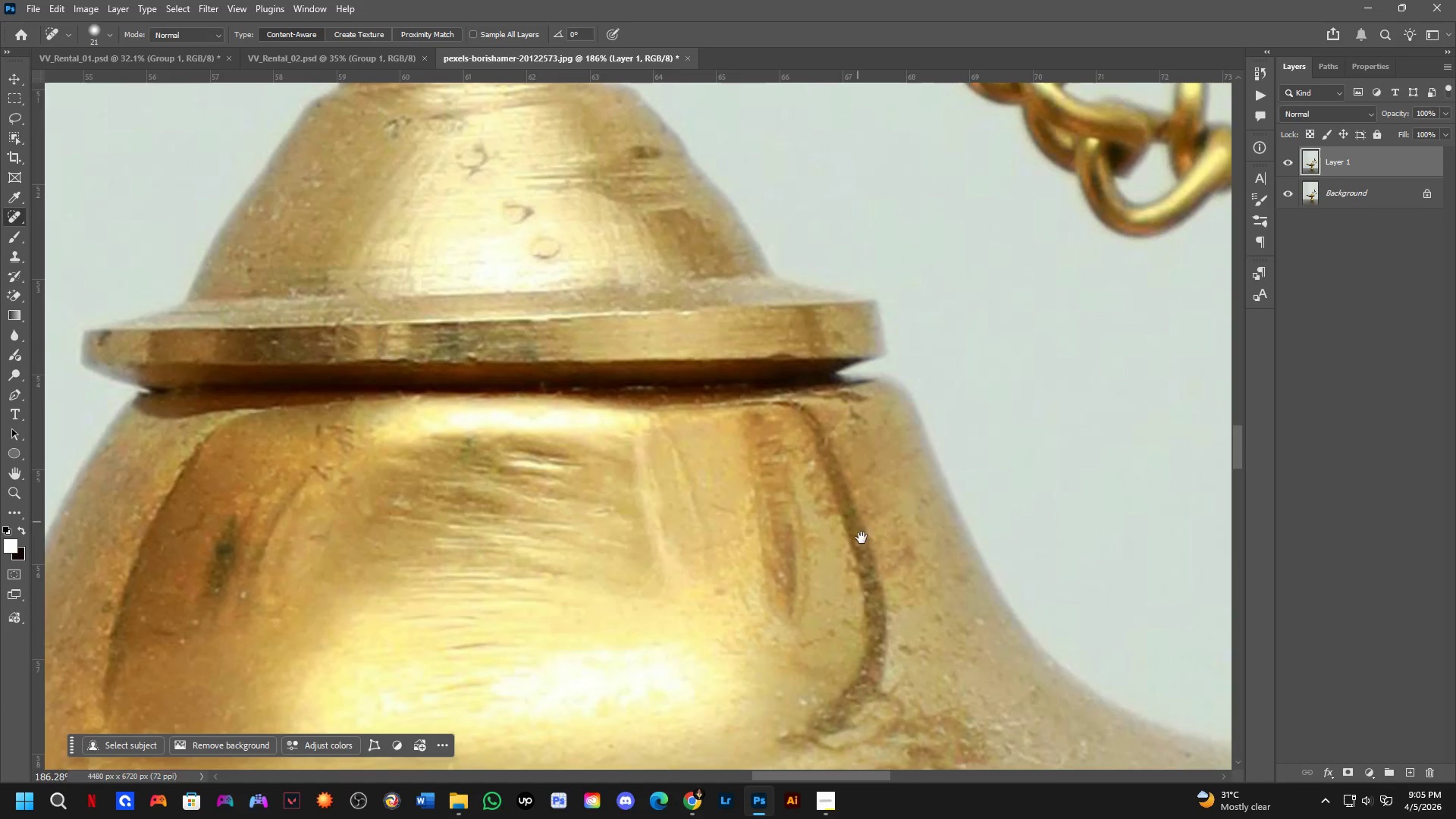 
scroll: coordinate [855, 568], scroll_direction: down, amount: 4.0
 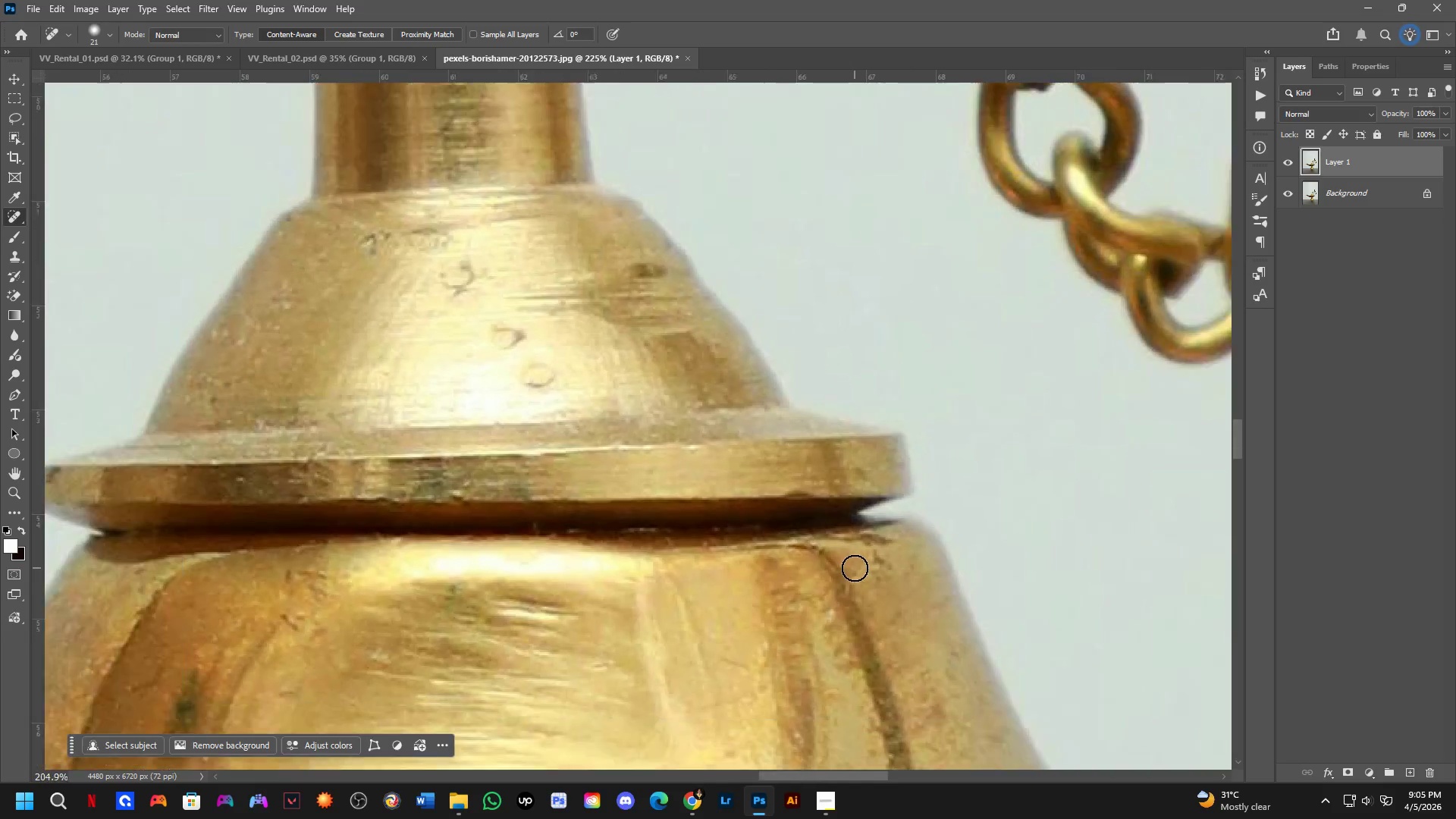 
hold_key(key=Space, duration=0.56)
 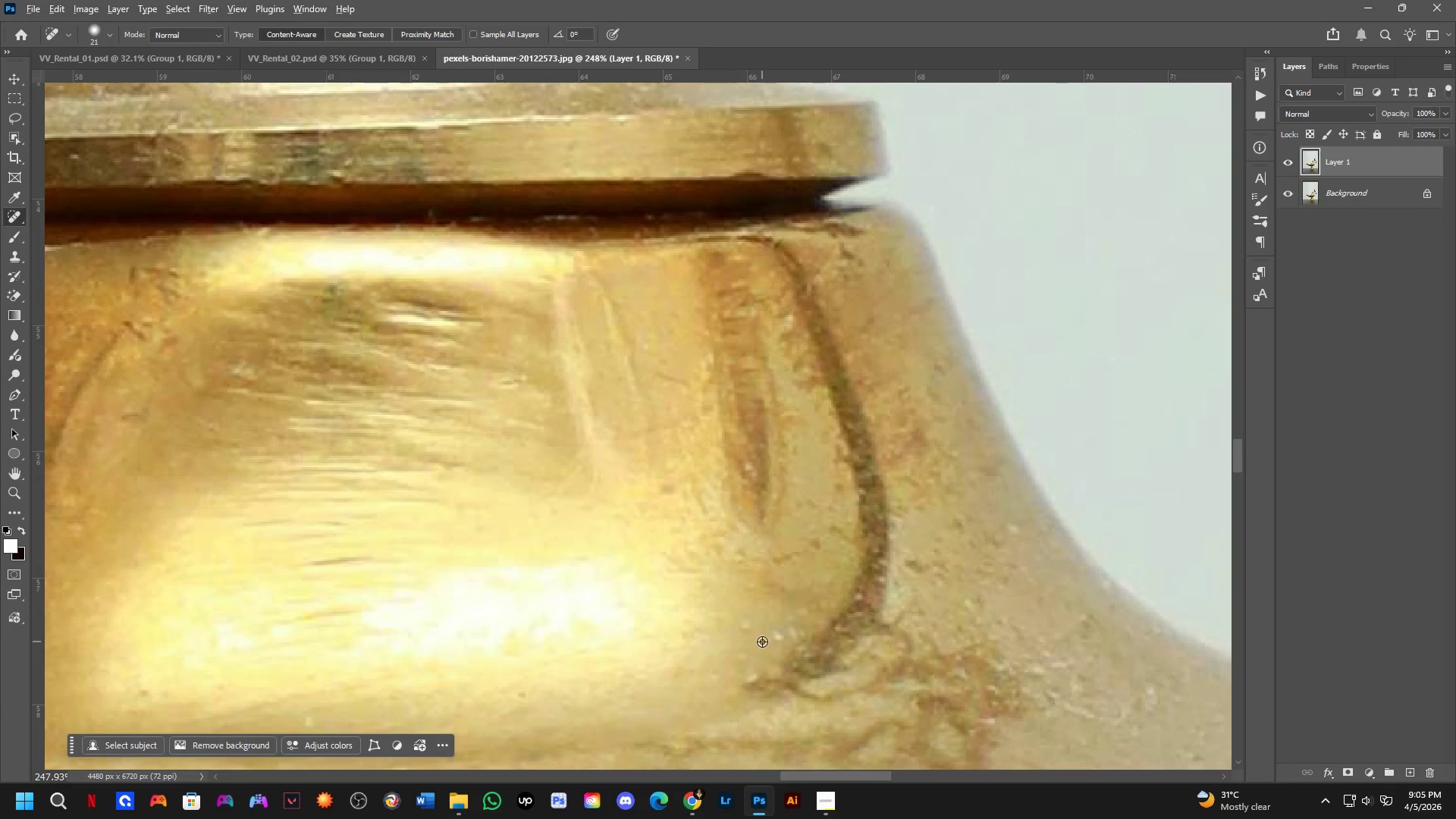 
left_click_drag(start_coordinate=[888, 654], to_coordinate=[862, 586])
 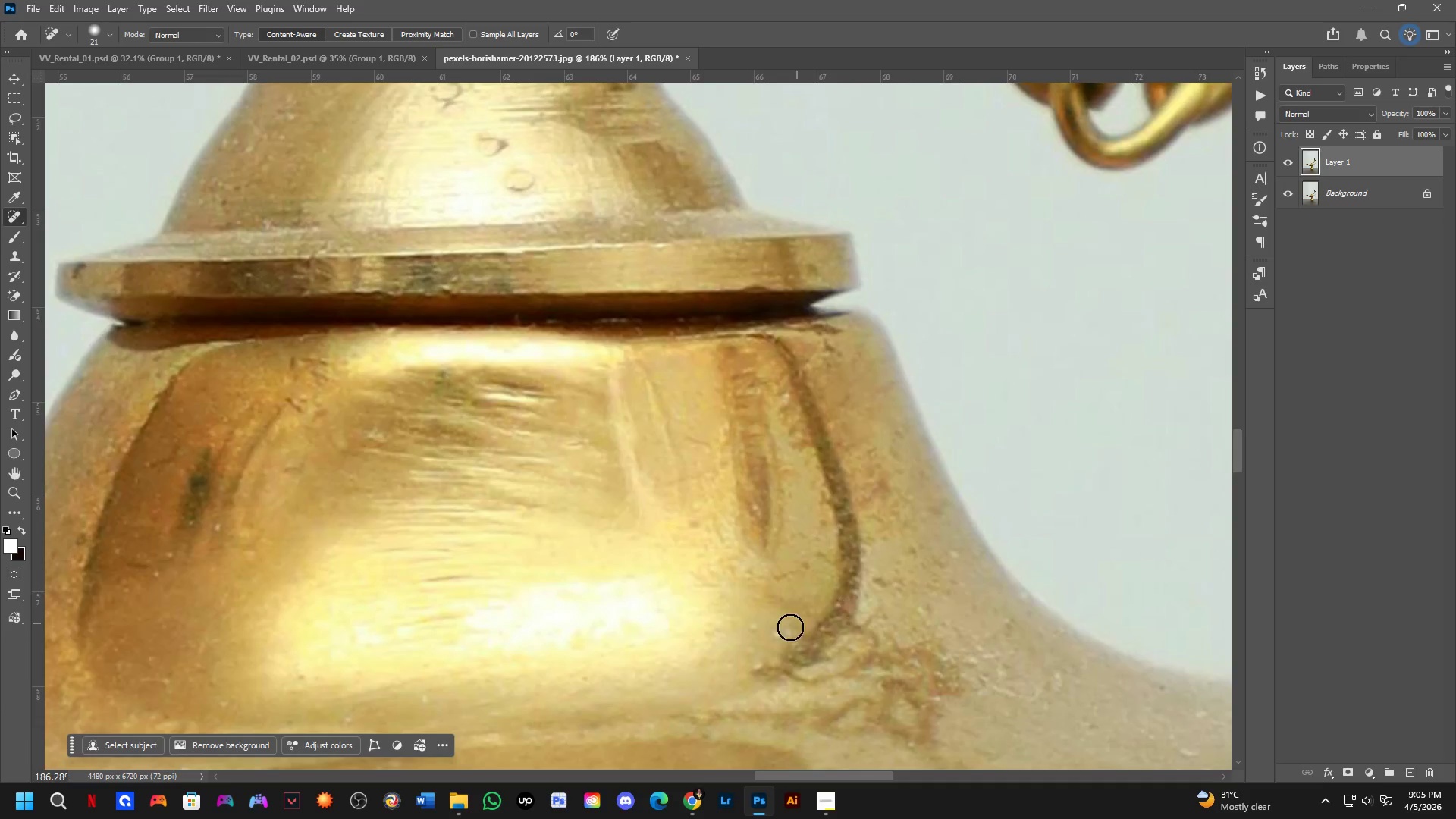 
hold_key(key=AltLeft, duration=0.62)
 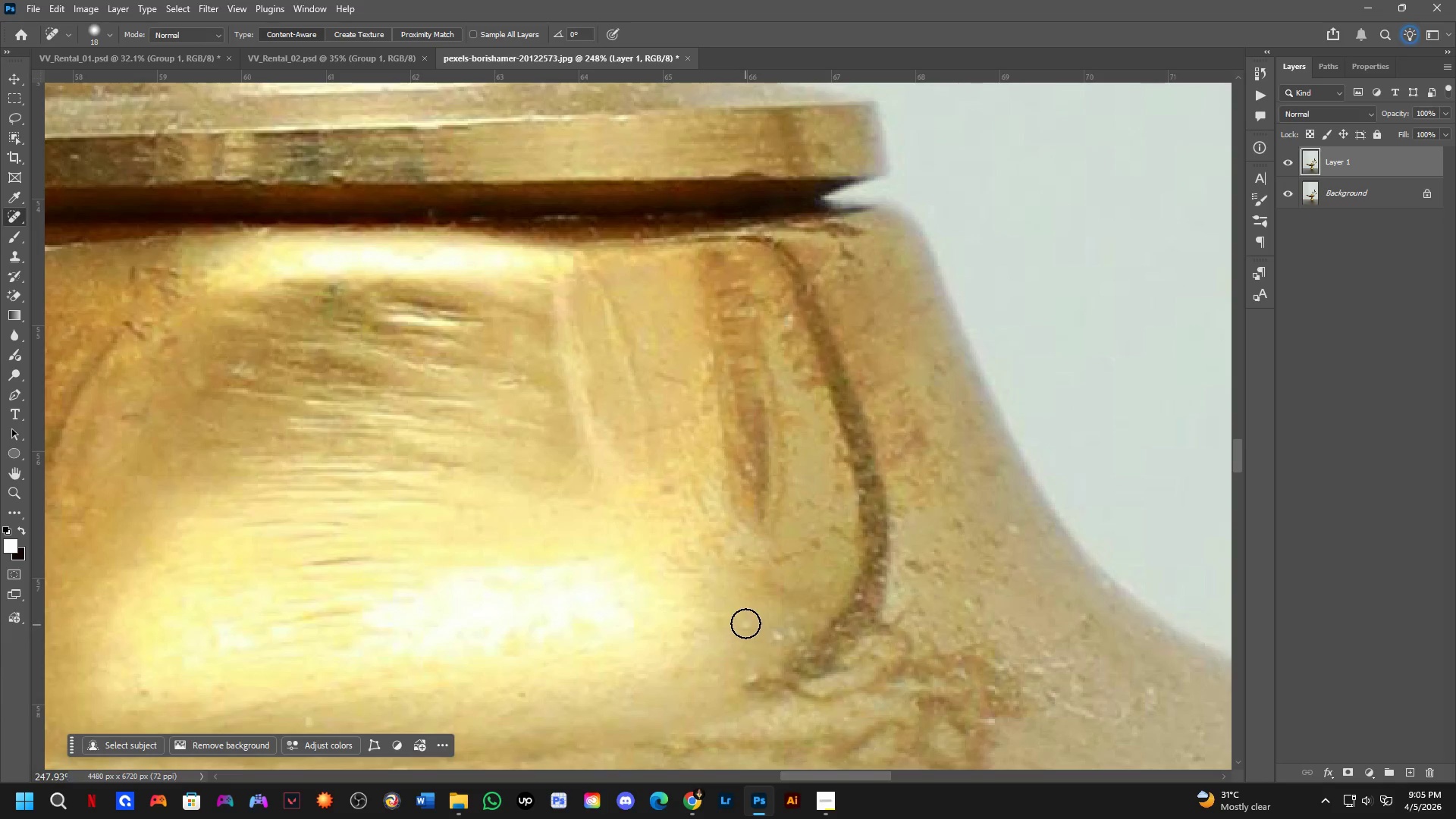 
scroll: coordinate [768, 635], scroll_direction: up, amount: 3.0
 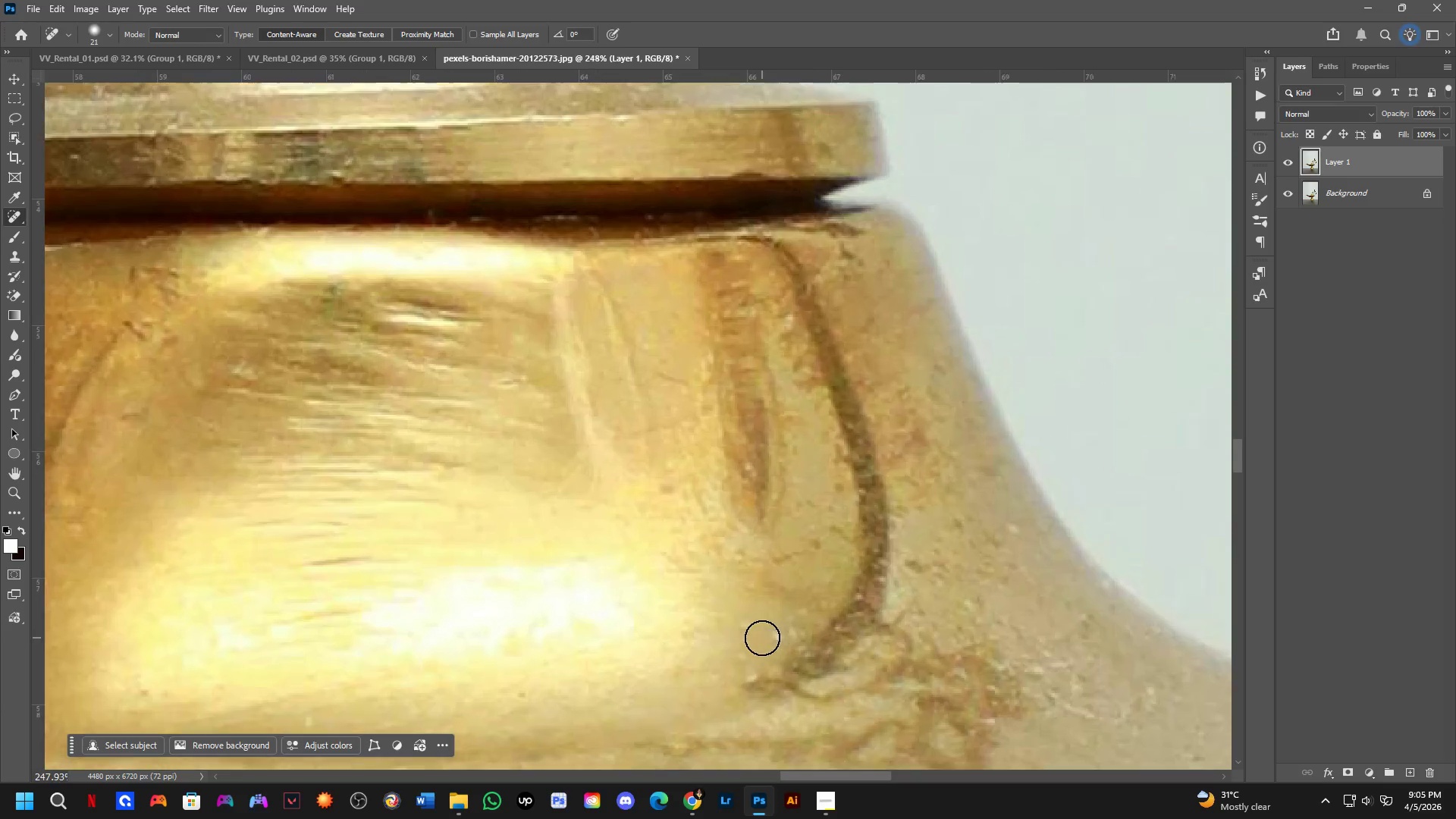 
left_click([745, 623])
 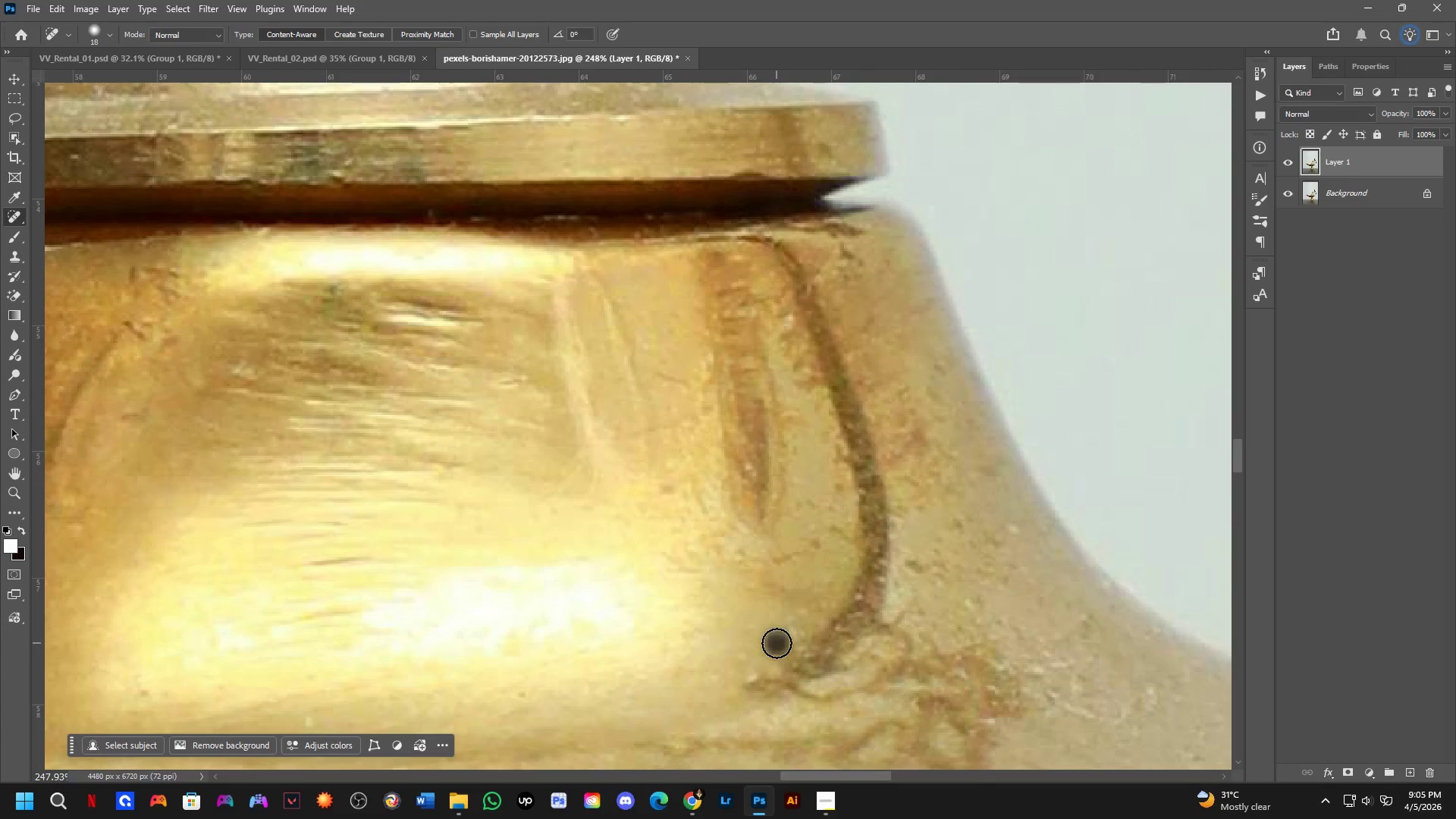 
double_click([777, 636])
 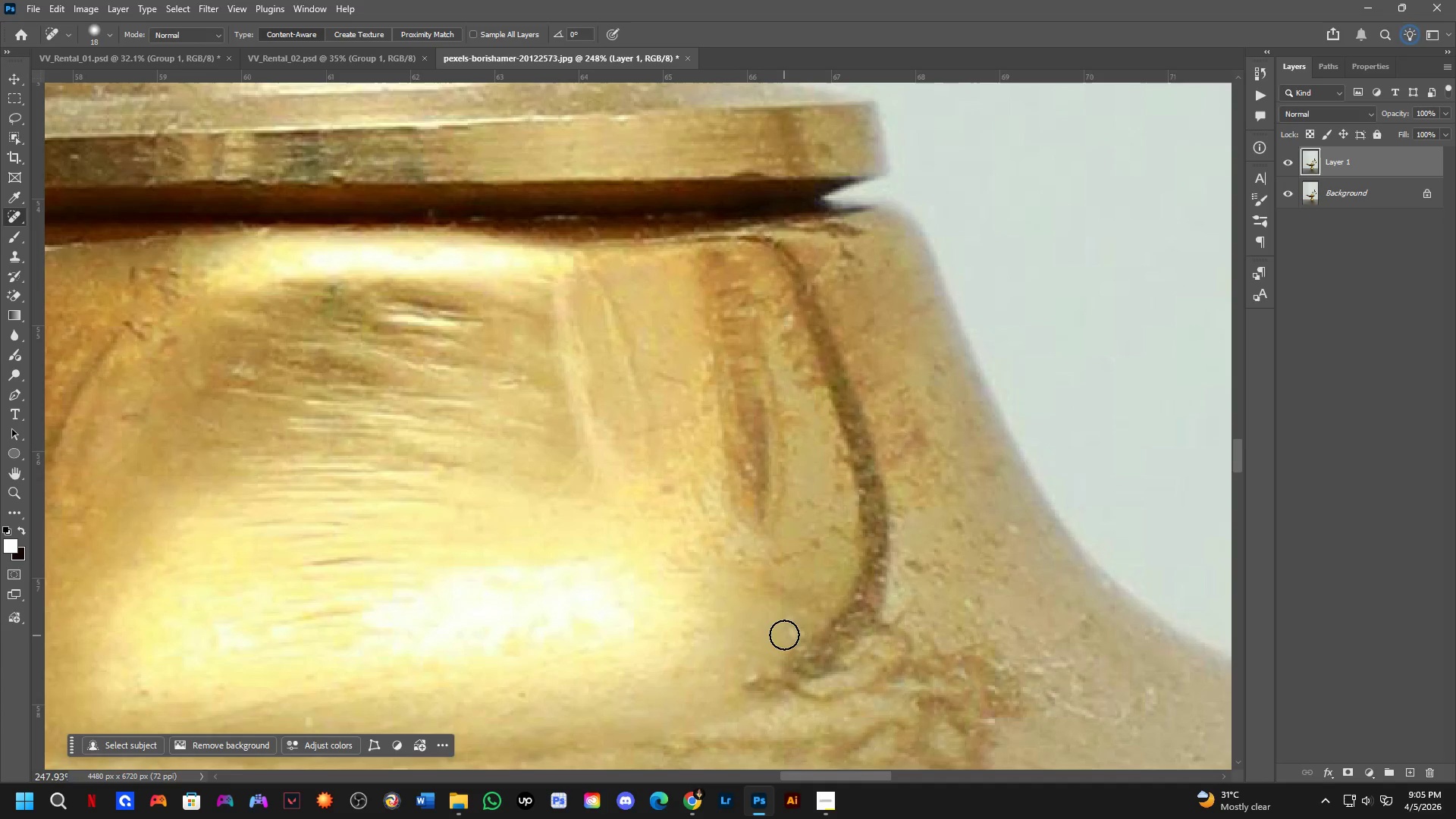 
triple_click([784, 635])
 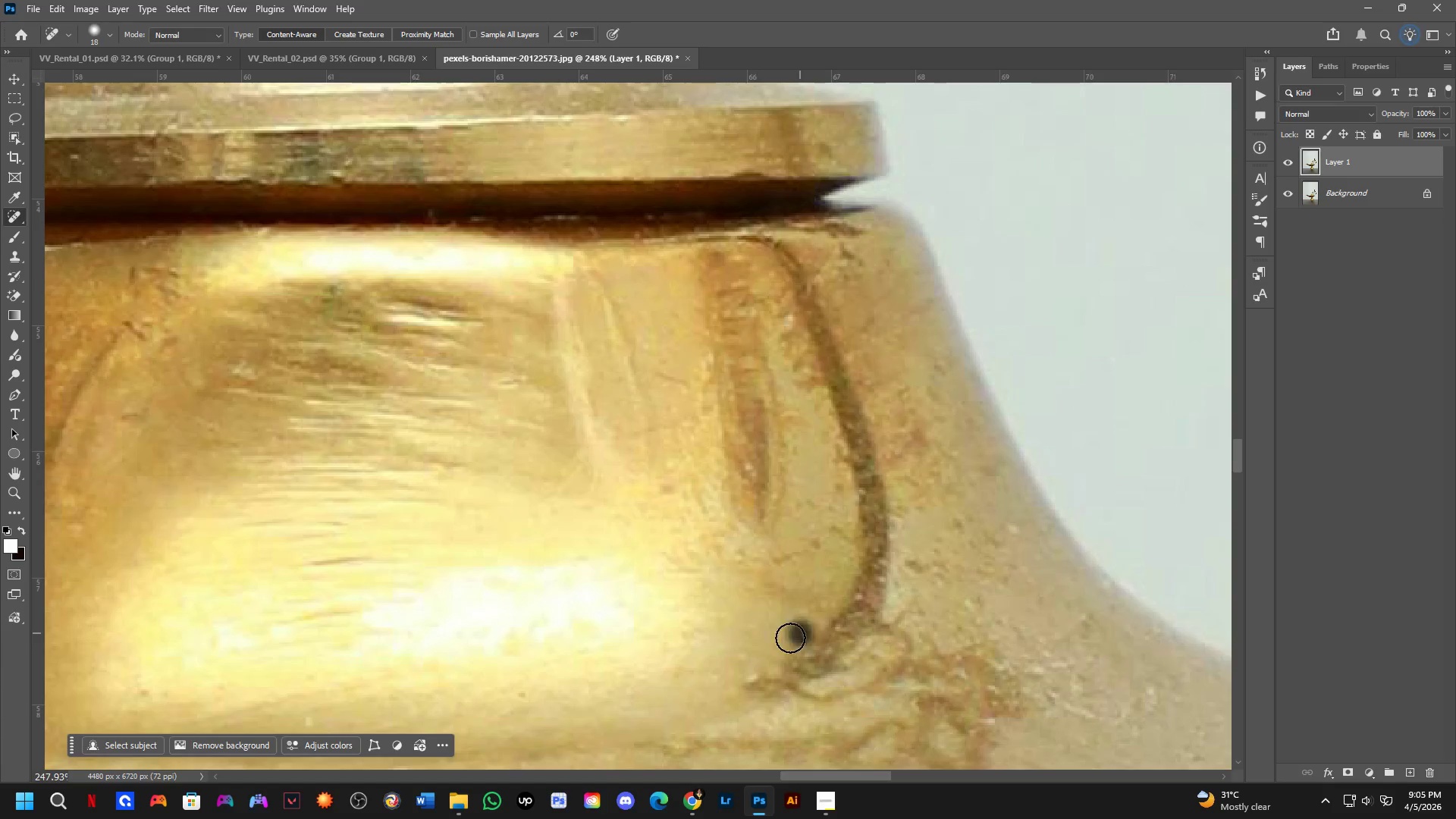 
double_click([748, 628])
 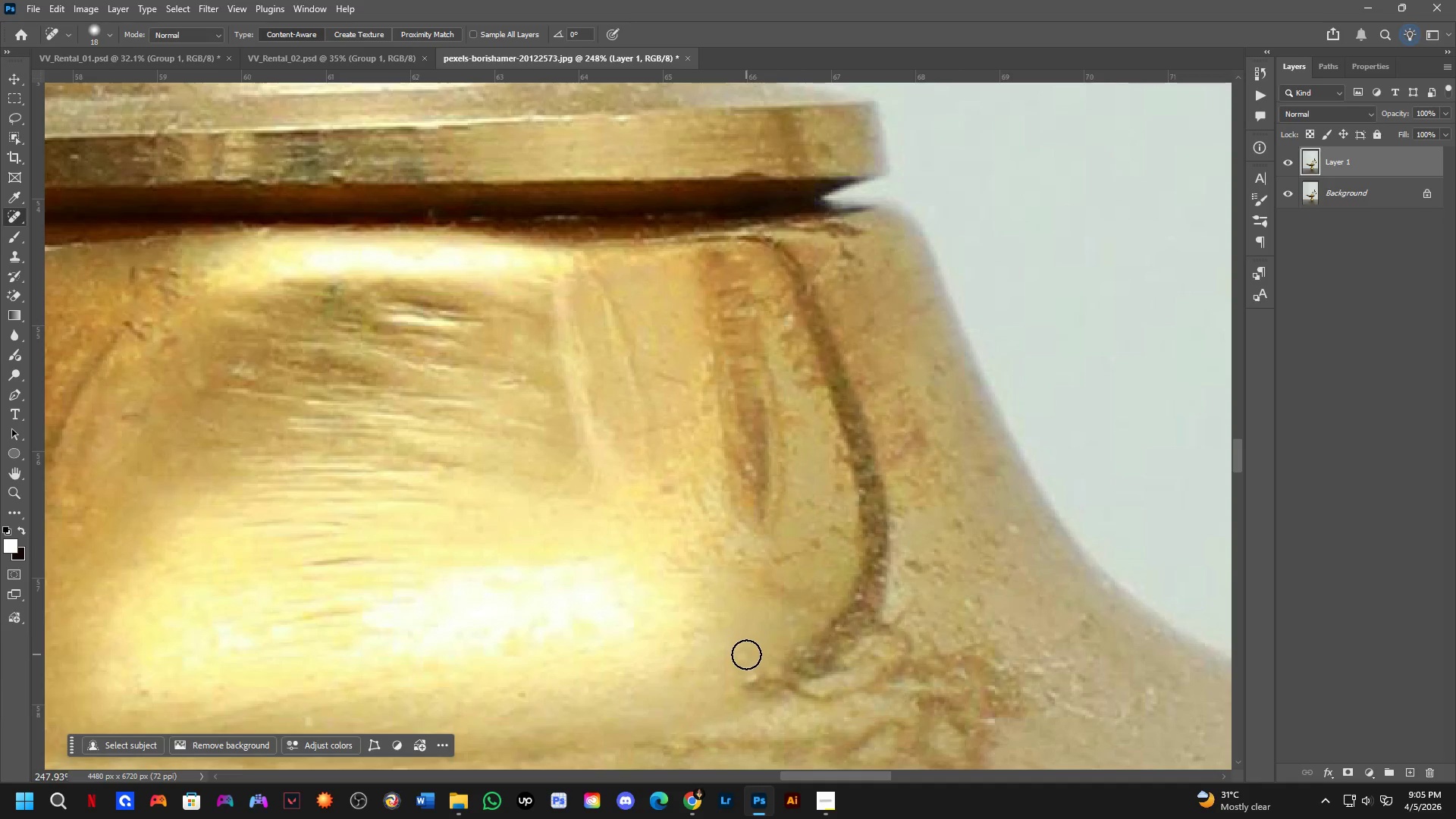 
triple_click([746, 654])
 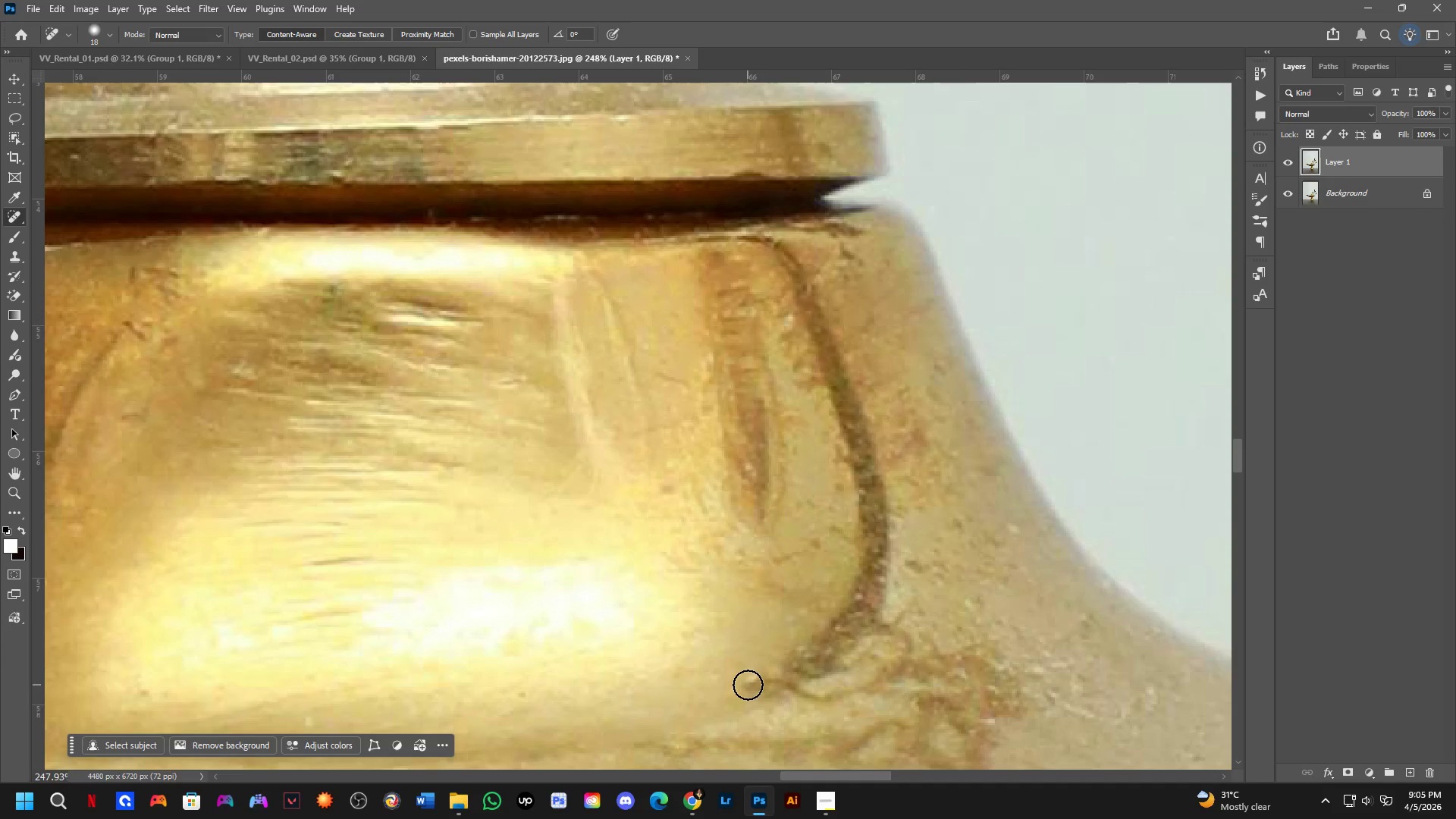 
triple_click([748, 685])
 